 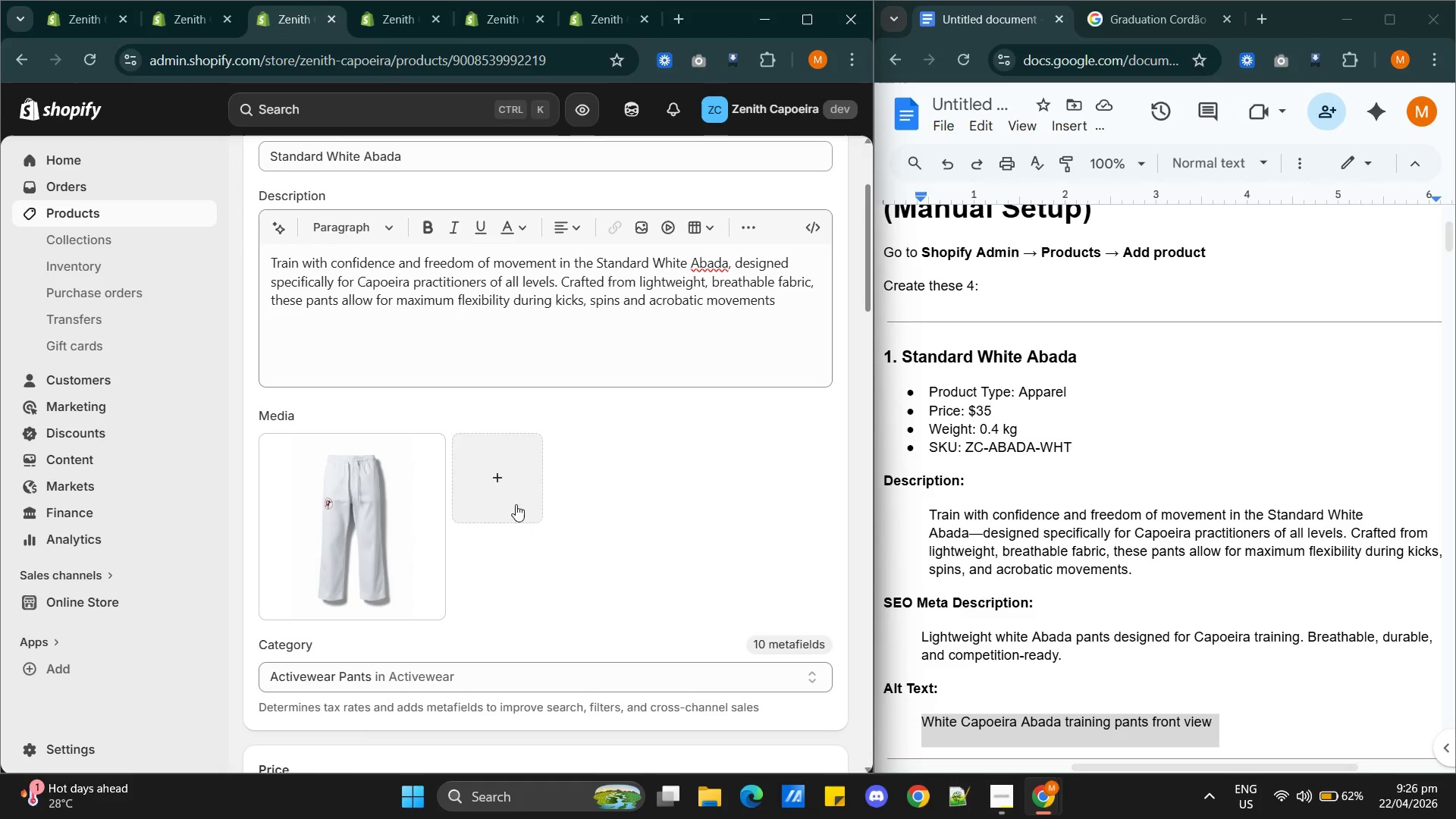 
scroll: coordinate [522, 504], scroll_direction: down, amount: 2.0
 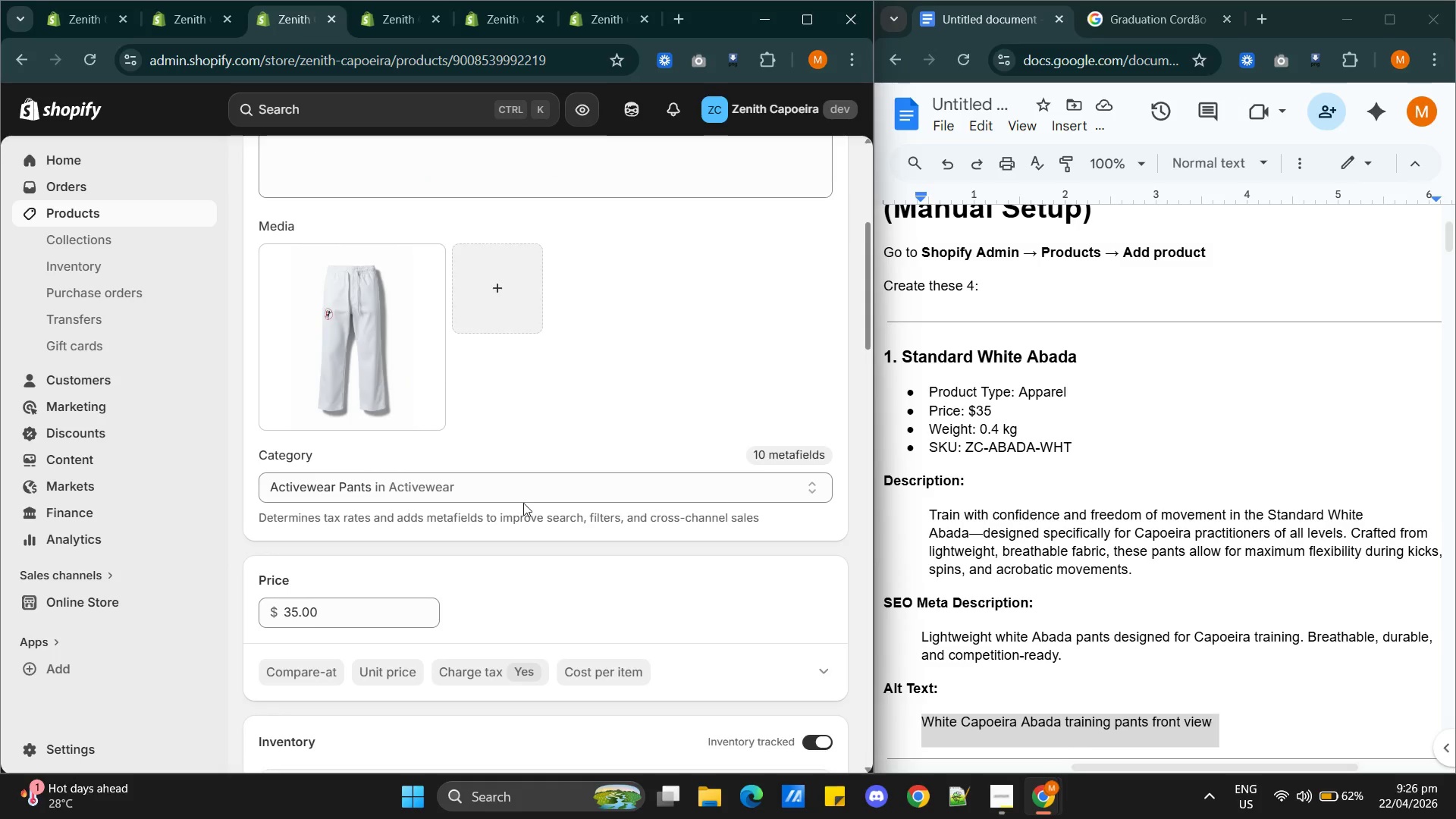 
scroll: coordinate [523, 503], scroll_direction: up, amount: 4.0
 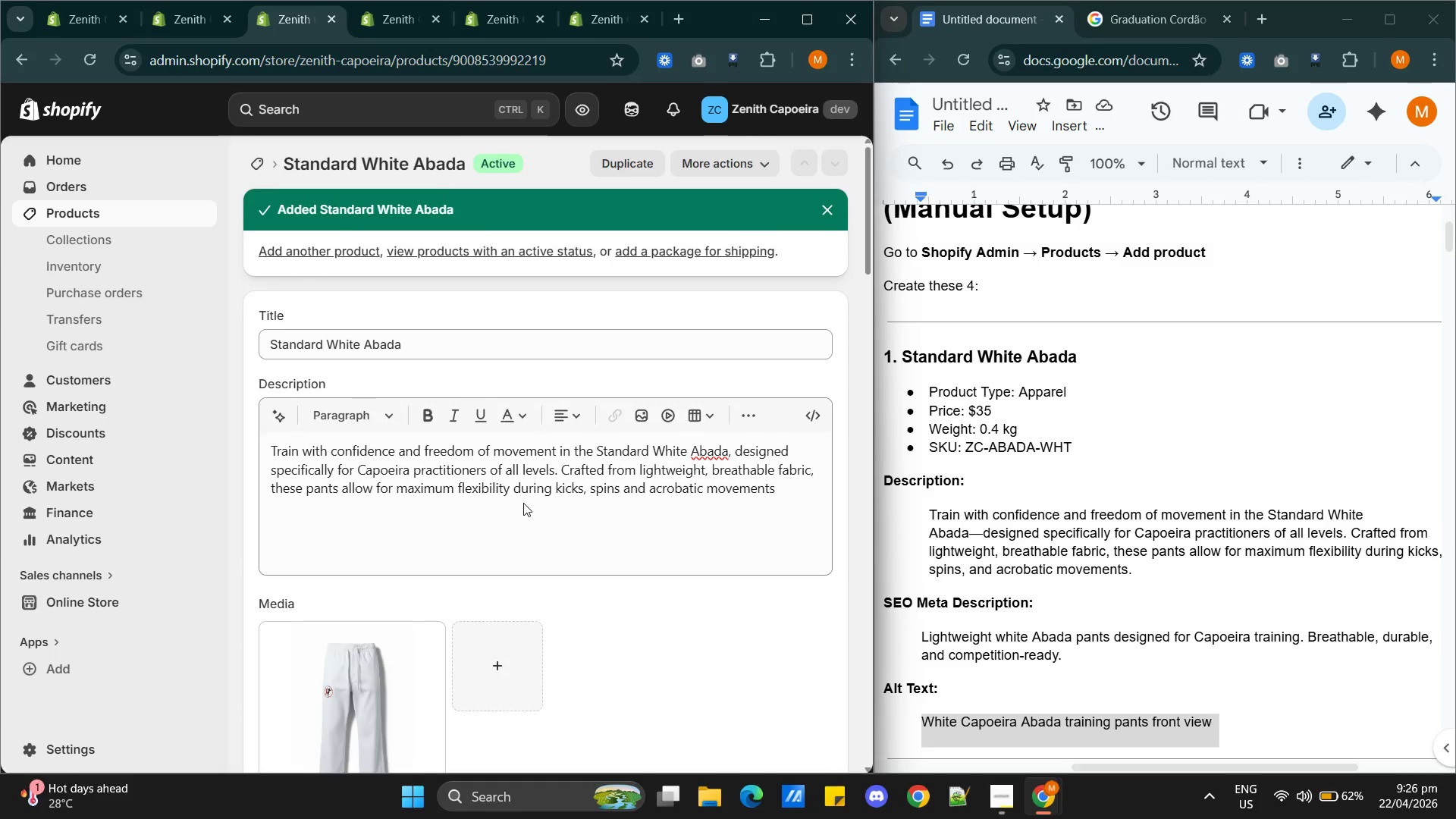 
scroll: coordinate [523, 503], scroll_direction: down, amount: 1.0
 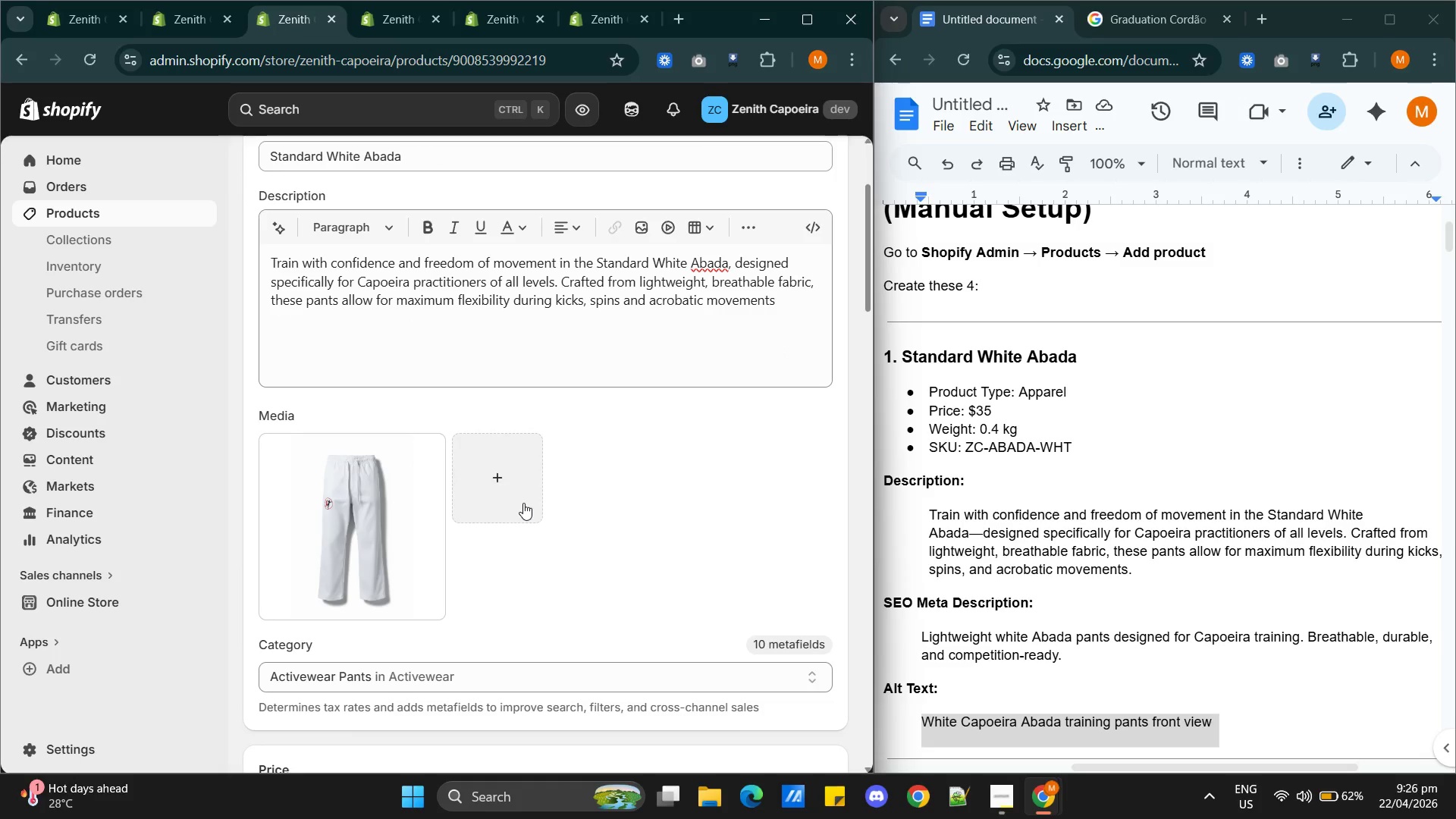 
scroll: coordinate [523, 503], scroll_direction: up, amount: 2.0
 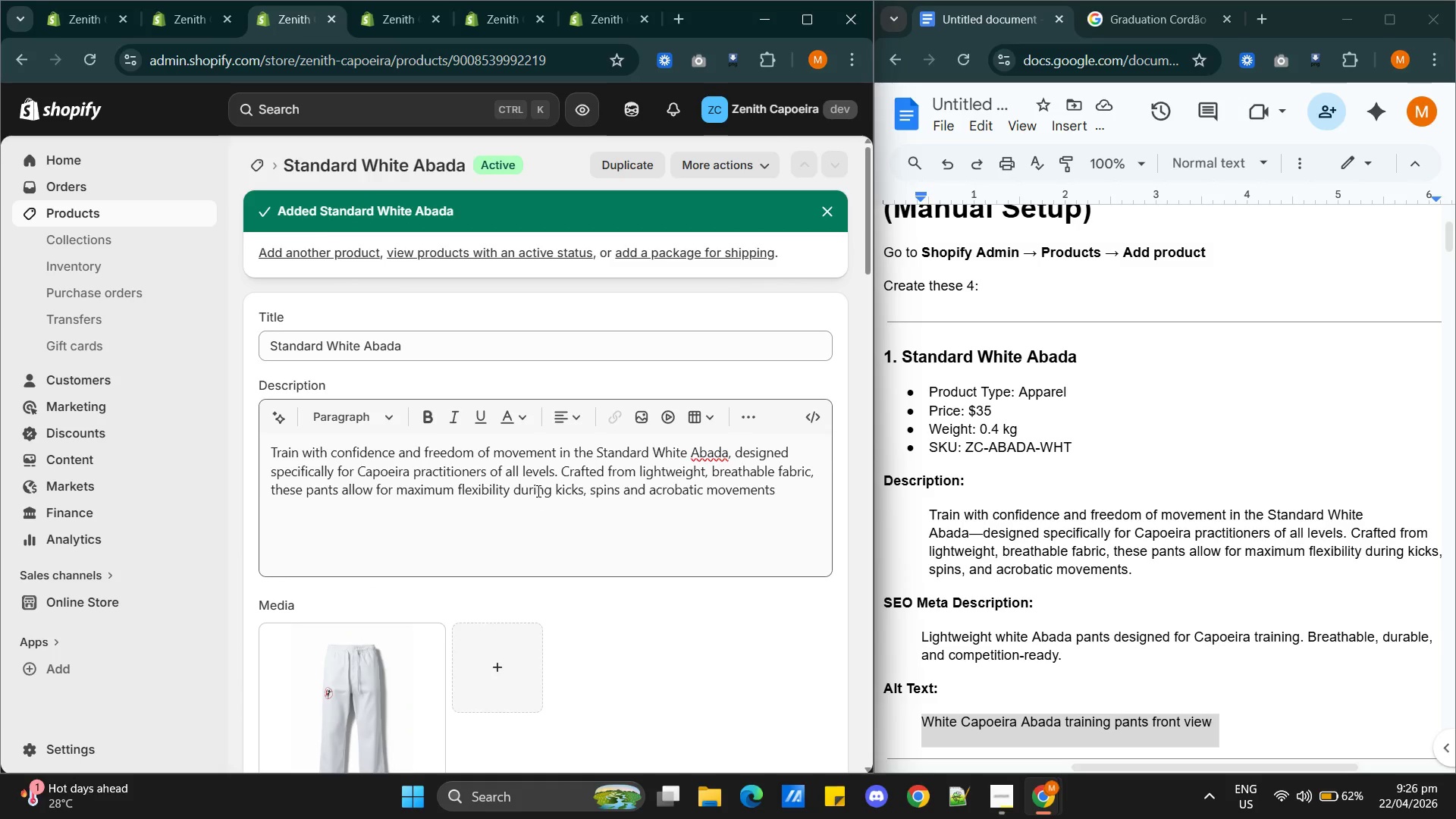 
scroll: coordinate [537, 491], scroll_direction: down, amount: 2.0
 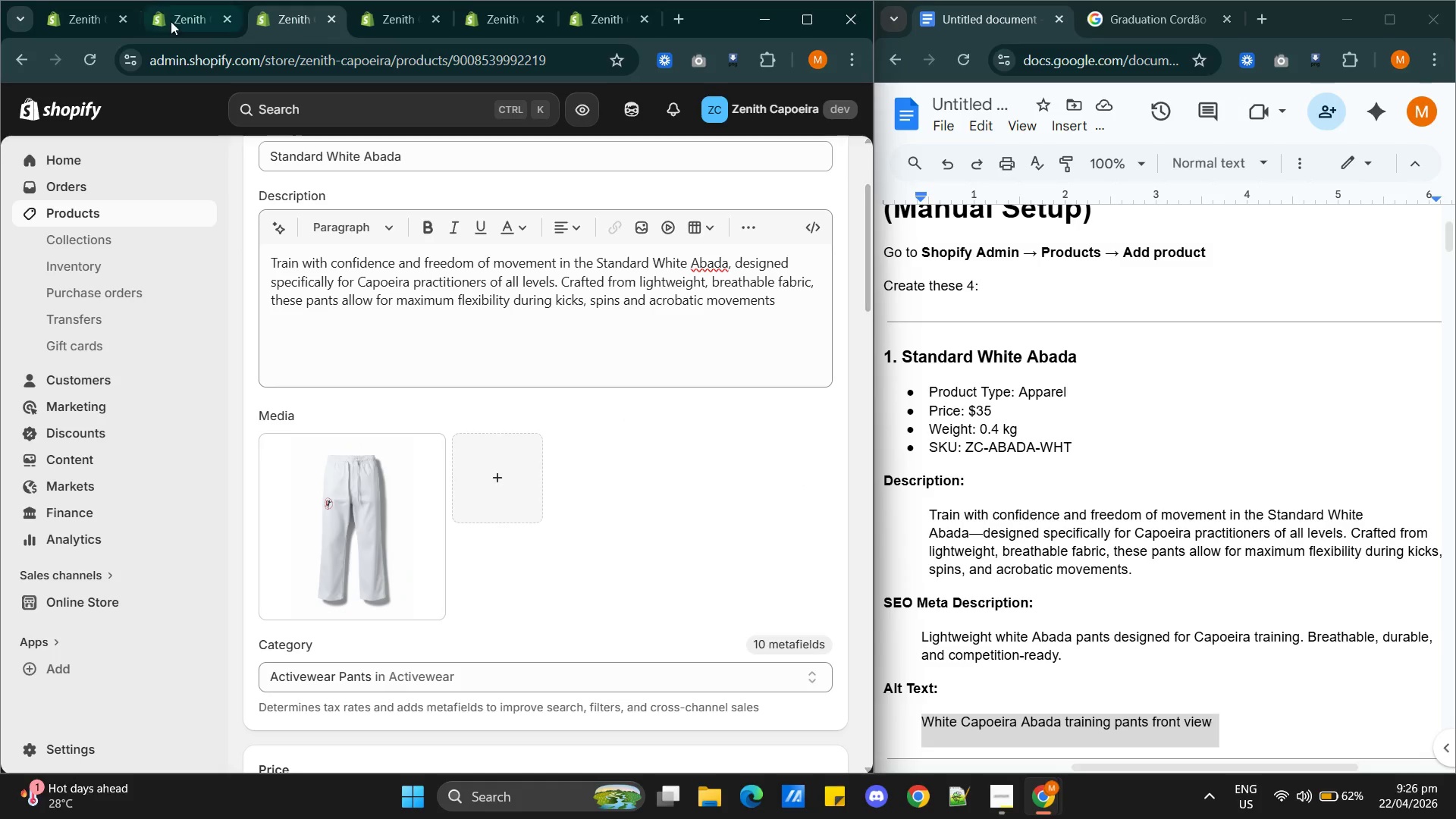 
left_click([176, 24])
 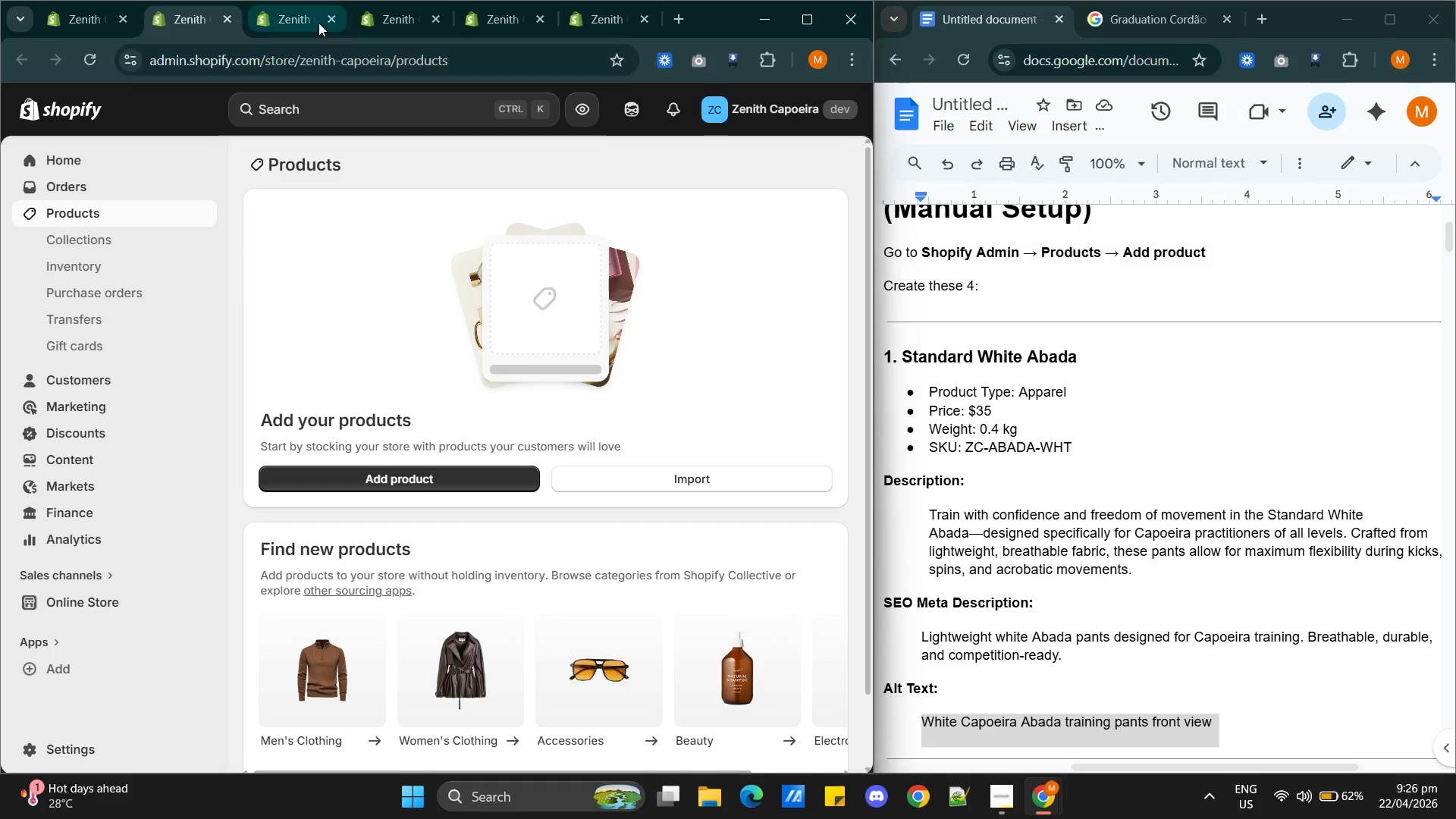 
left_click([282, 30])
 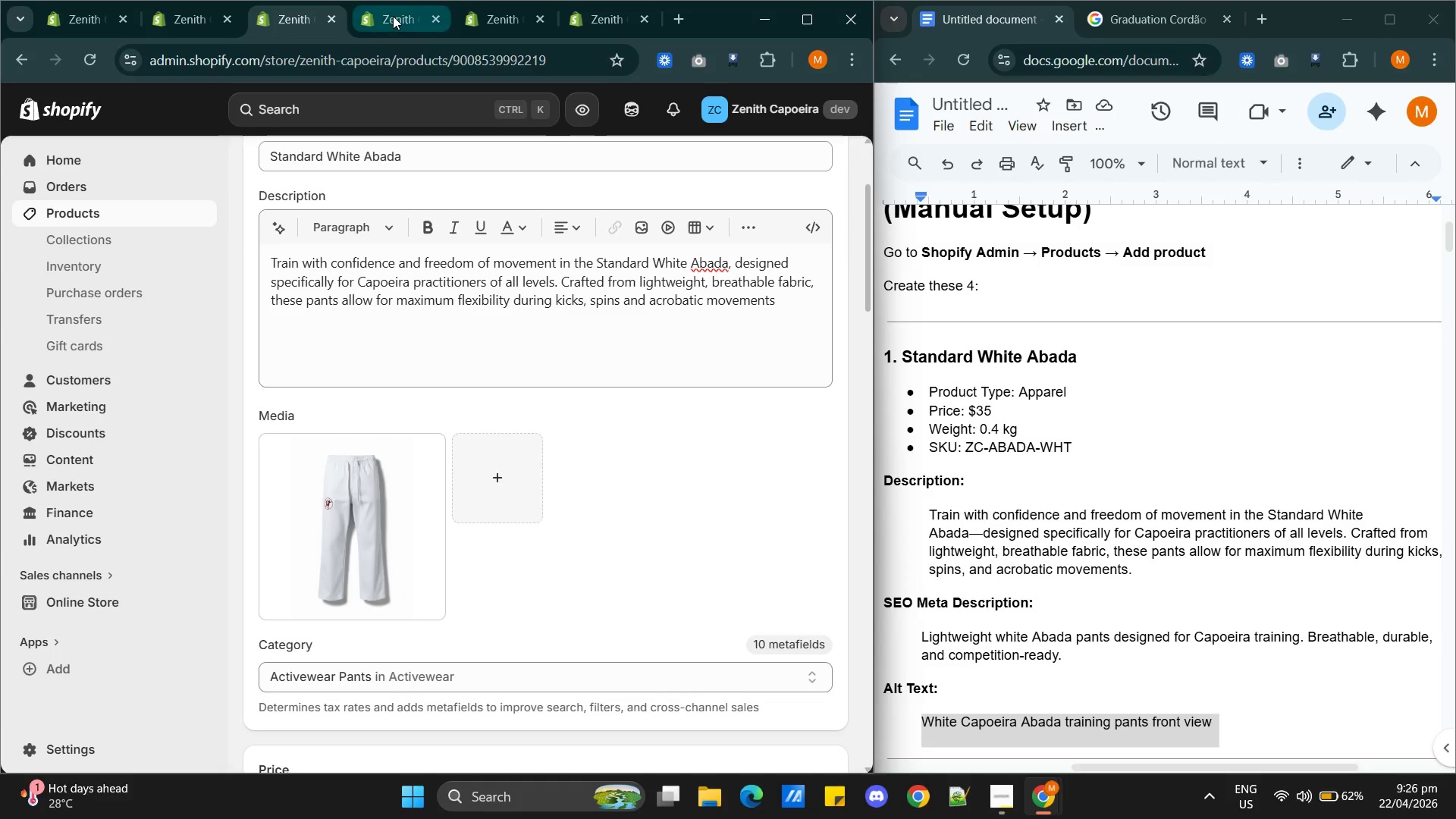 
left_click([393, 16])
 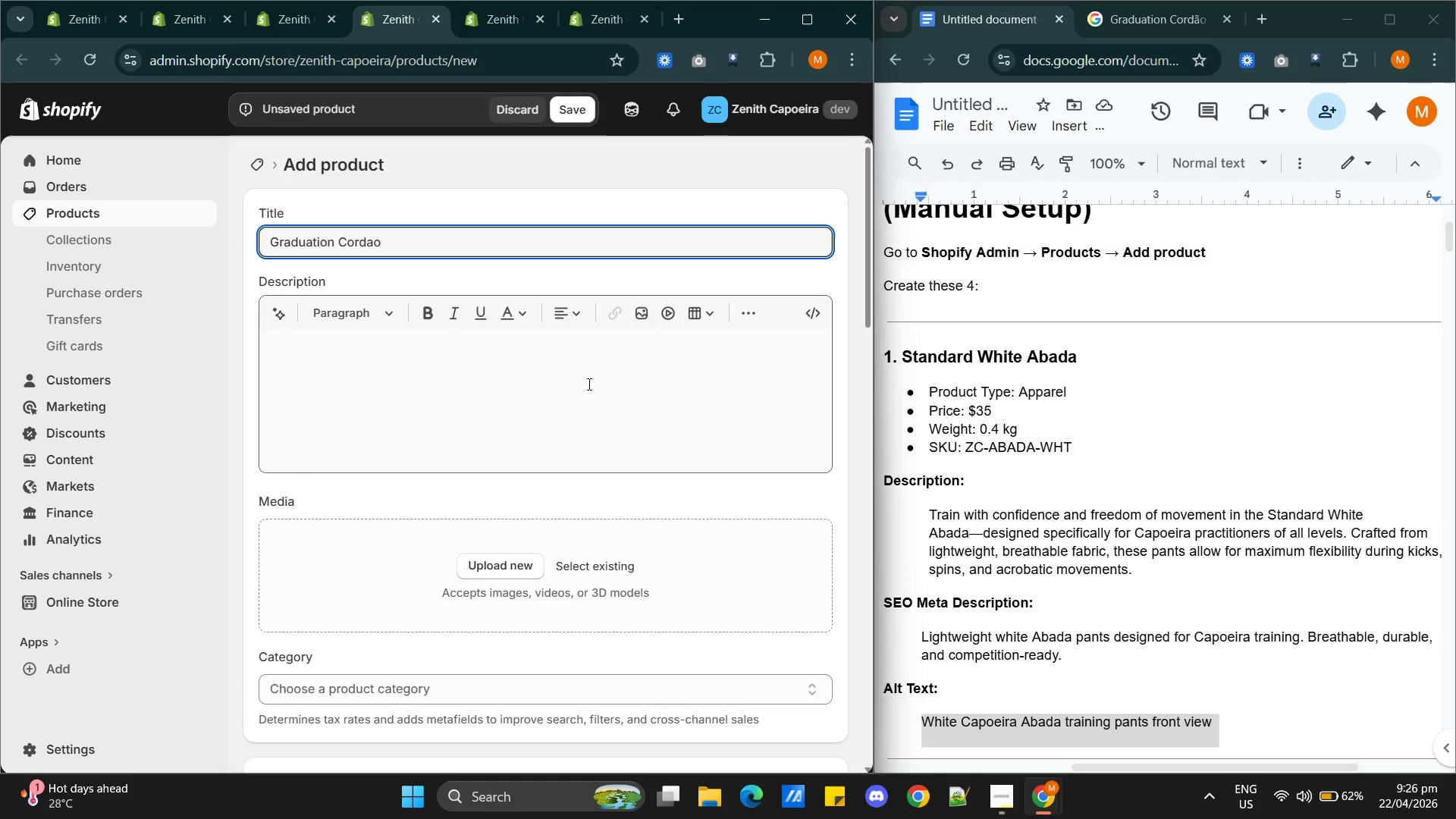 
scroll: coordinate [544, 563], scroll_direction: down, amount: 14.0
 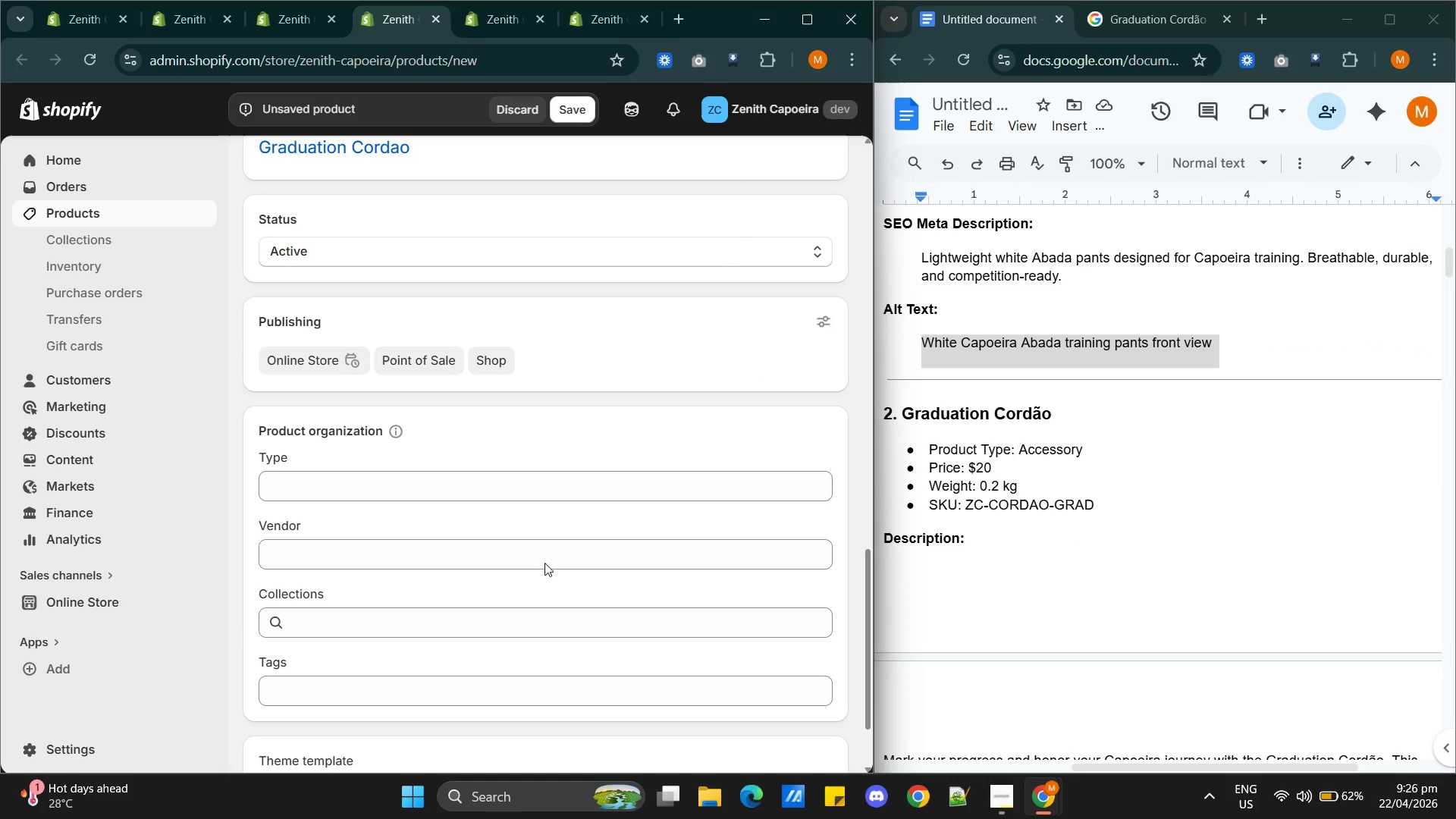 
left_click([428, 484])
 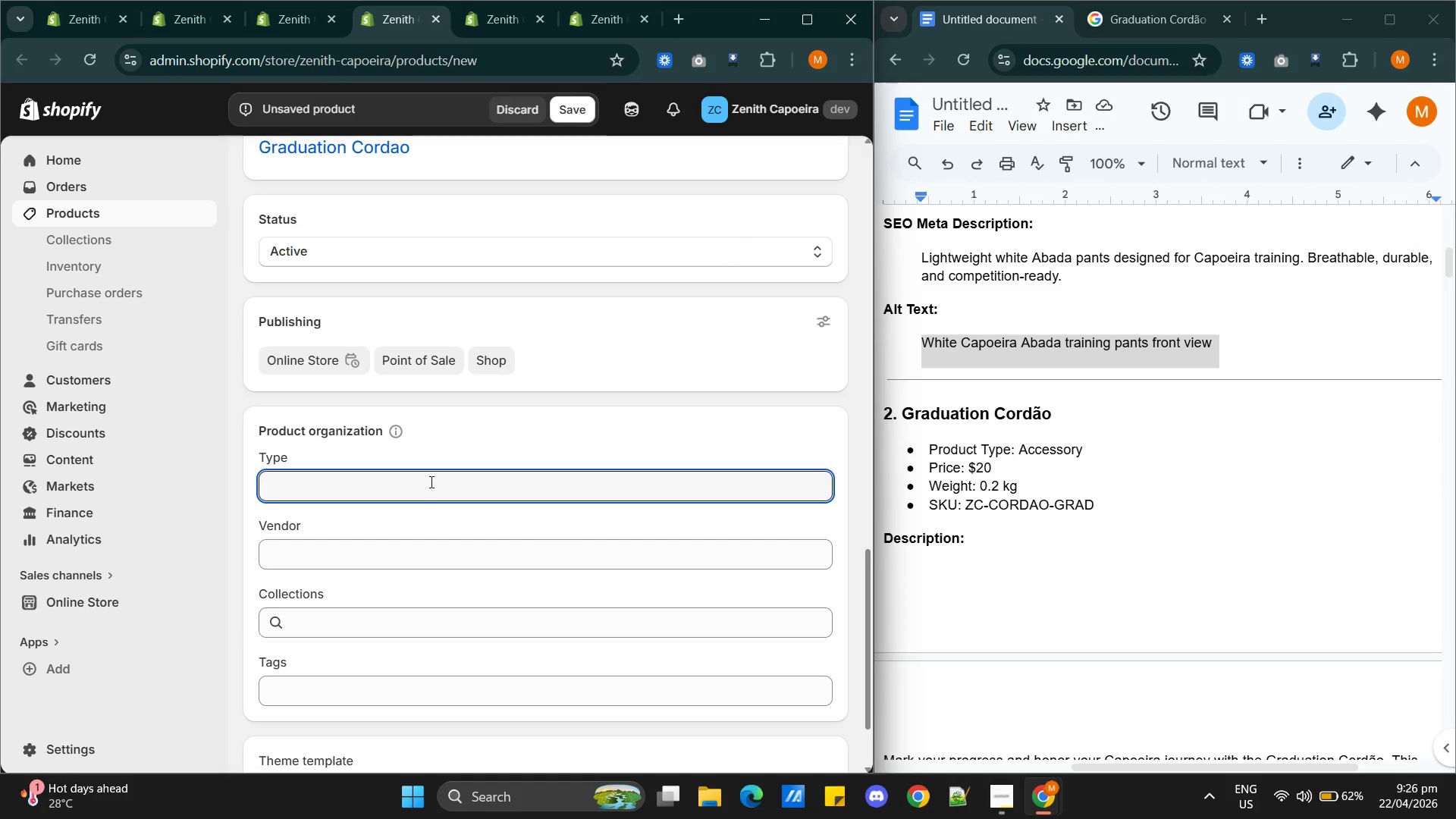 
type(Accessory)
 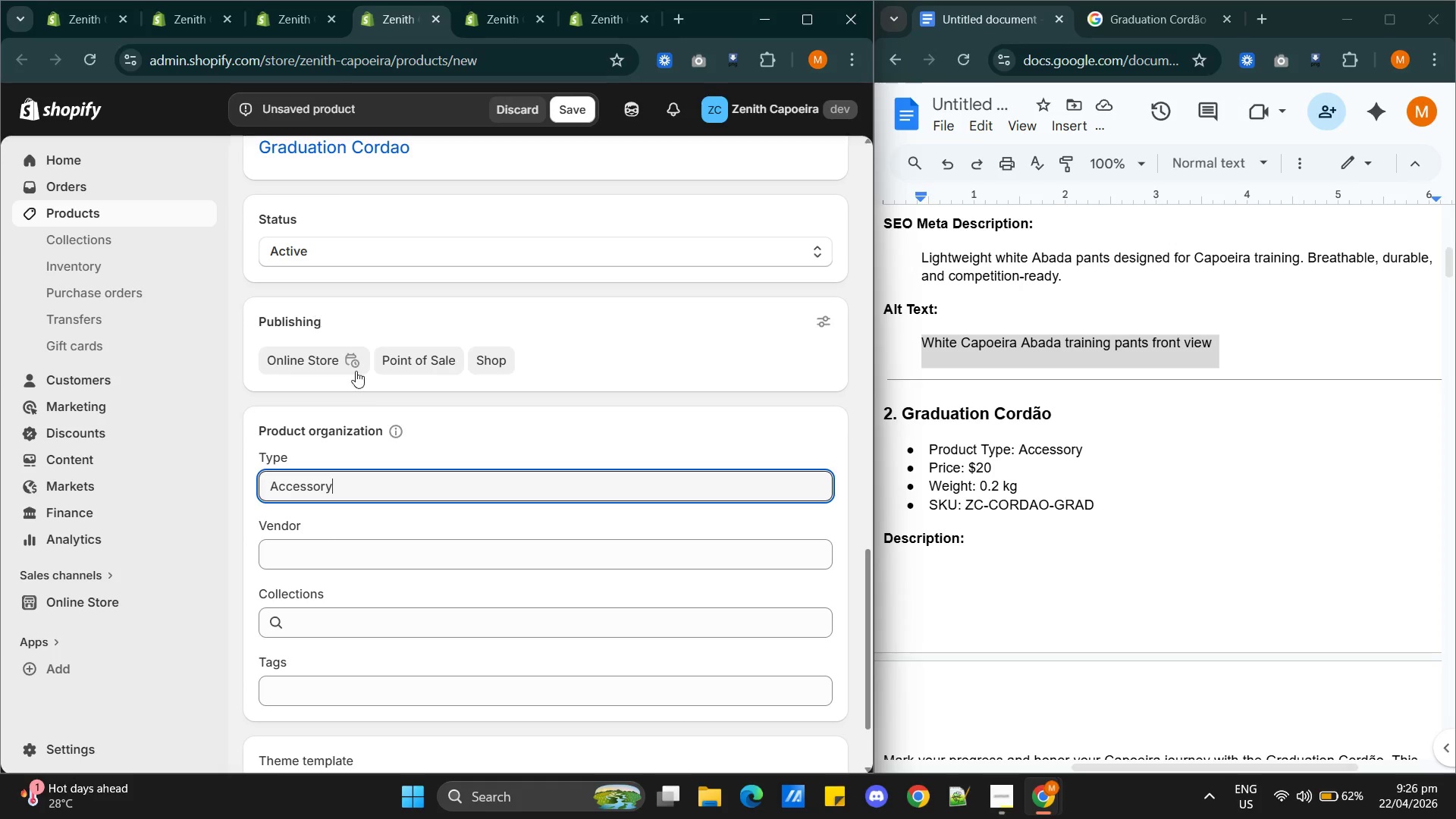 
scroll: coordinate [347, 427], scroll_direction: up, amount: 7.0
 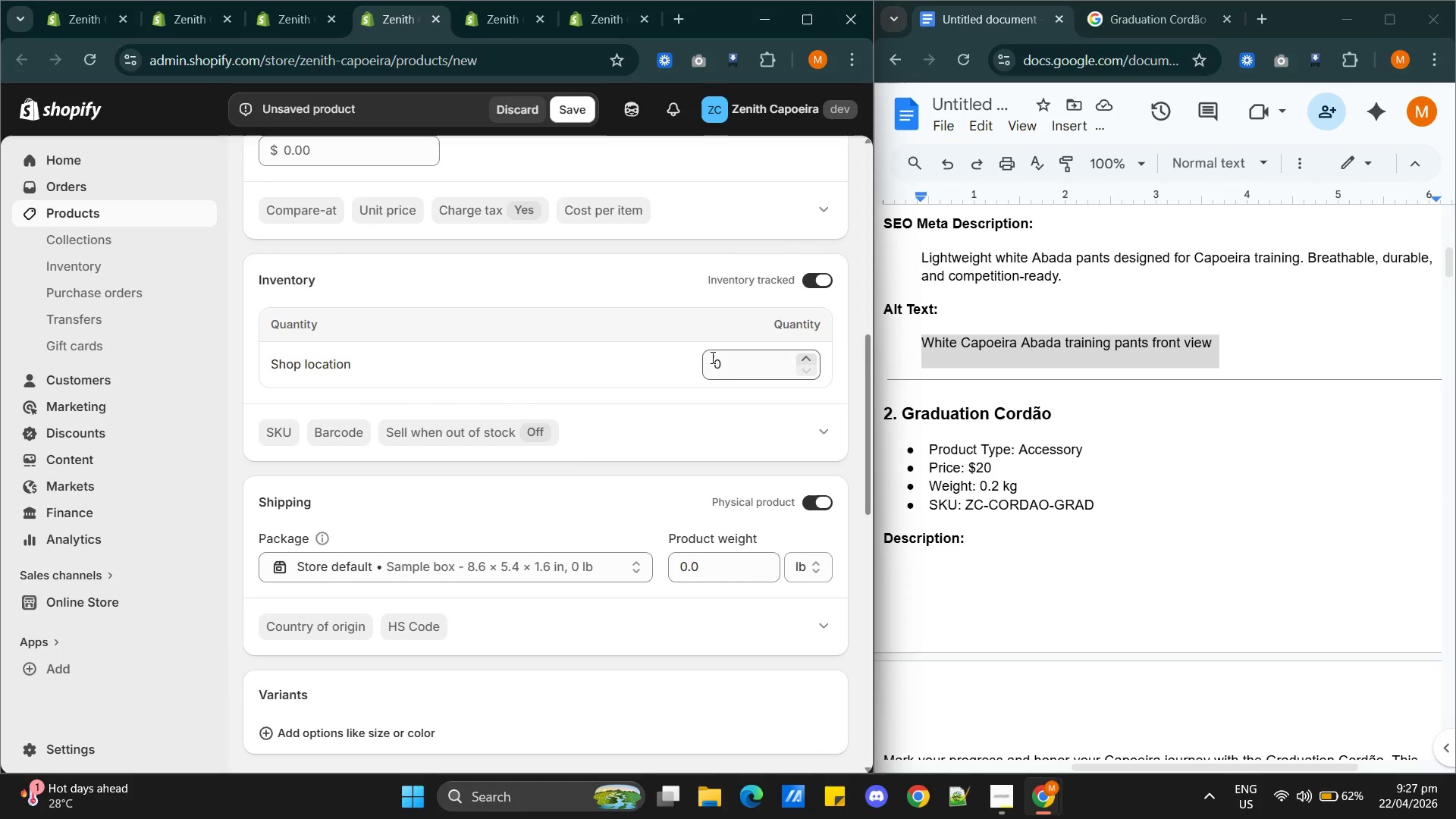 
double_click([711, 356])
 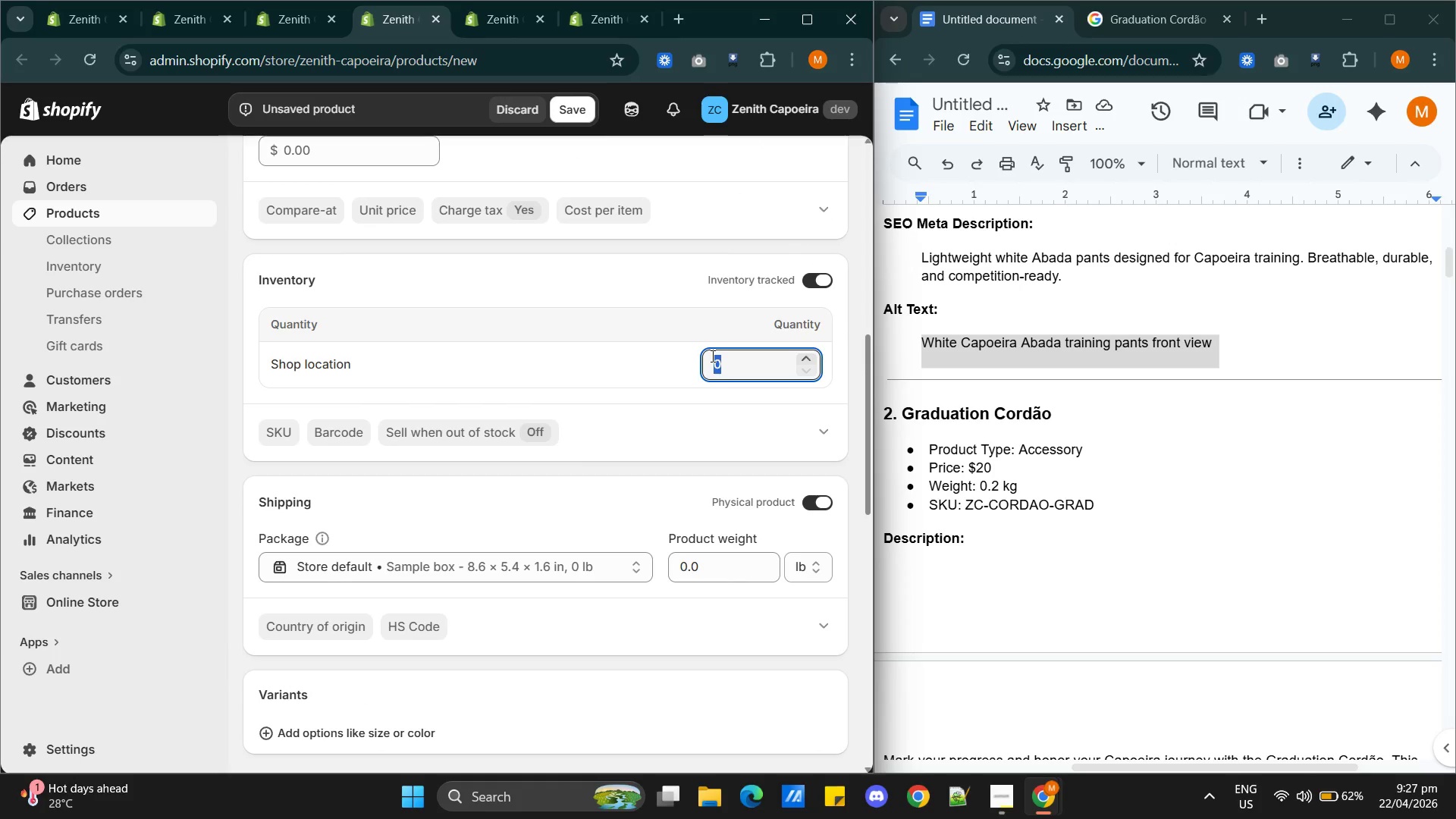 
triple_click([711, 356])
 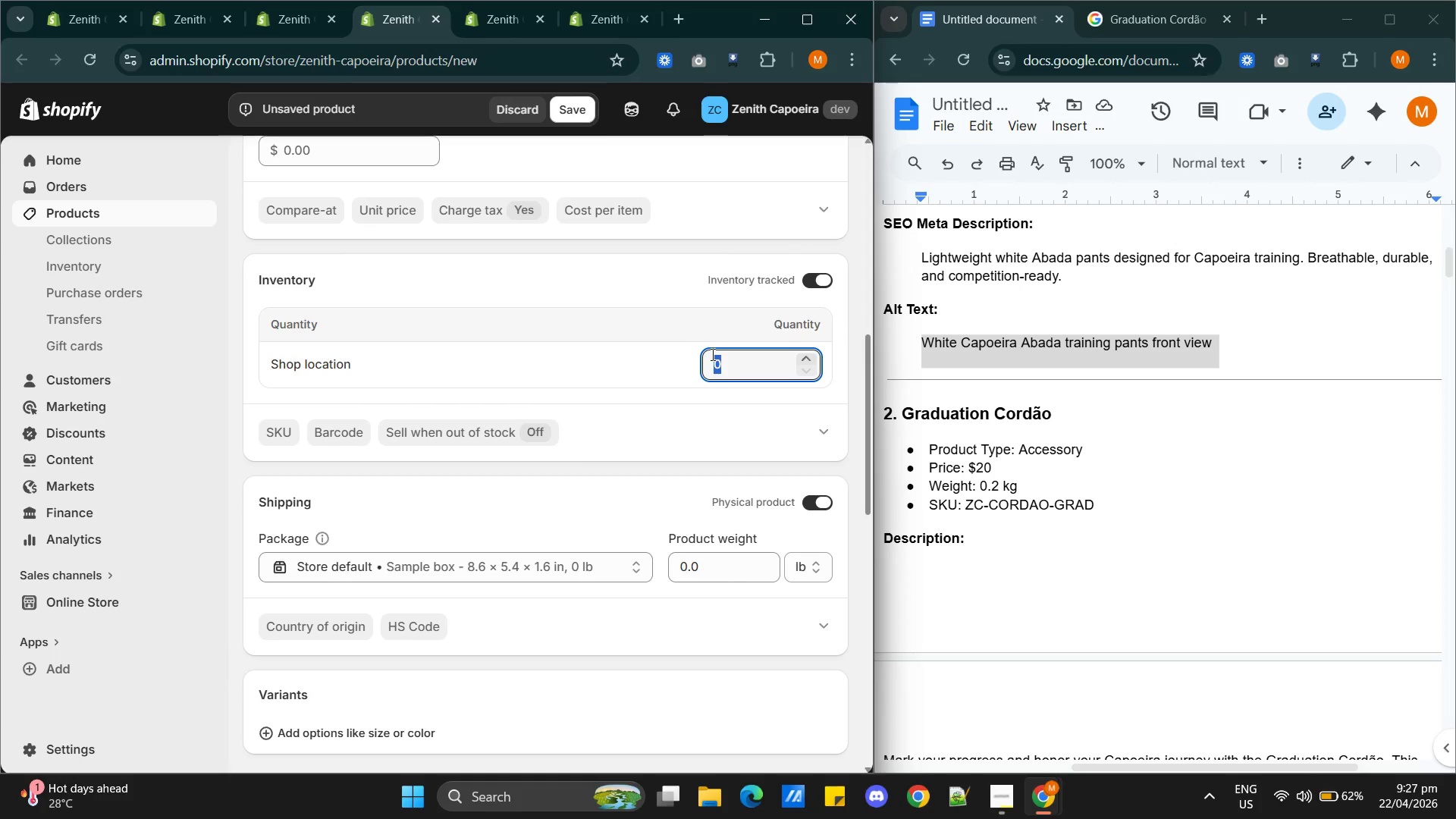 
key(5)
 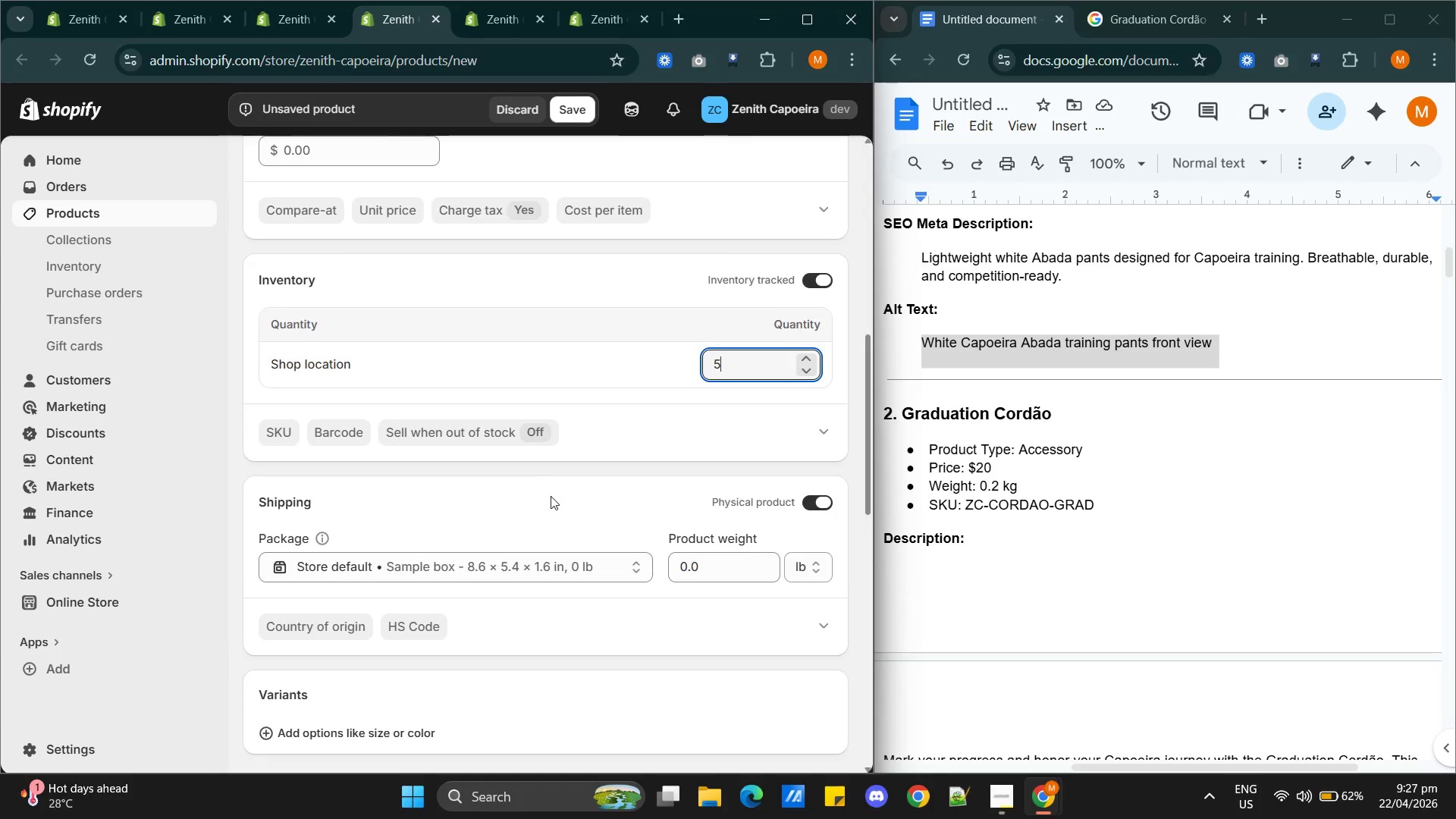 
scroll: coordinate [551, 496], scroll_direction: up, amount: 3.0
 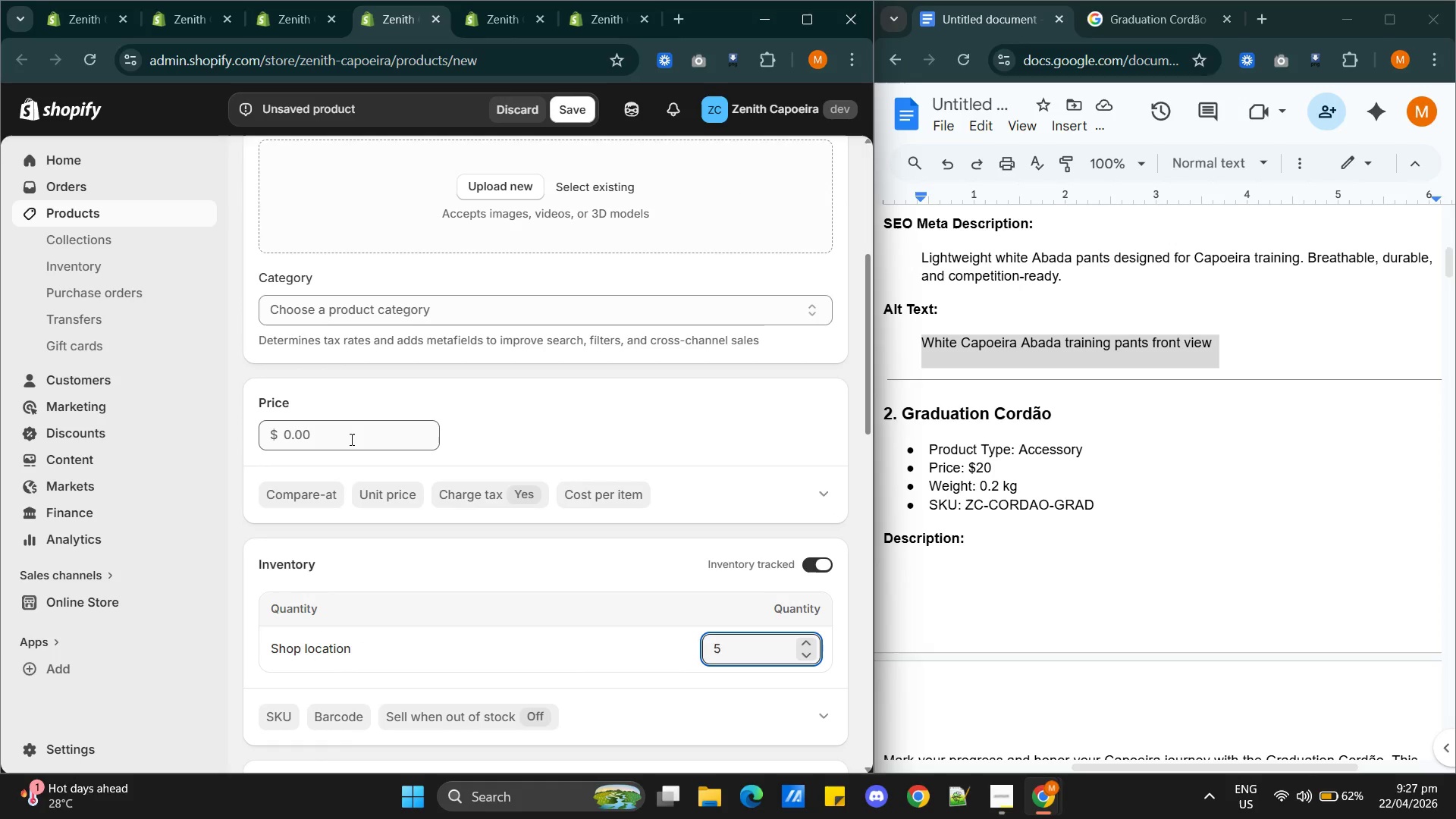 
left_click([317, 438])
 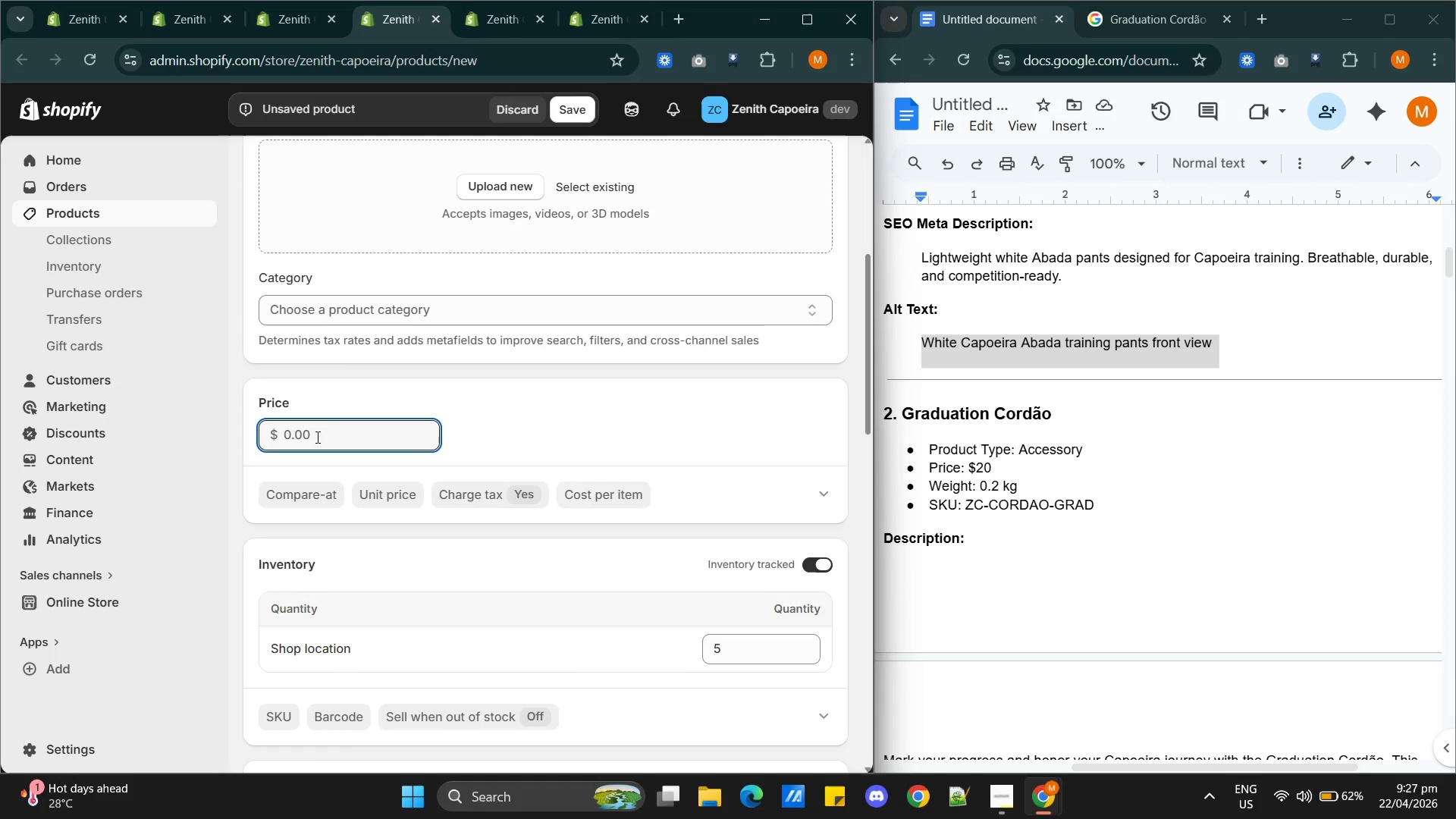 
type(20)
 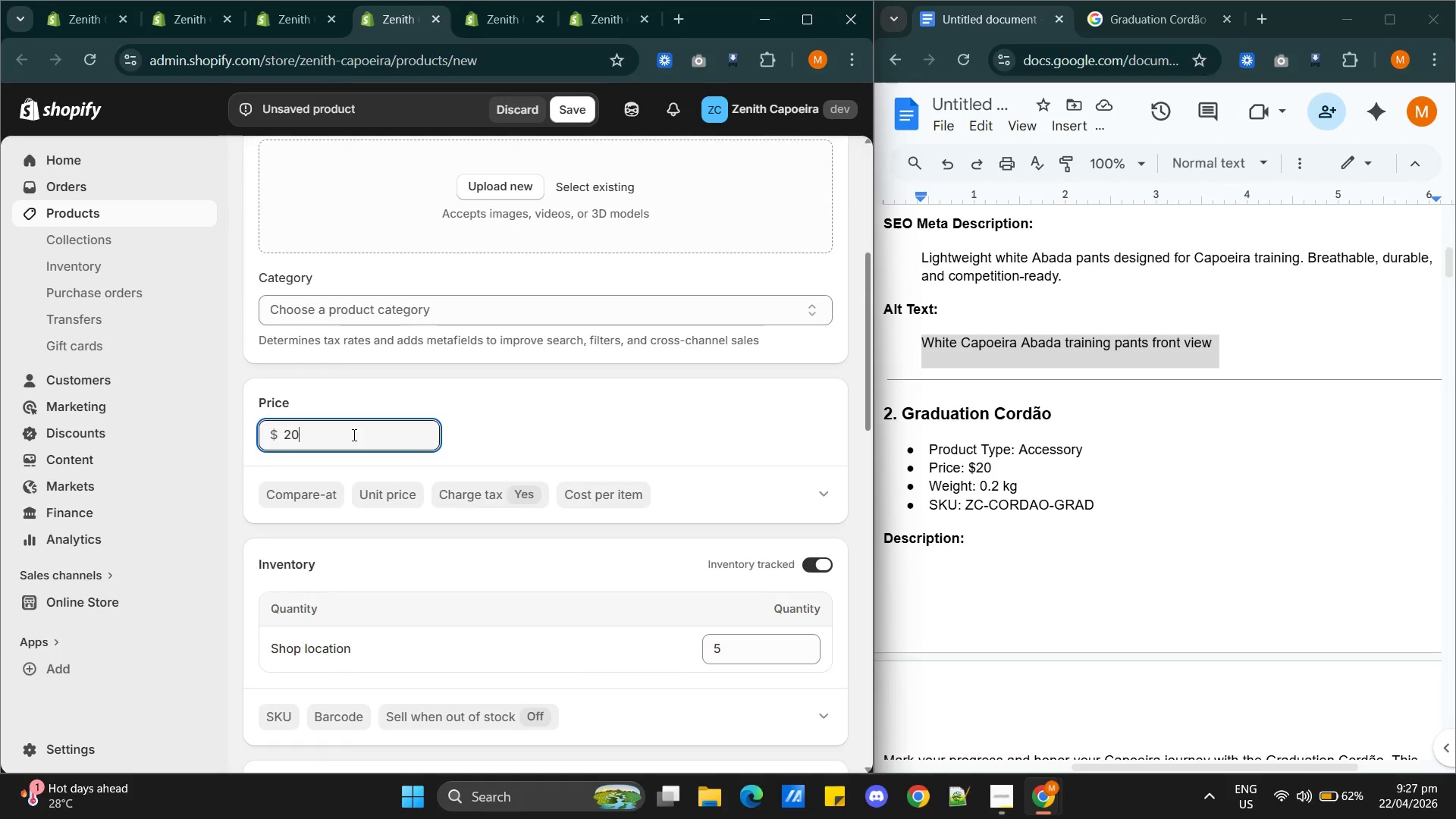 
scroll: coordinate [402, 465], scroll_direction: up, amount: 6.0
 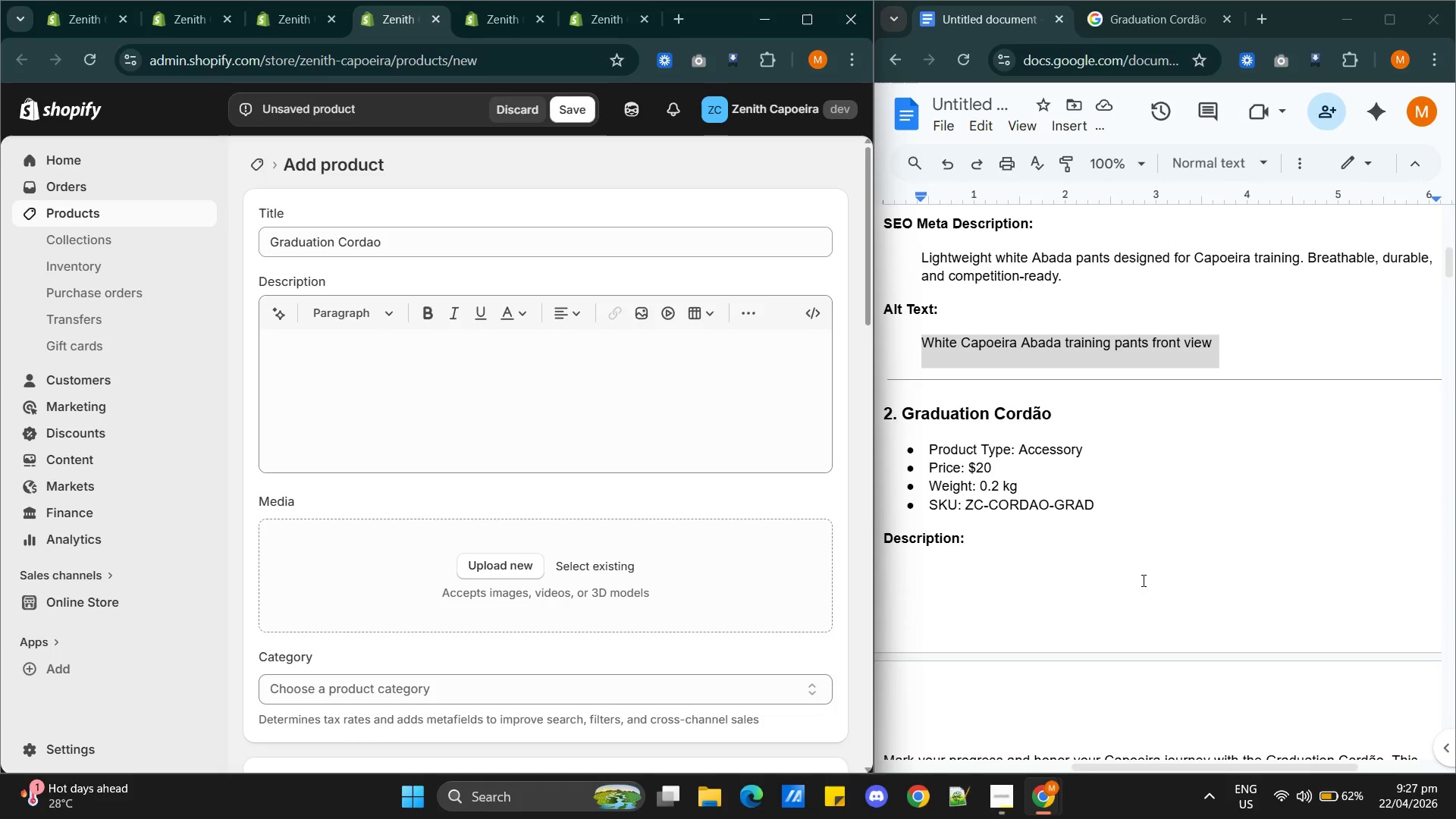 
scroll: coordinate [1134, 582], scroll_direction: down, amount: 2.0
 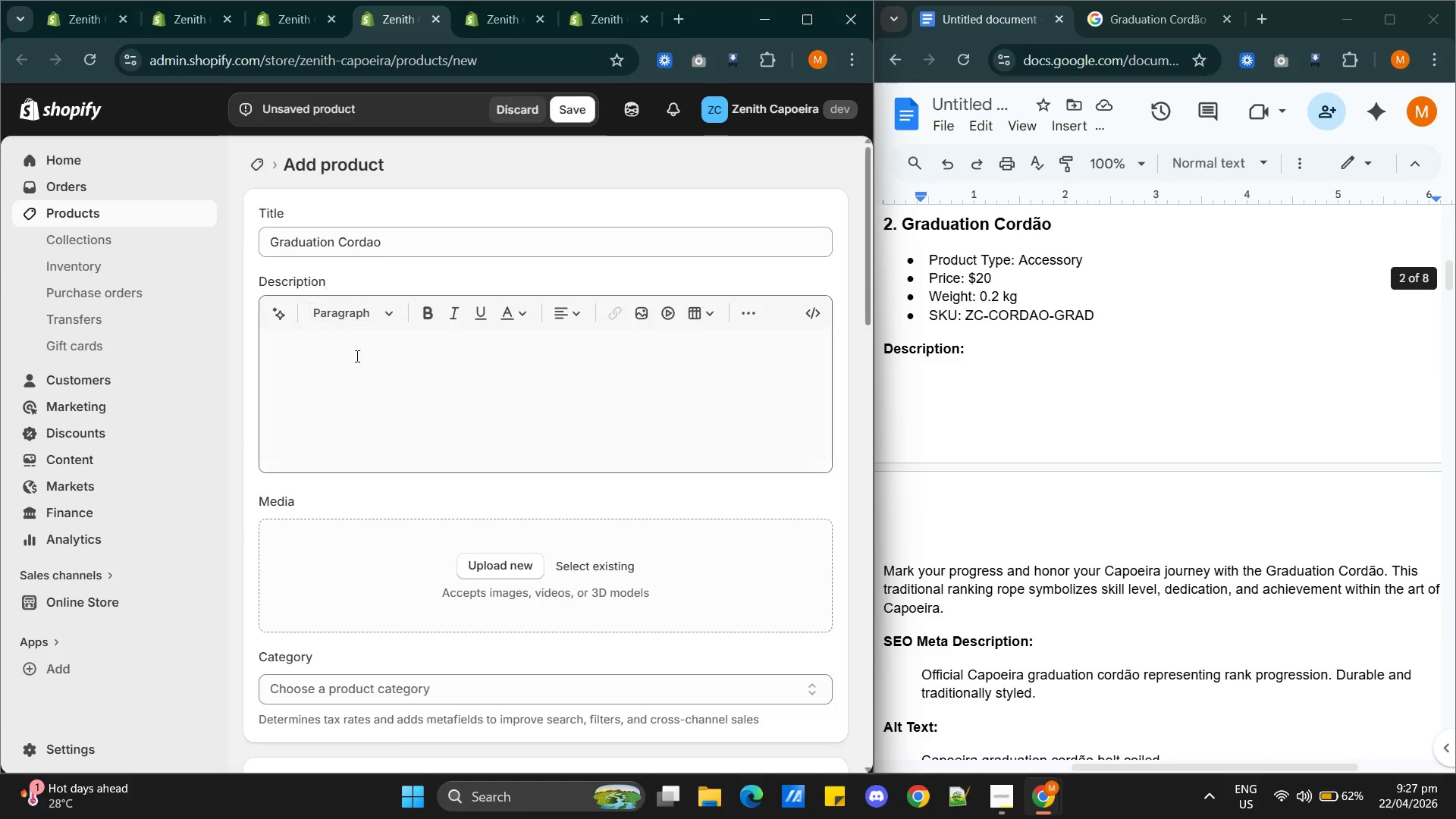 
left_click([419, 362])
 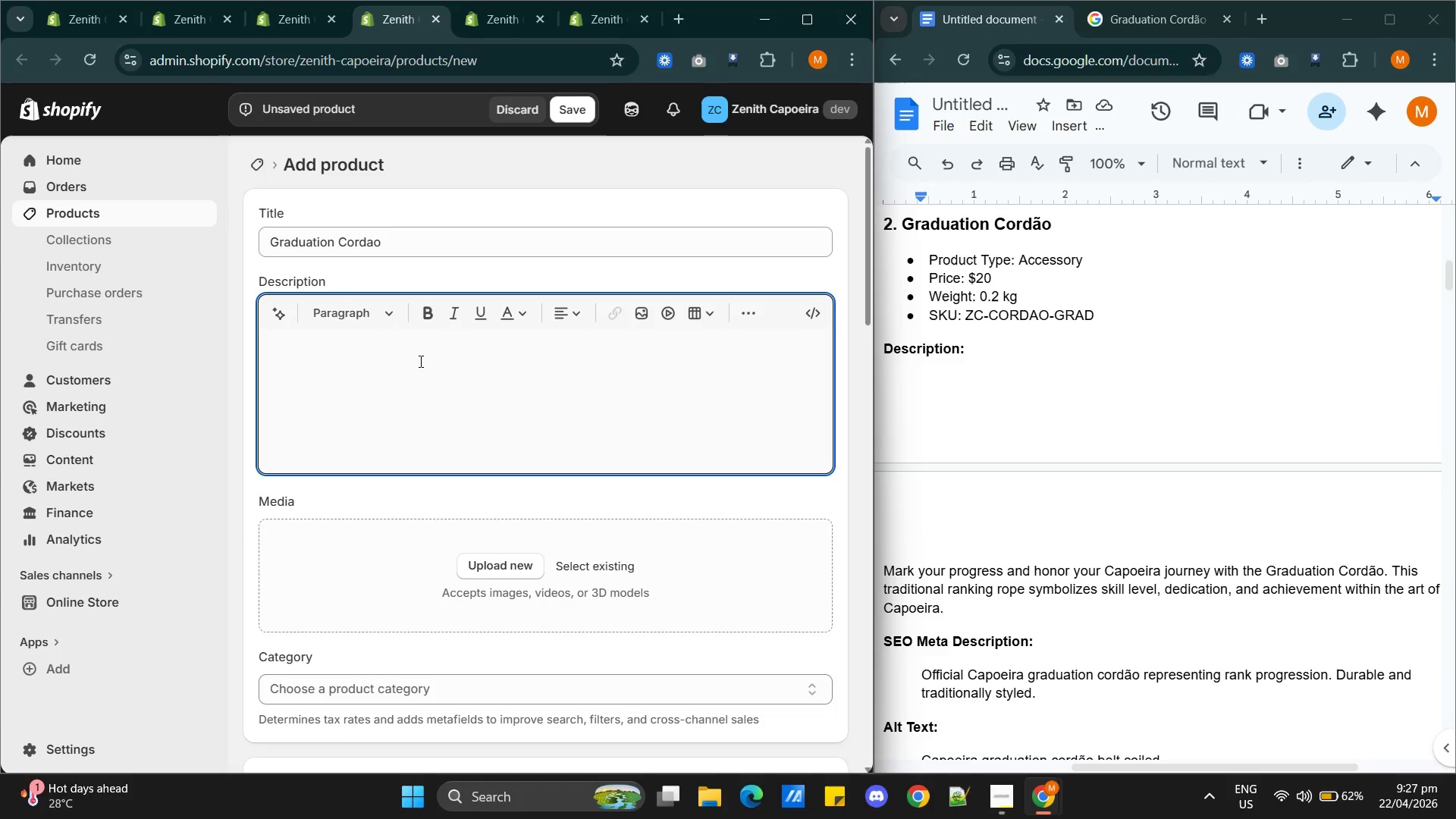 
type(Mark your progress and honor your V)
key(Backspace)
type(Capoeira journey with the Graduation Cordao. This traditional ranking rope symbolizes skill level, dedication, and achievement within the art of Capoeira)
 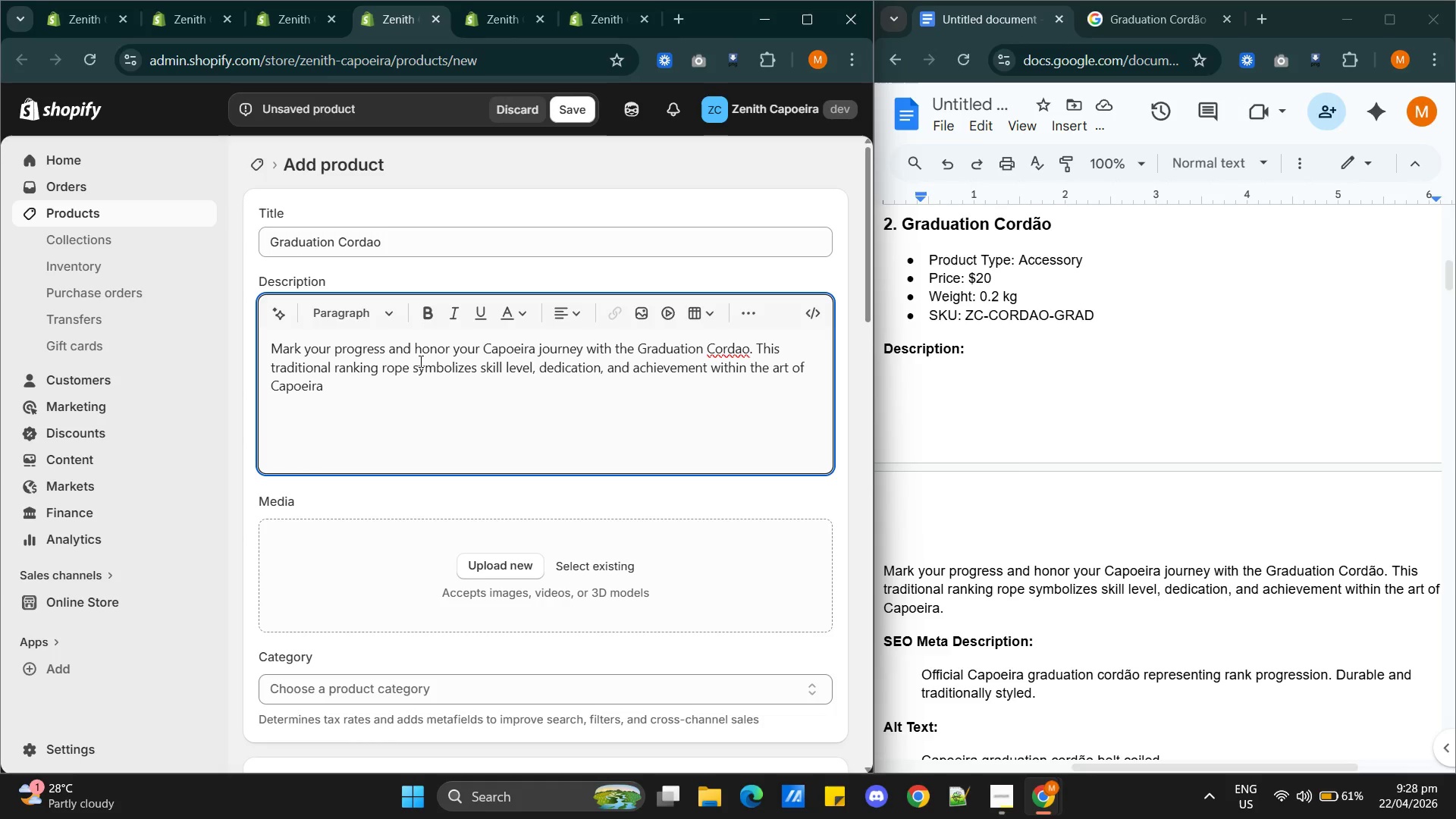 
key(Period)
 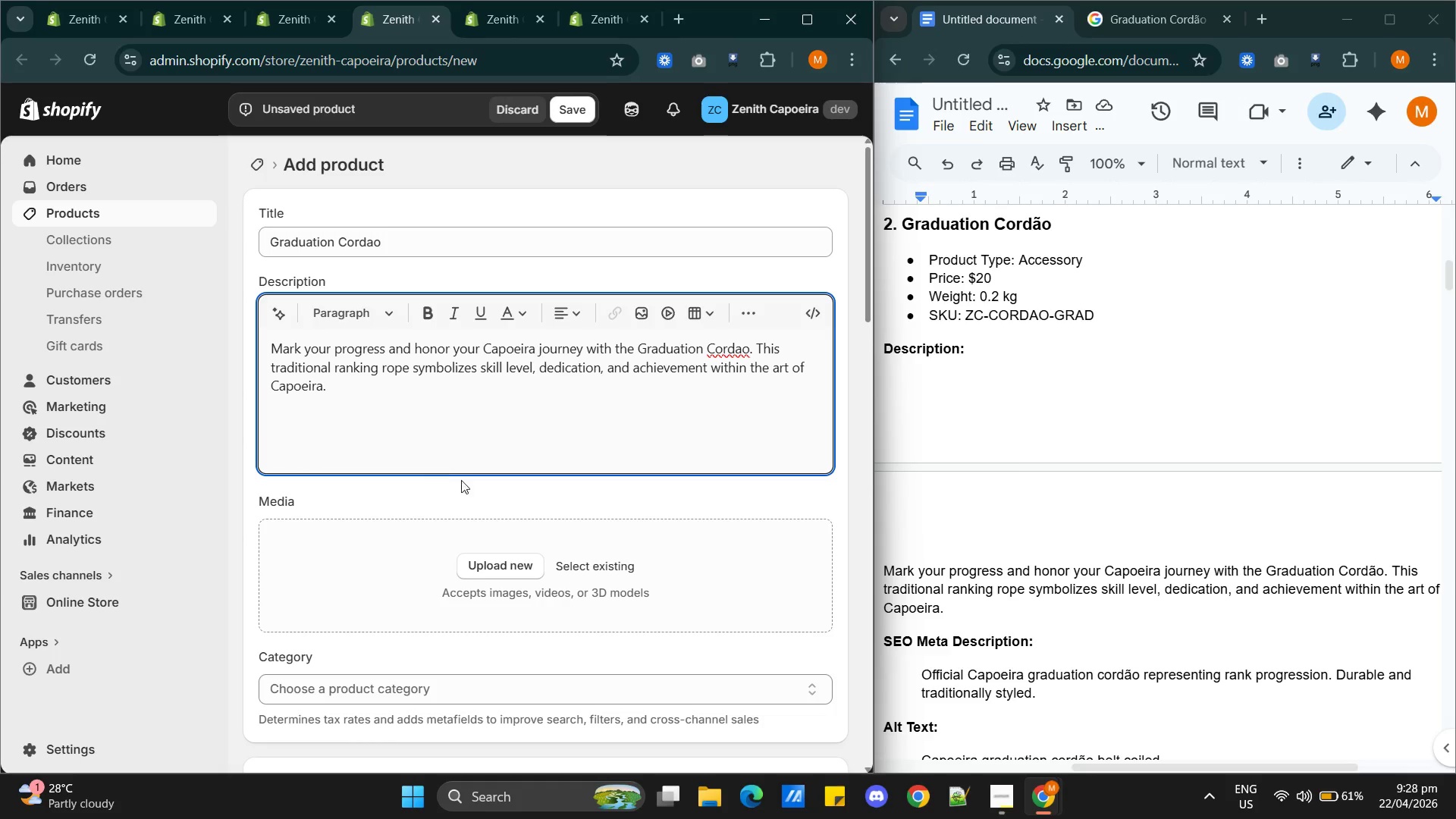 
scroll: coordinate [535, 485], scroll_direction: down, amount: 12.0
 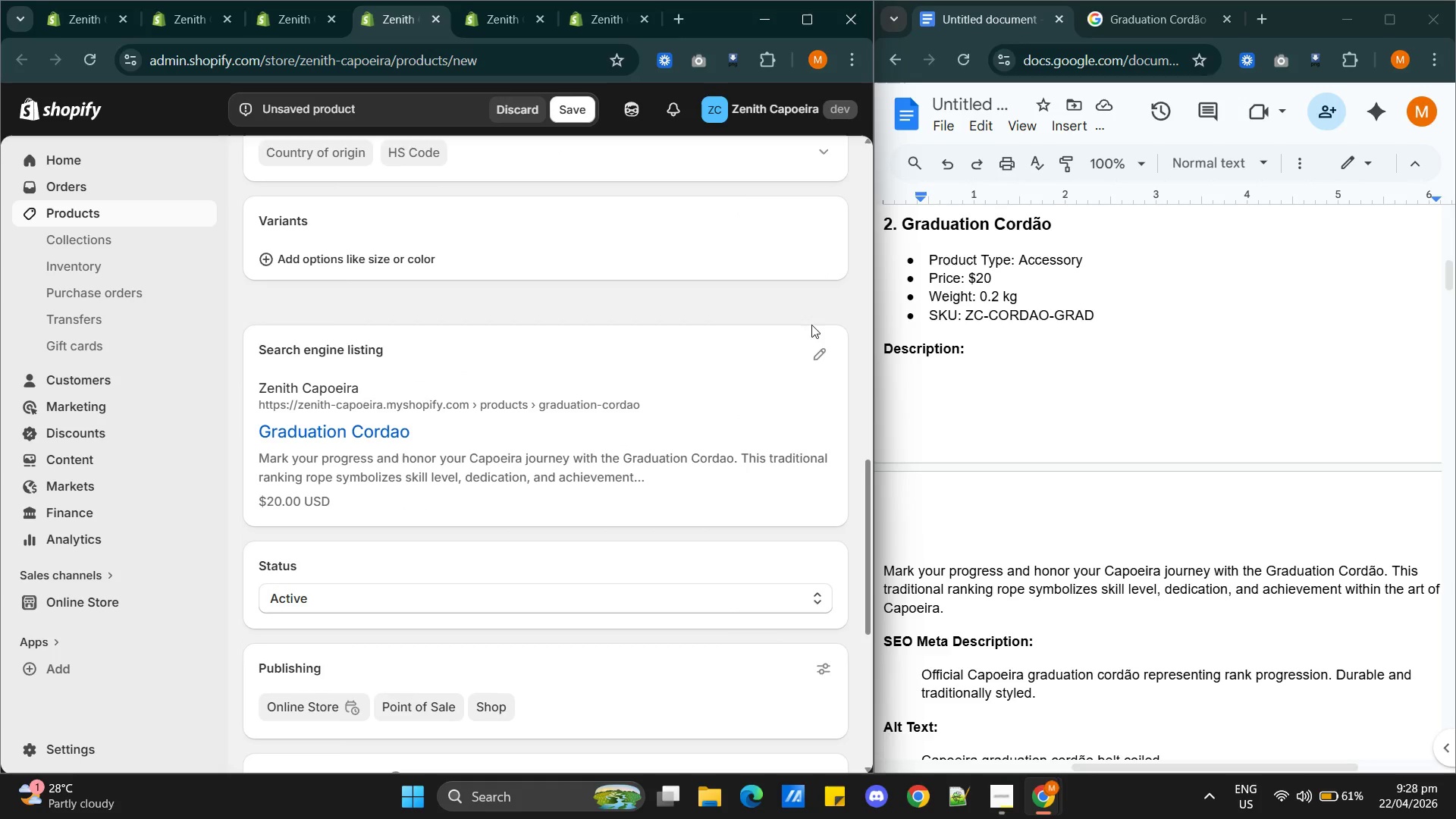 
mouse_move([800, 358])
 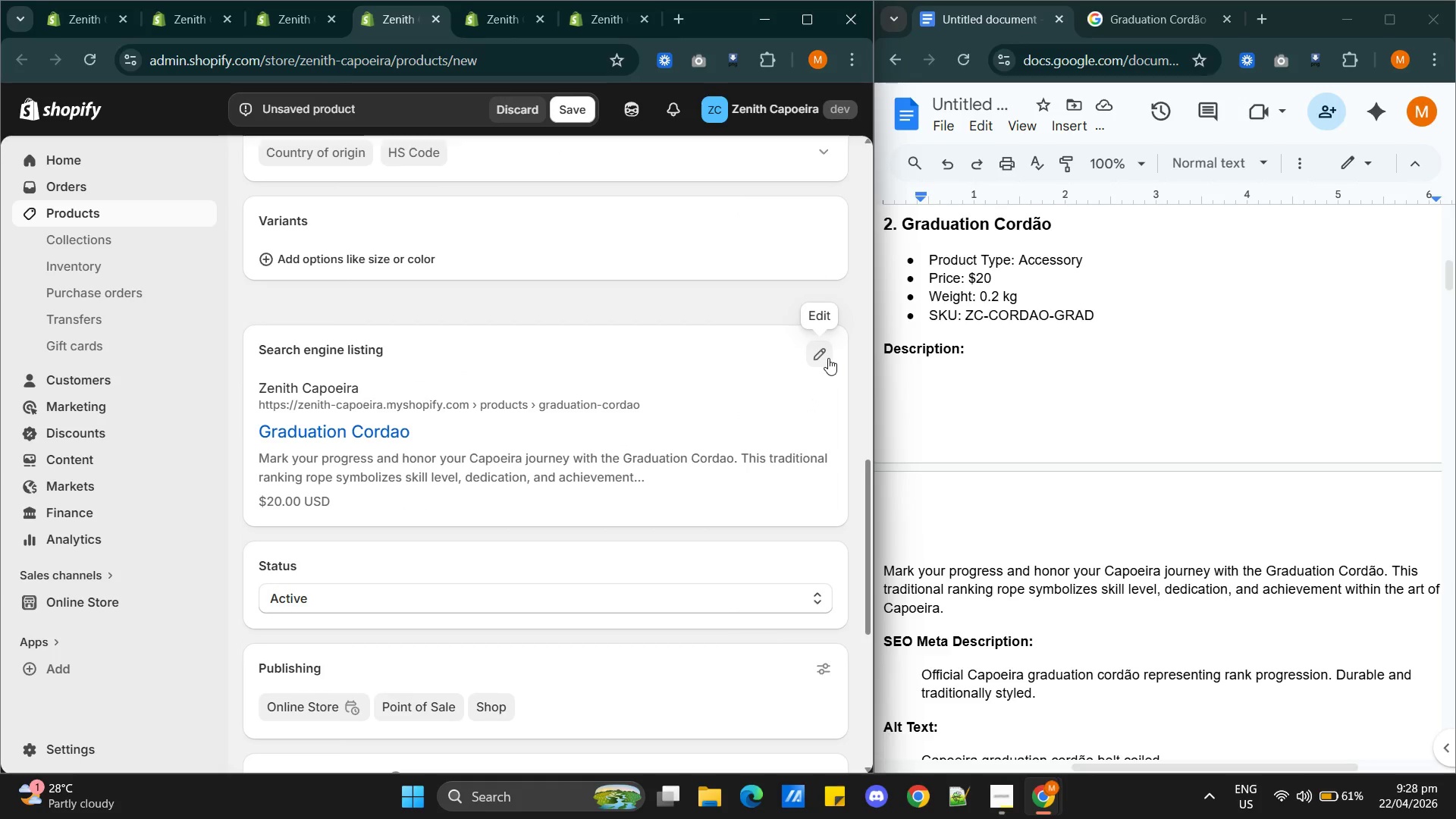 
left_click([824, 356])
 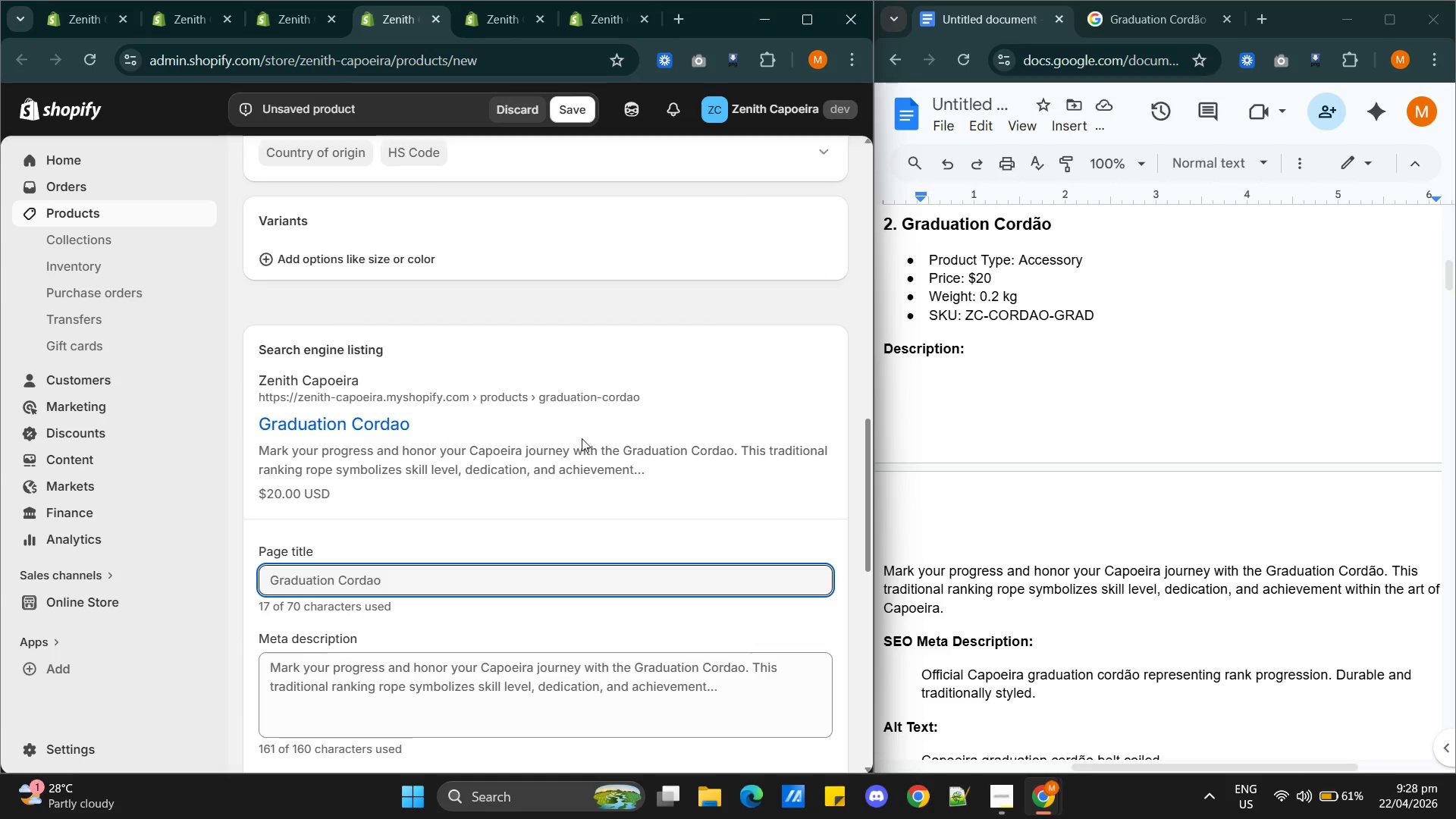 
scroll: coordinate [580, 439], scroll_direction: down, amount: 4.0
 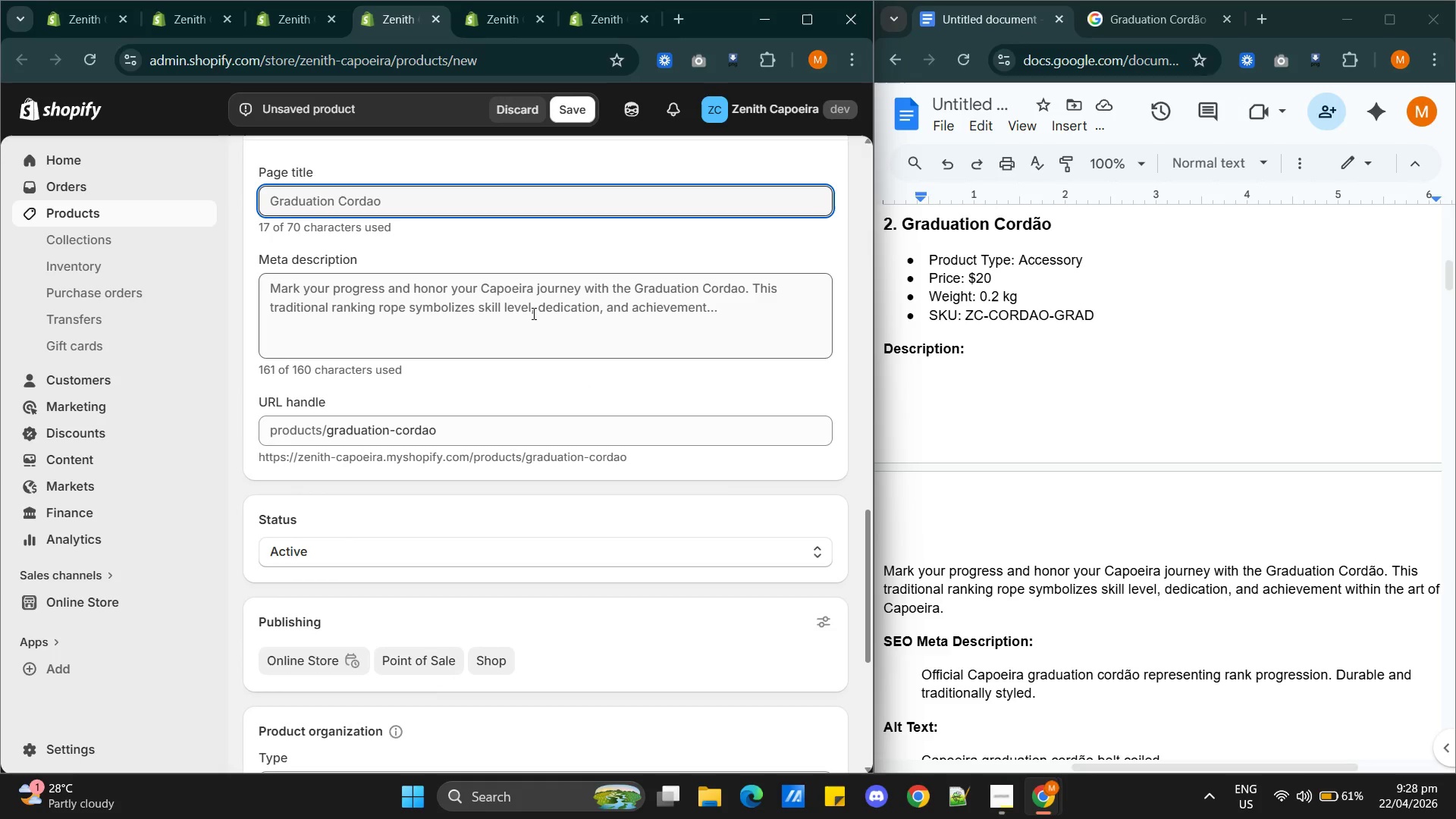 
double_click([532, 313])
 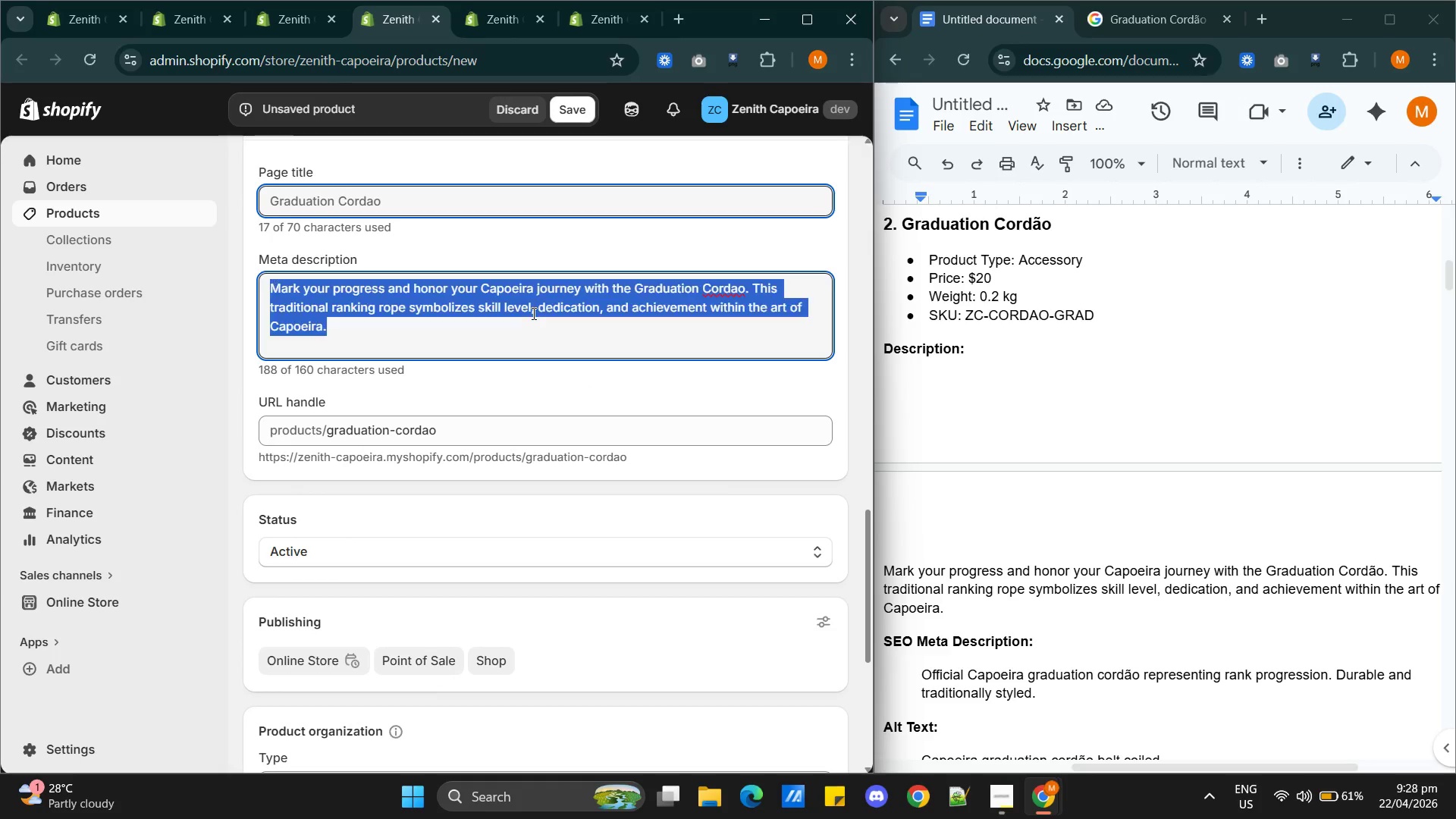 
triple_click([532, 313])
 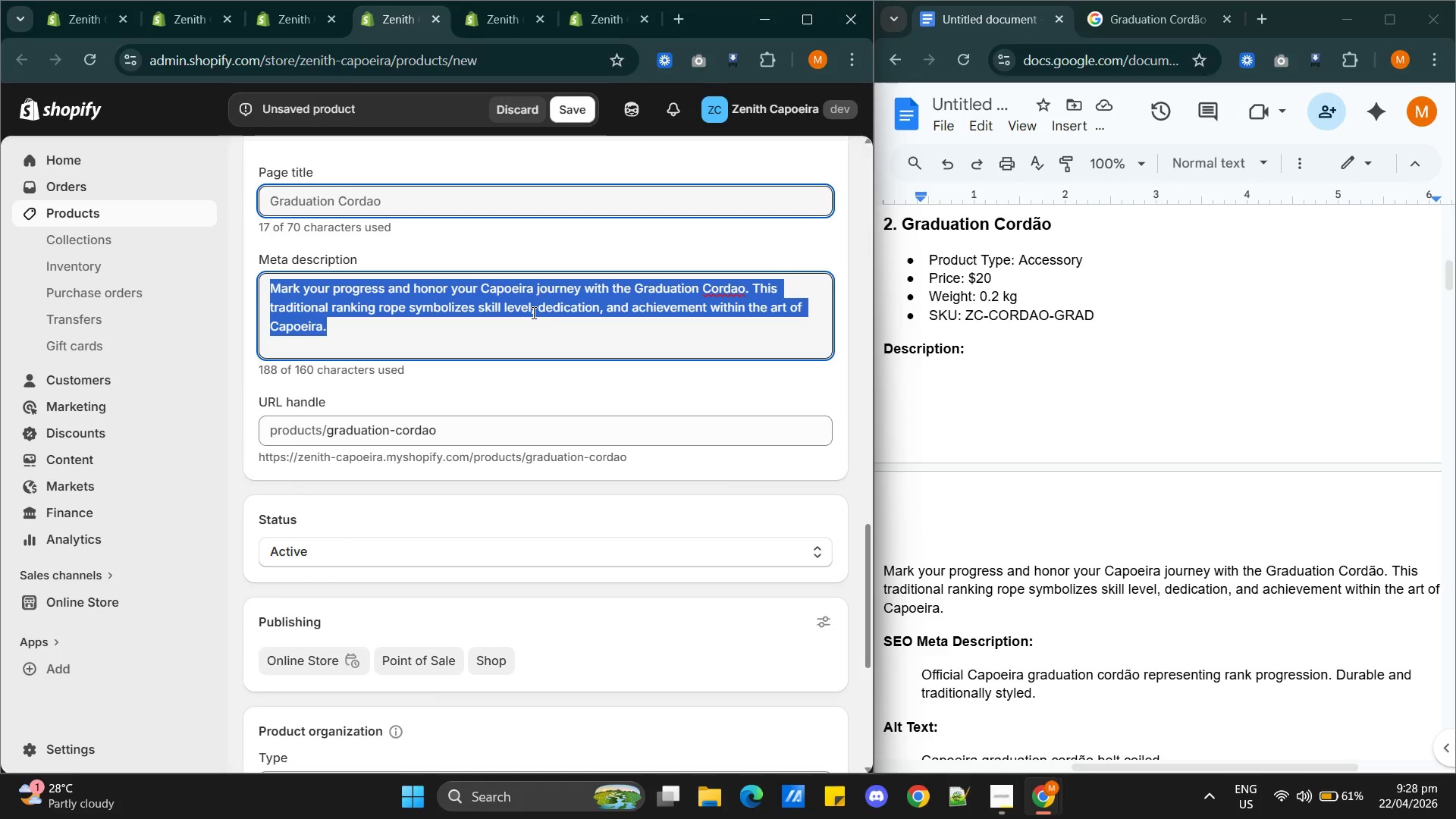 
type(Offic)
 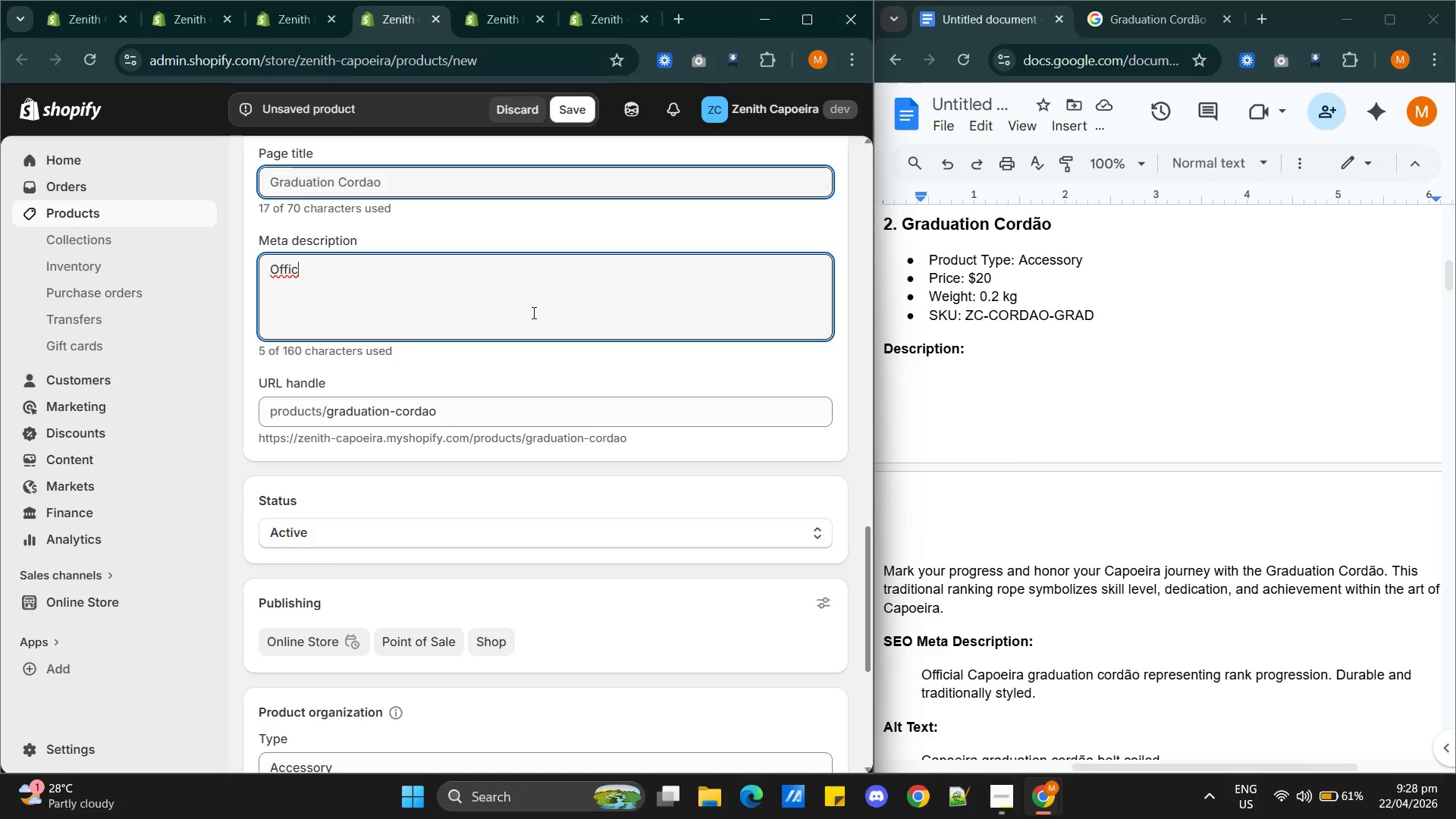 
type(ial Capoeira graduation cordao representing rank progression. Durable and traditionally styled.)
 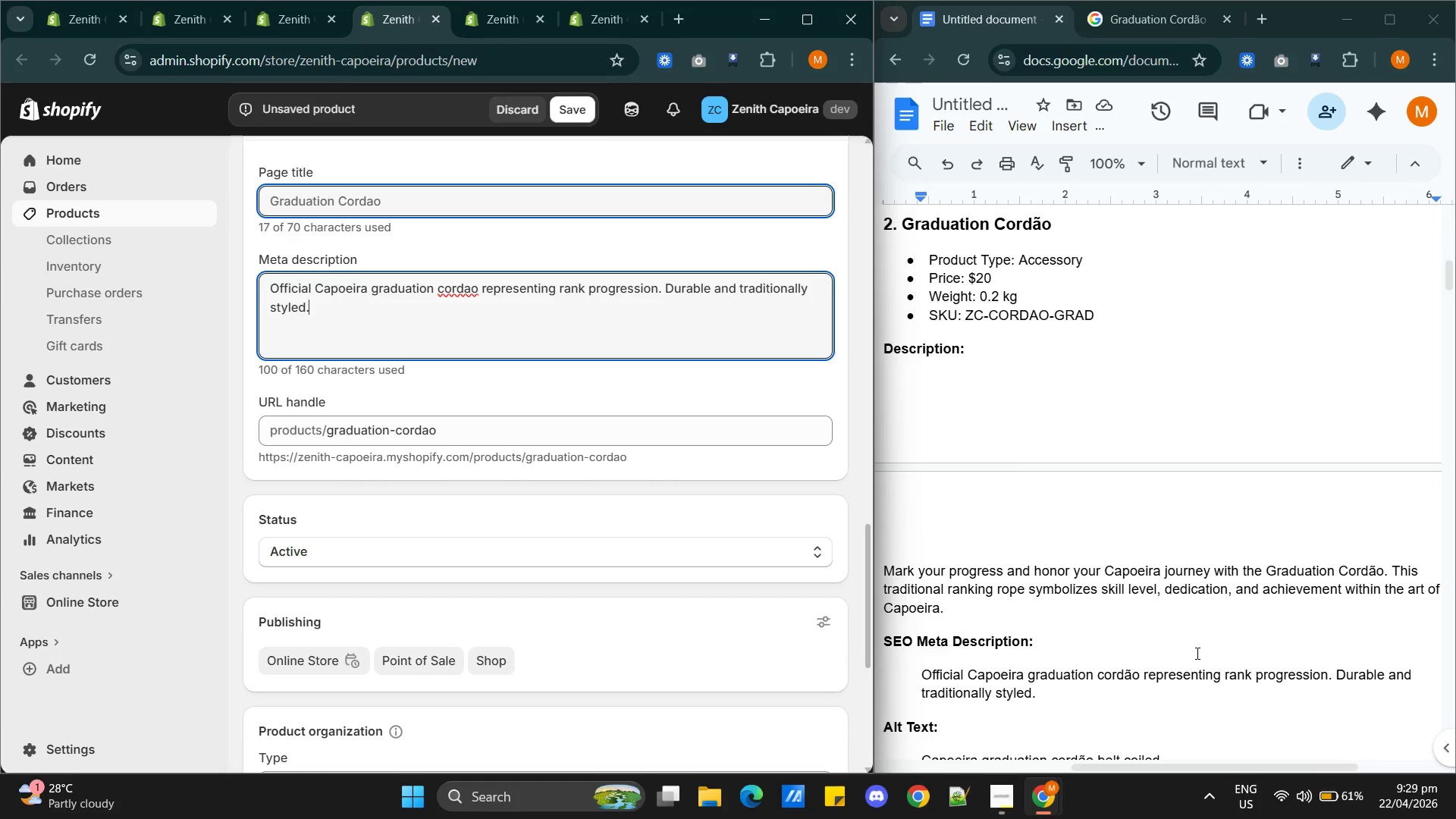 
wait(14.47)
 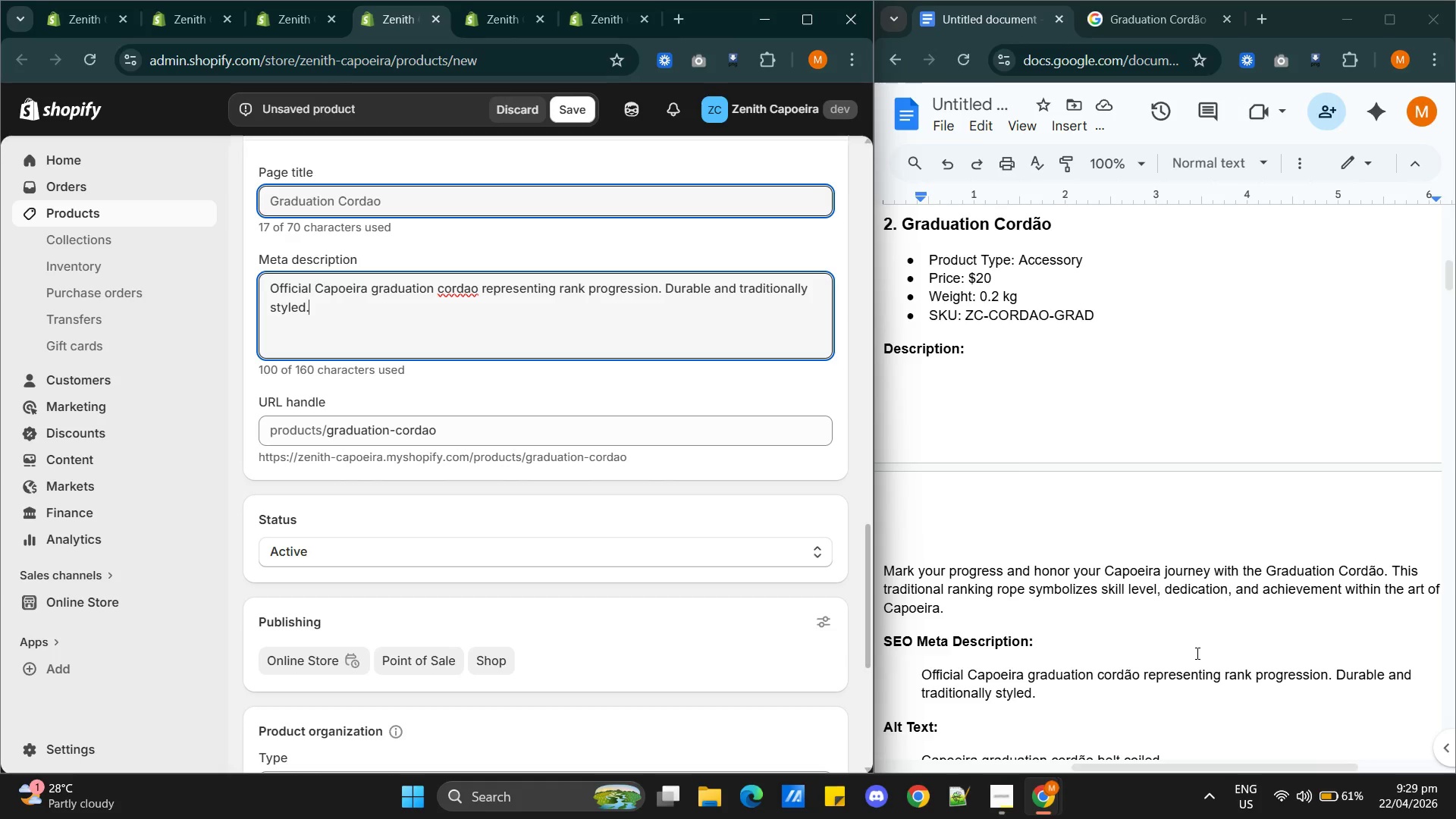 
scroll: coordinate [1156, 617], scroll_direction: down, amount: 3.0
 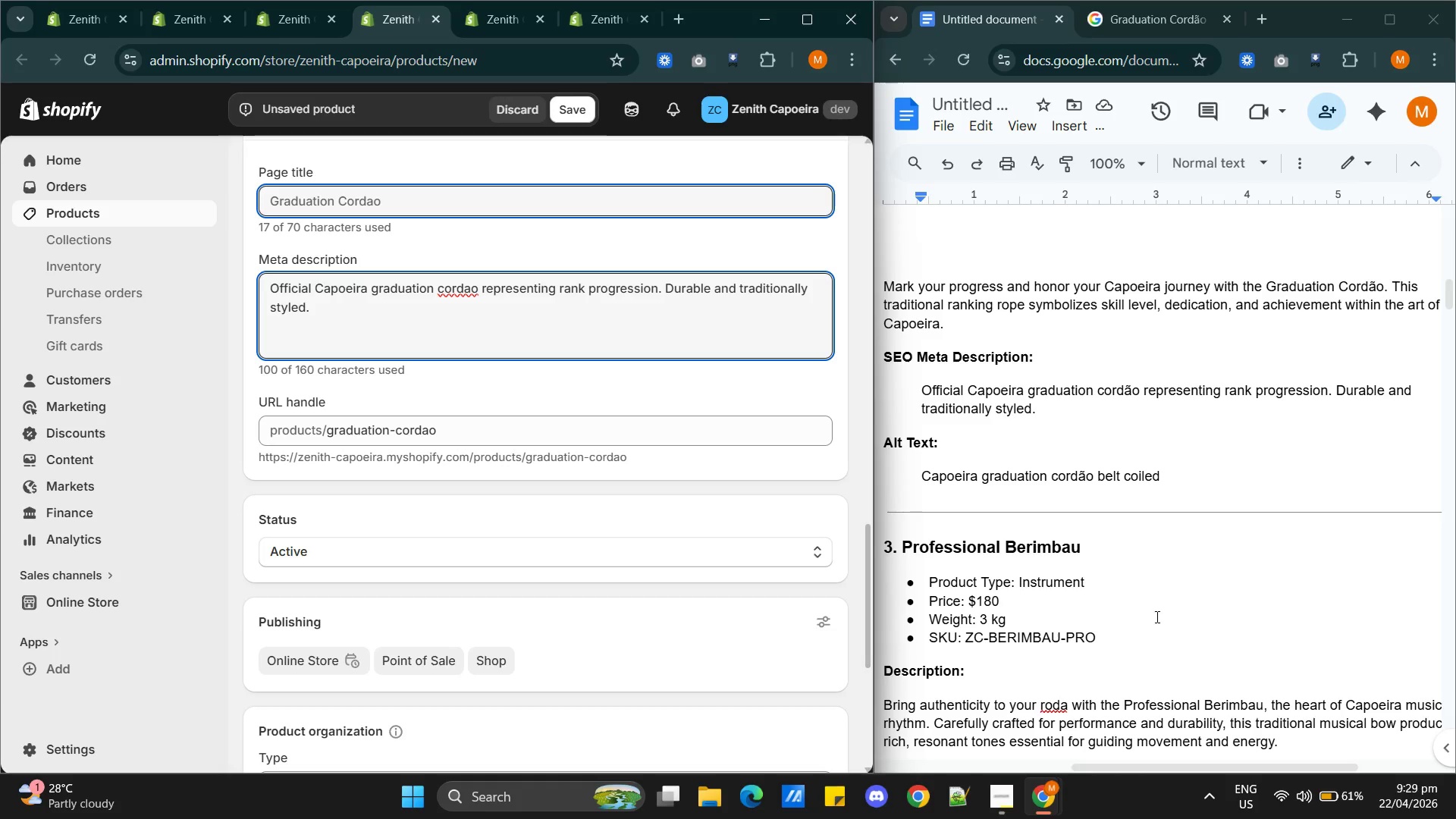 
scroll: coordinate [726, 594], scroll_direction: up, amount: 9.0
 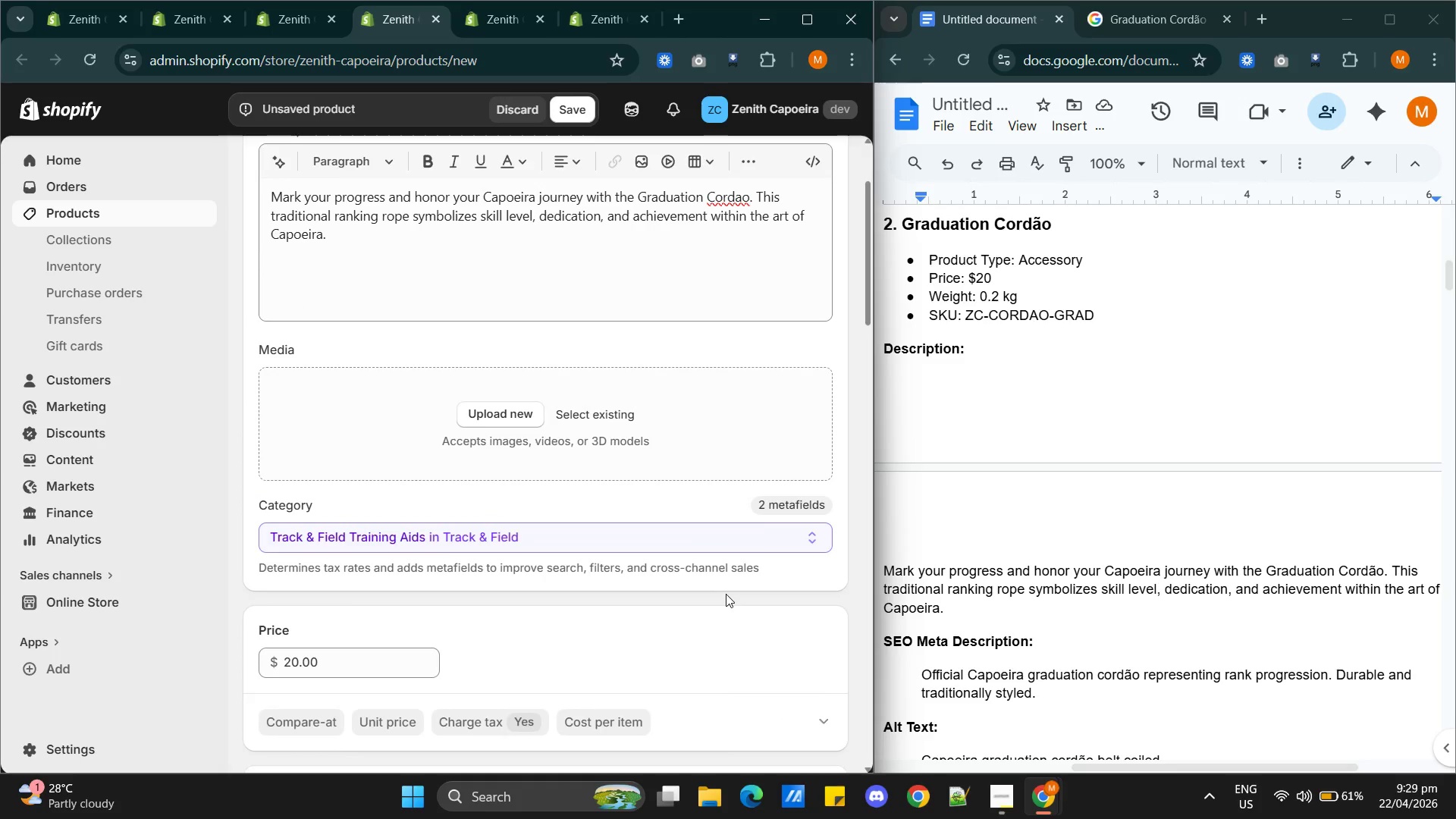 
scroll: coordinate [726, 594], scroll_direction: down, amount: 2.0
 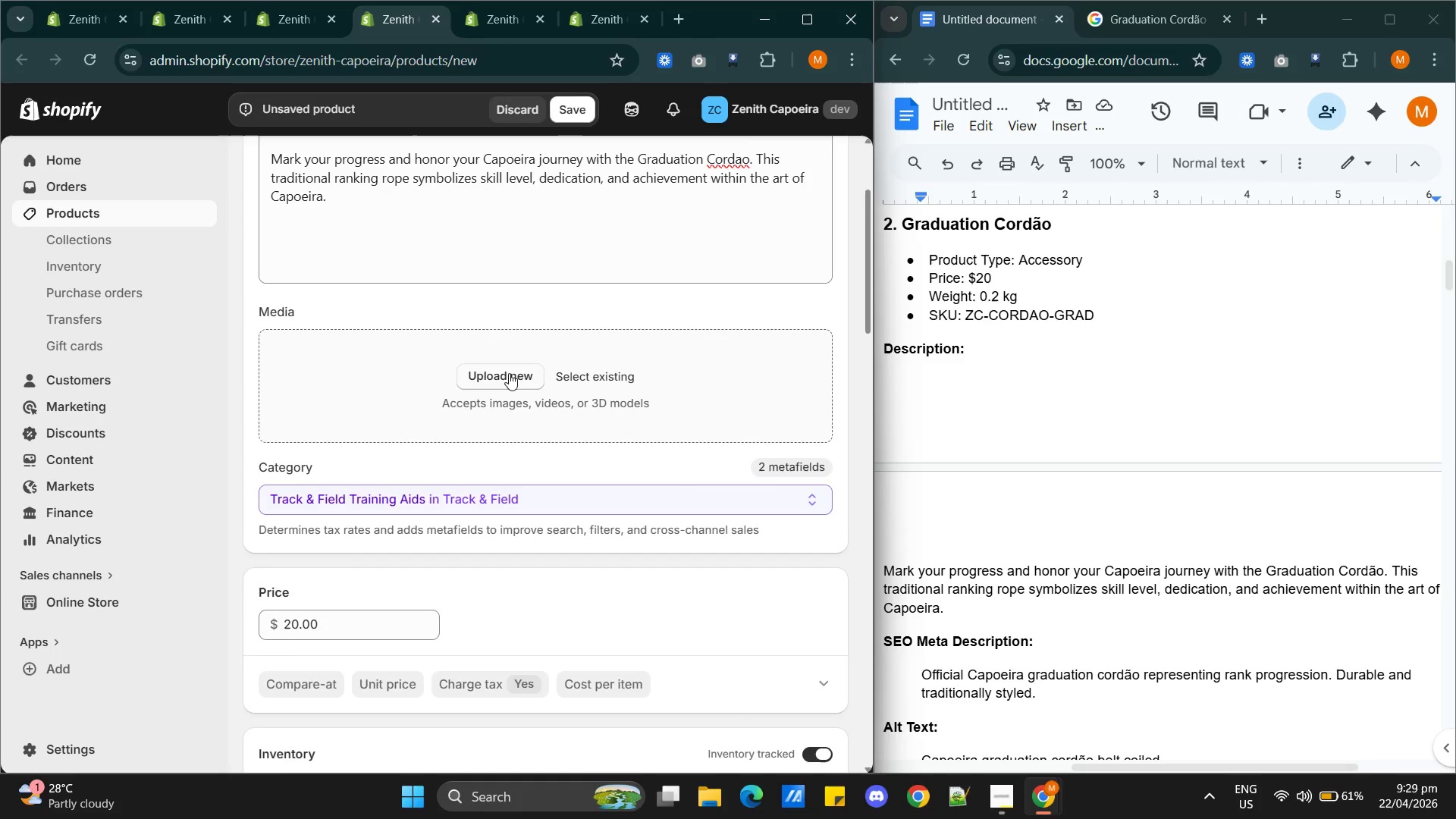 
left_click([509, 371])
 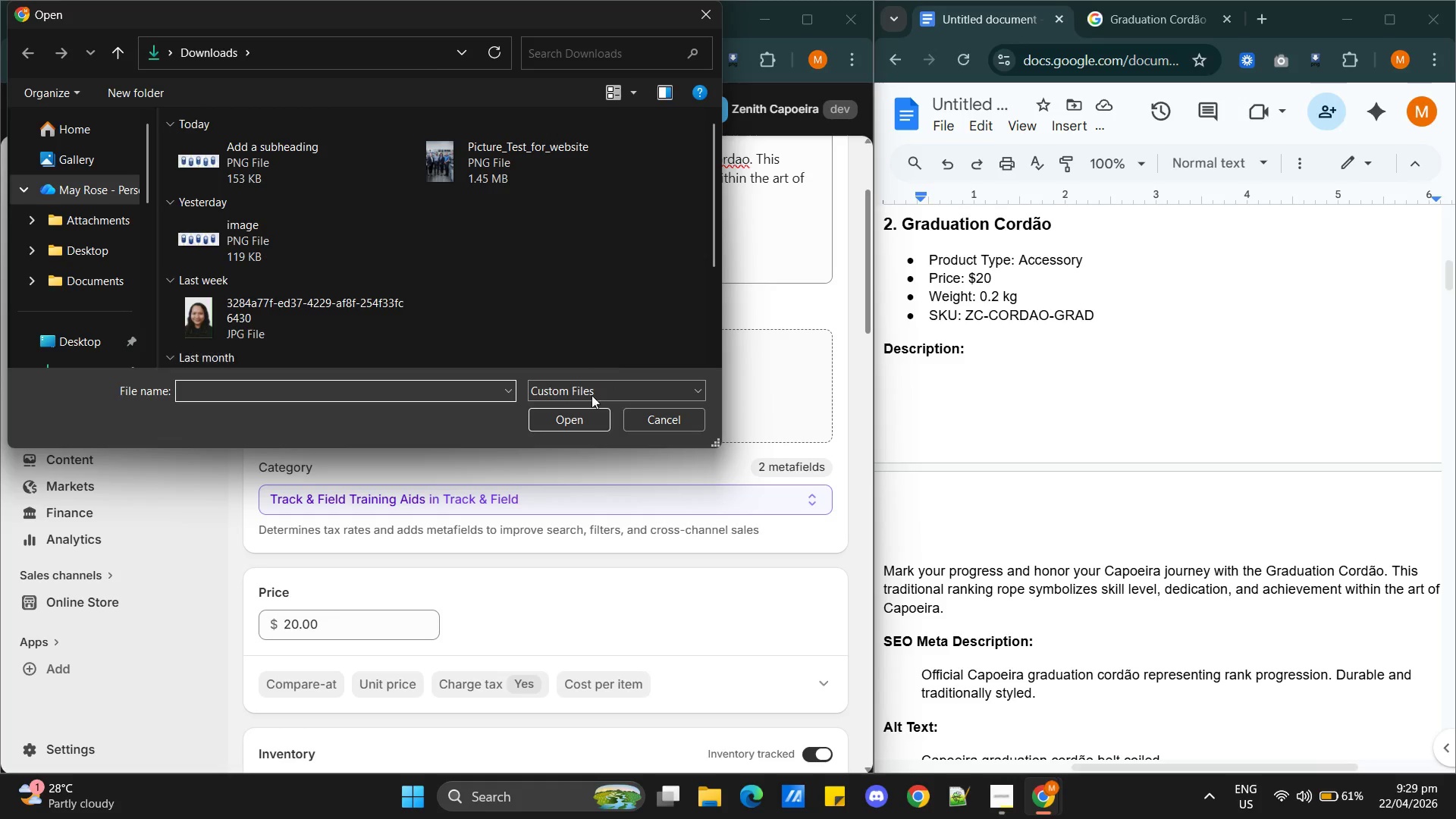 
left_click([670, 419])
 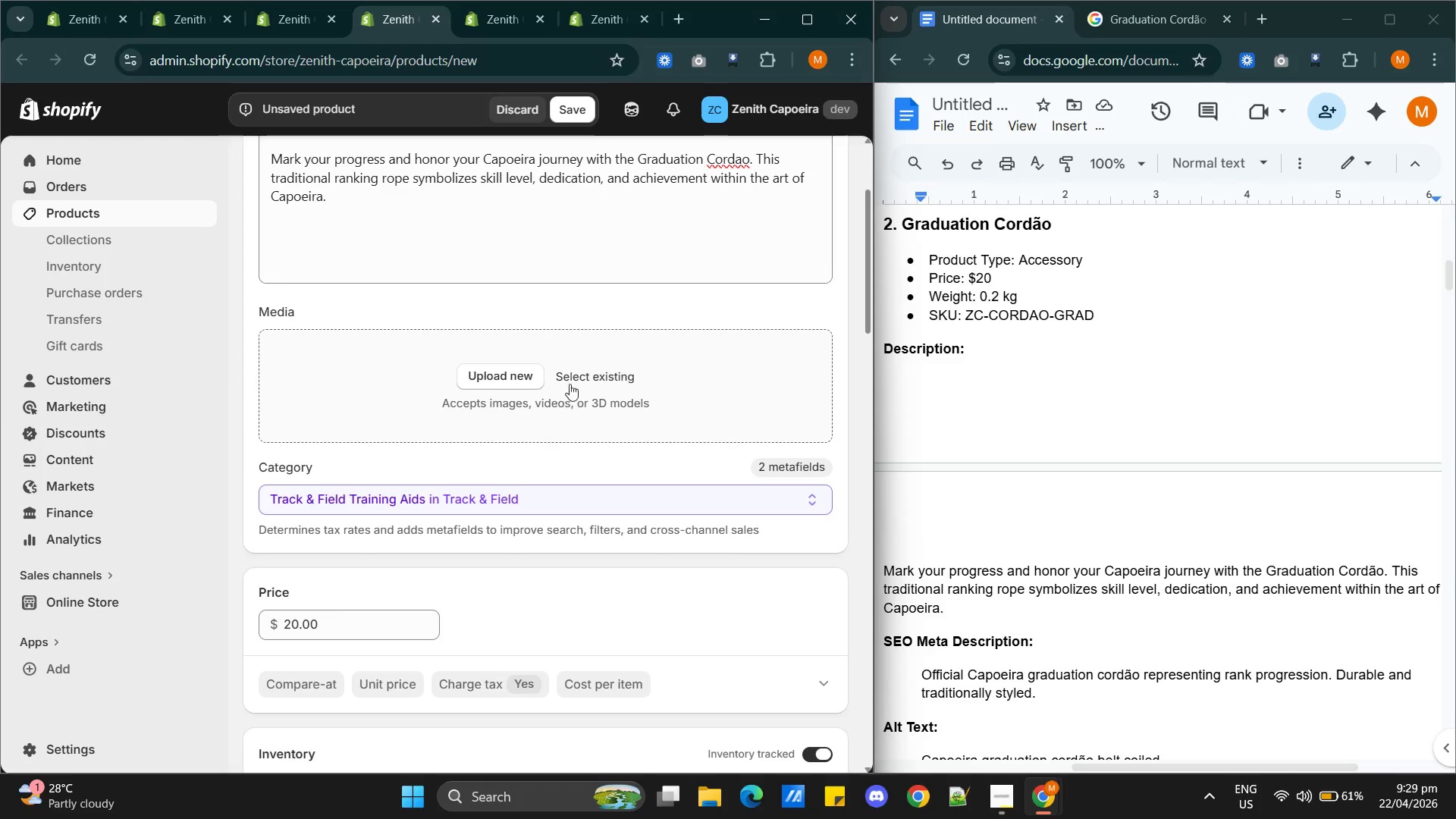 
left_click([575, 378])
 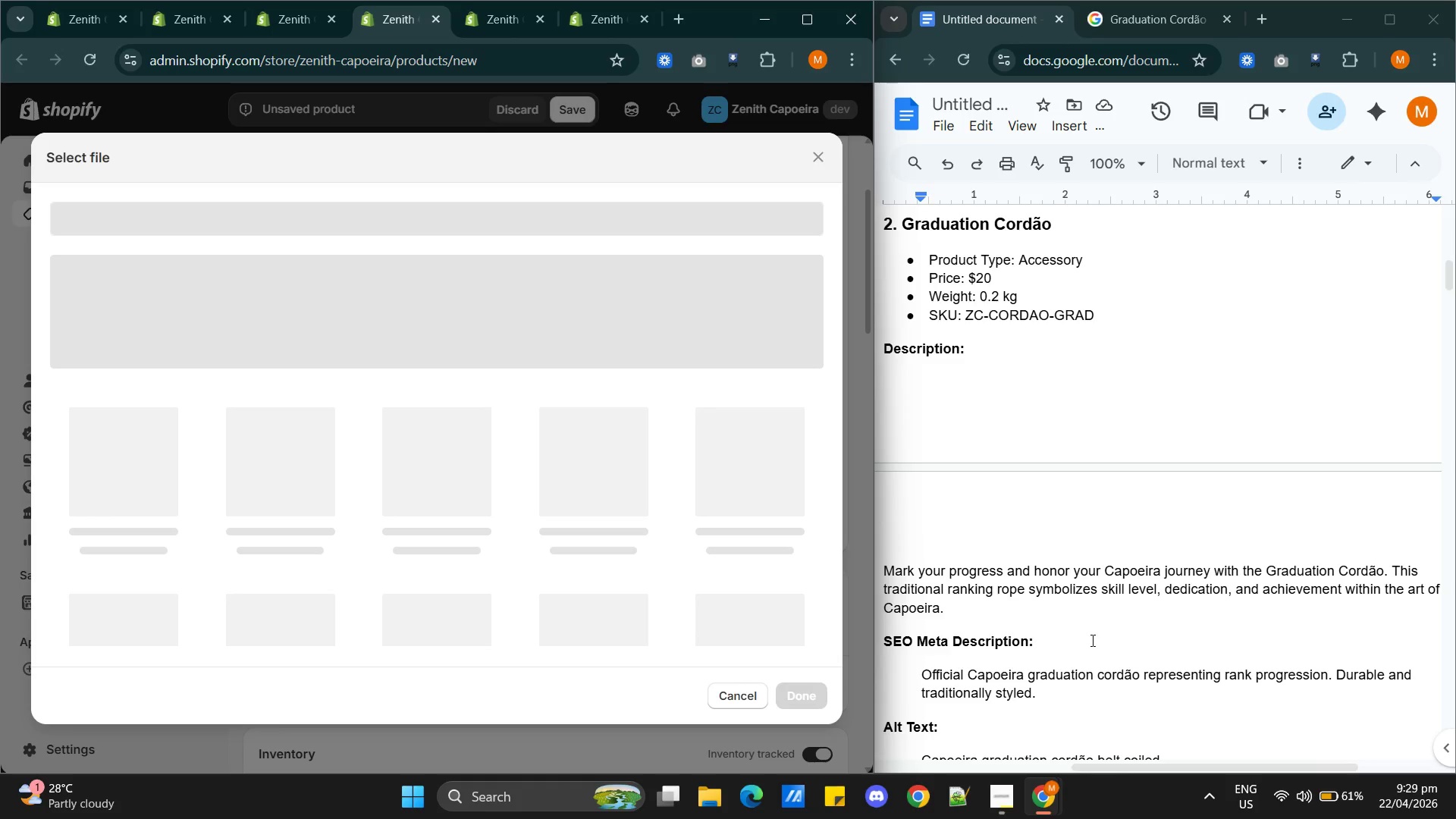 
scroll: coordinate [1091, 640], scroll_direction: down, amount: 3.0
 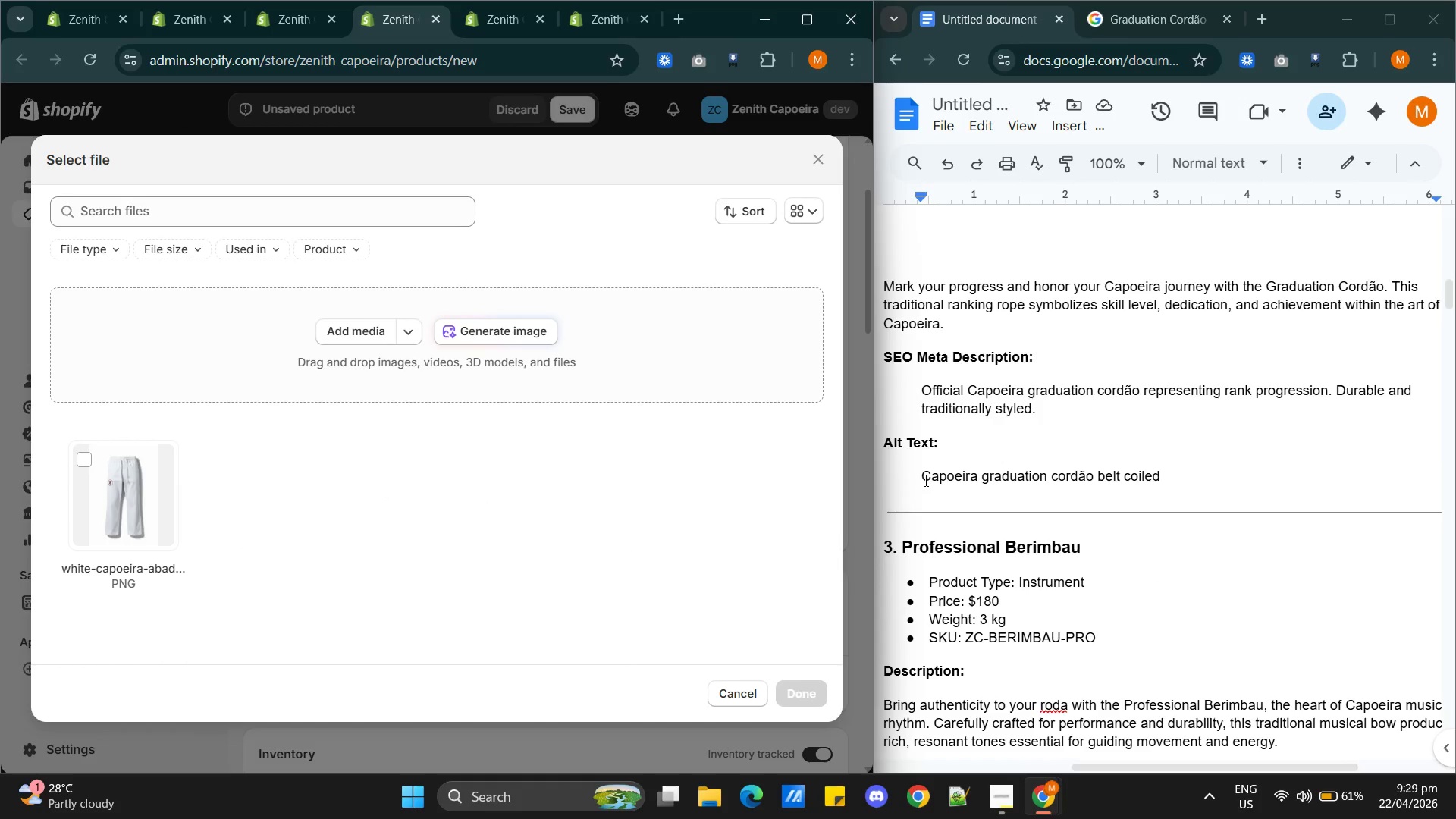 
left_click_drag(start_coordinate=[924, 480], to_coordinate=[1182, 478])
 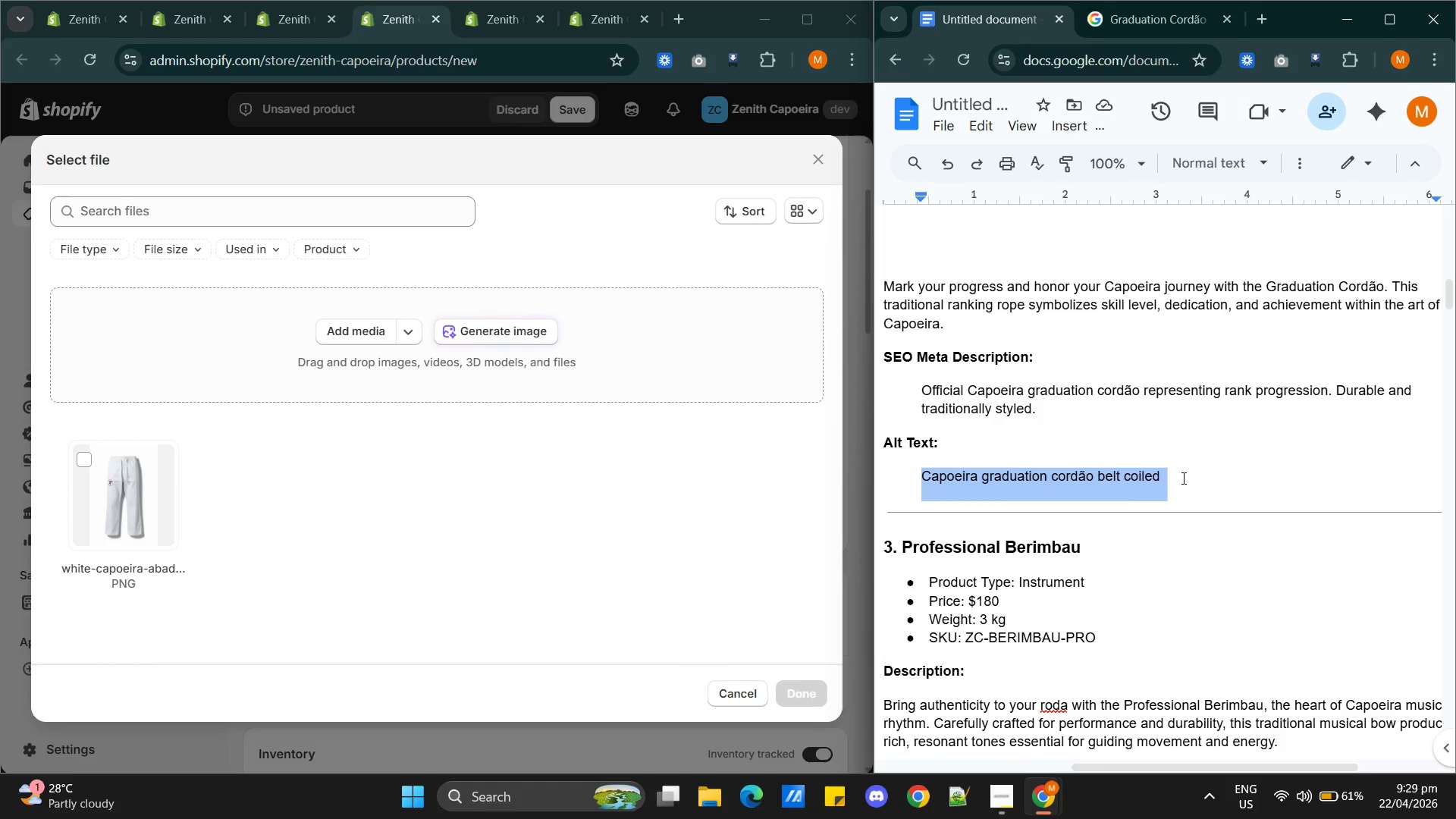 
key(Control+C)
 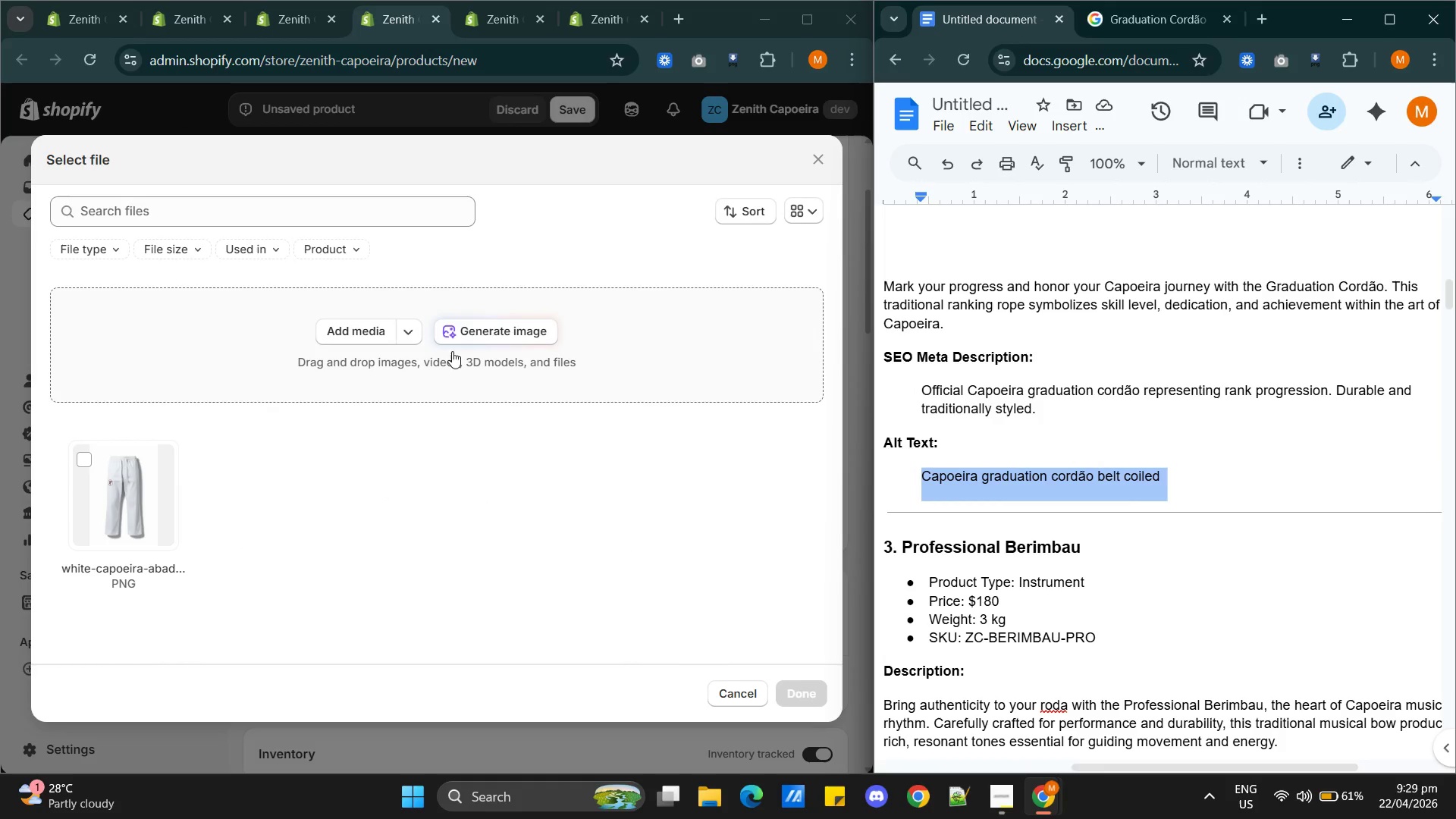 
left_click([485, 334])
 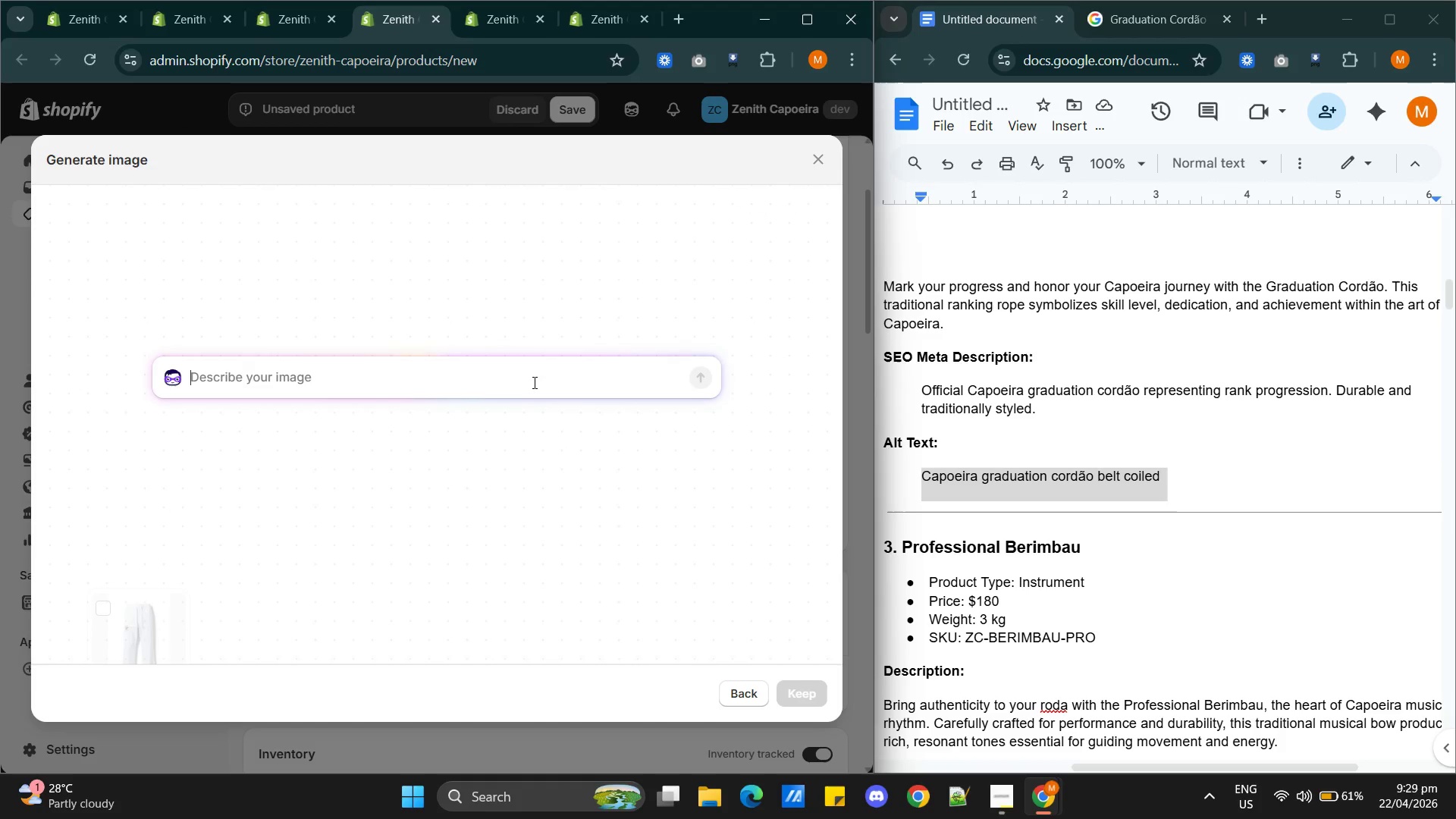 
left_click([481, 387])
 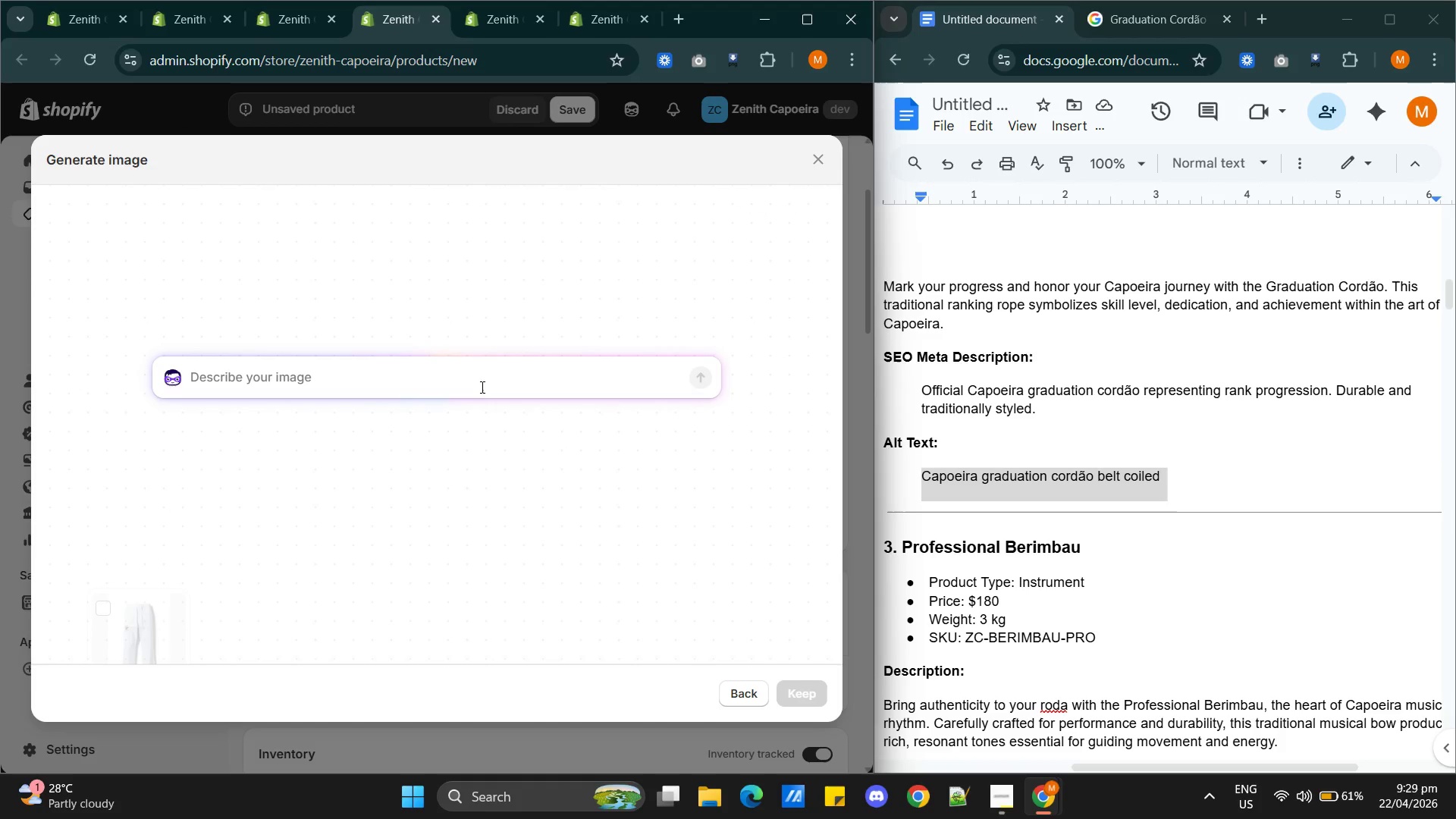 
key(Control+V)
 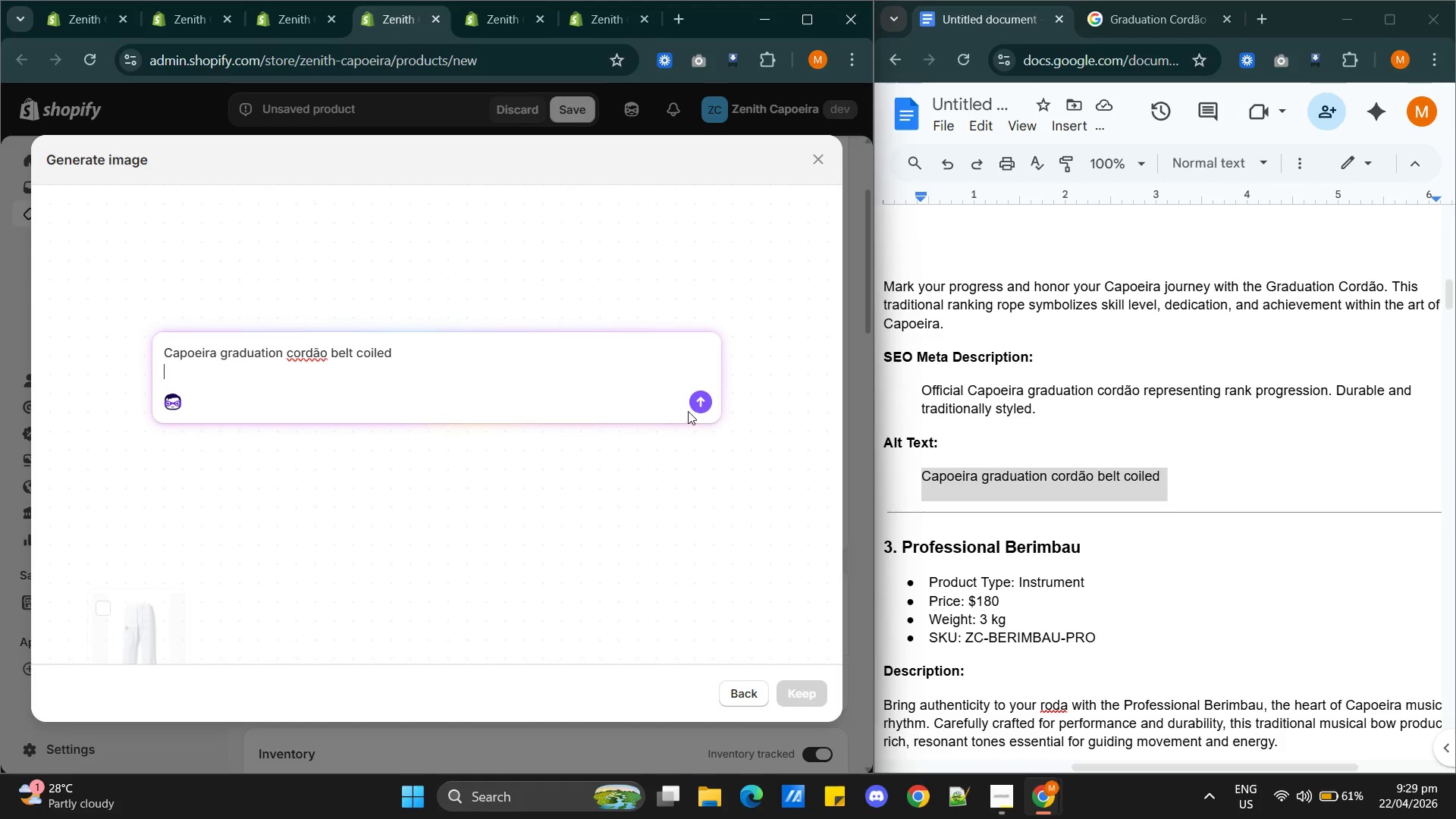 
left_click([698, 403])
 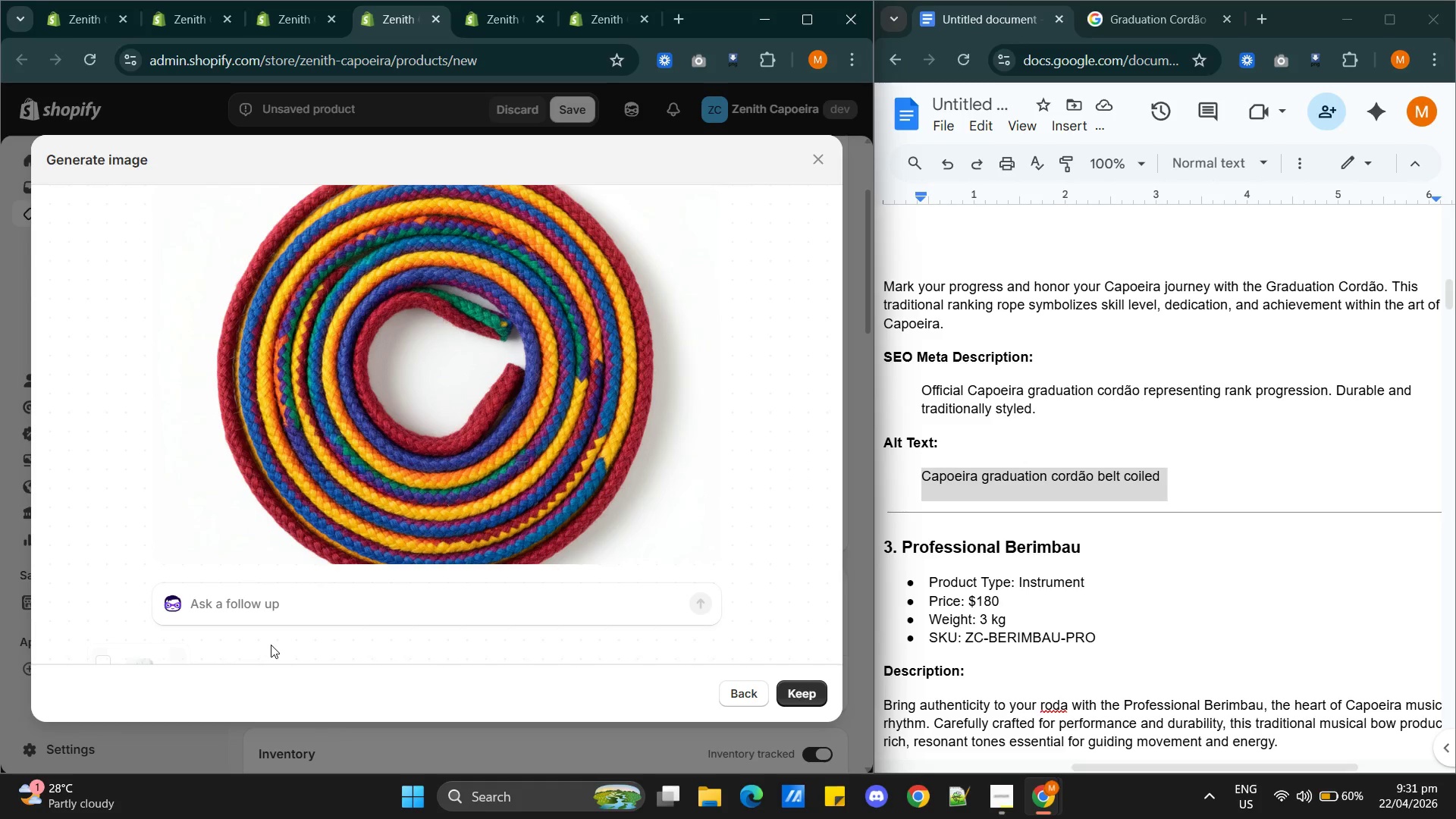 
wait(87.77)
 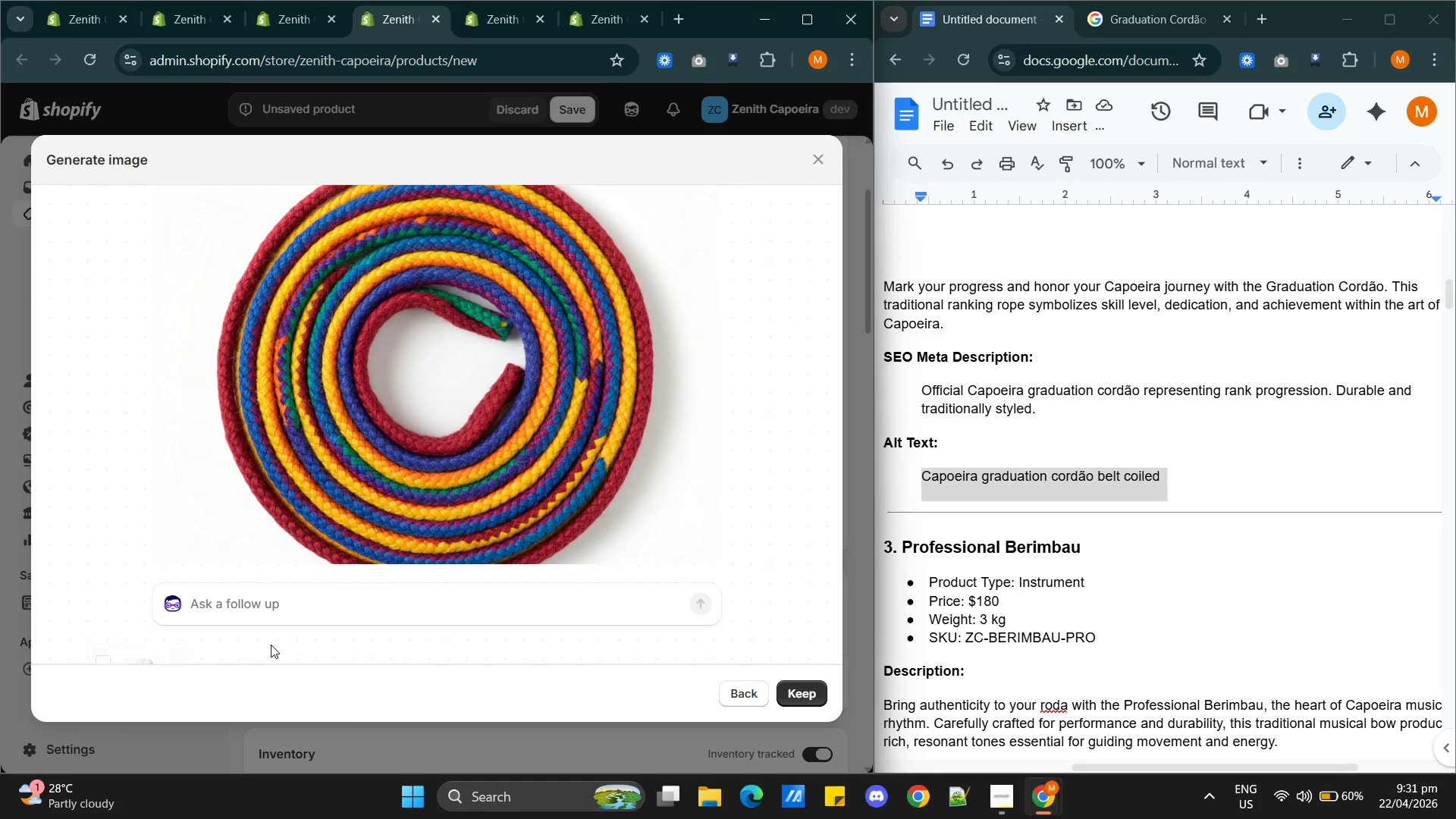 
left_click([798, 686])
 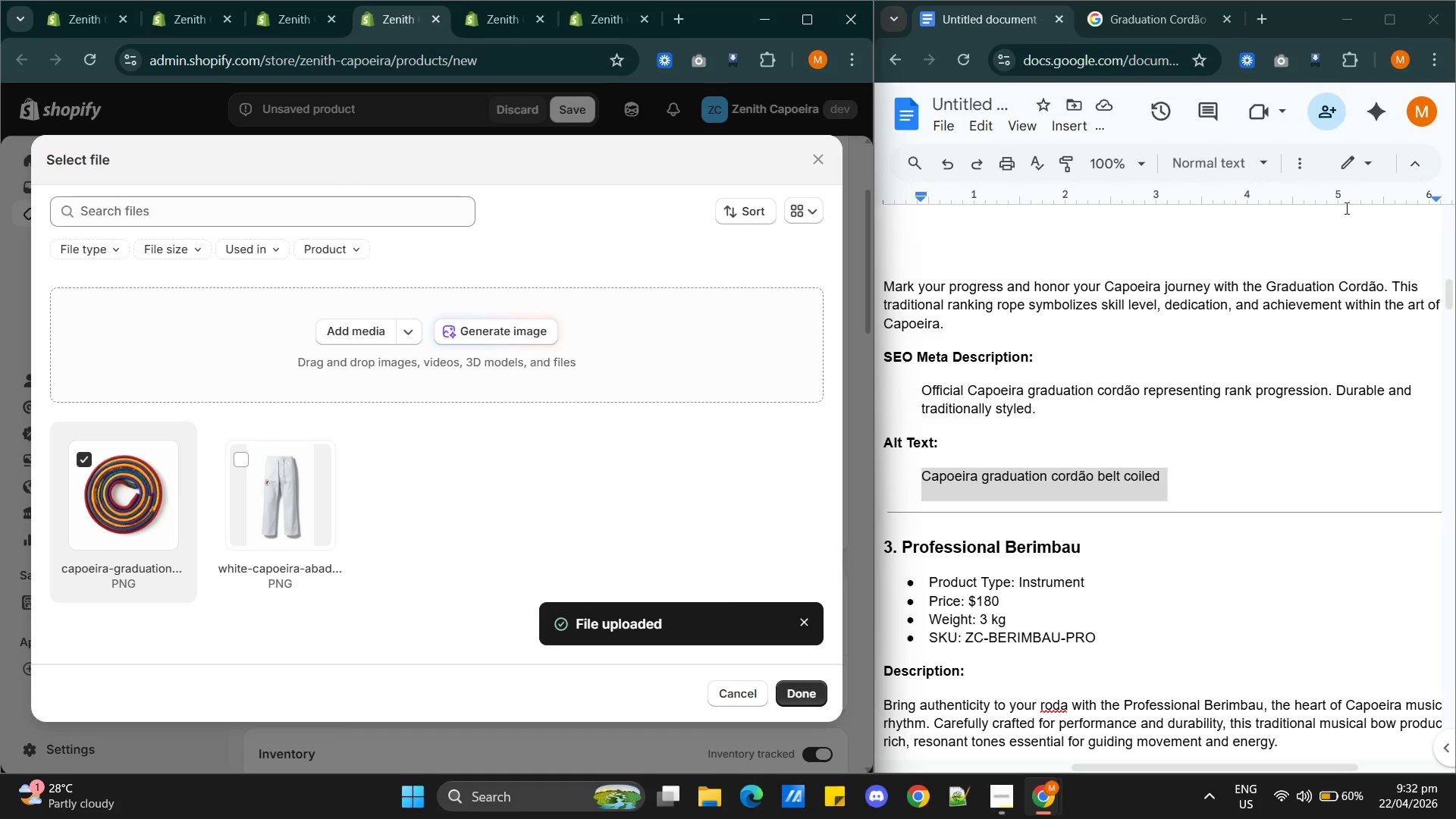 
wait(78.98)
 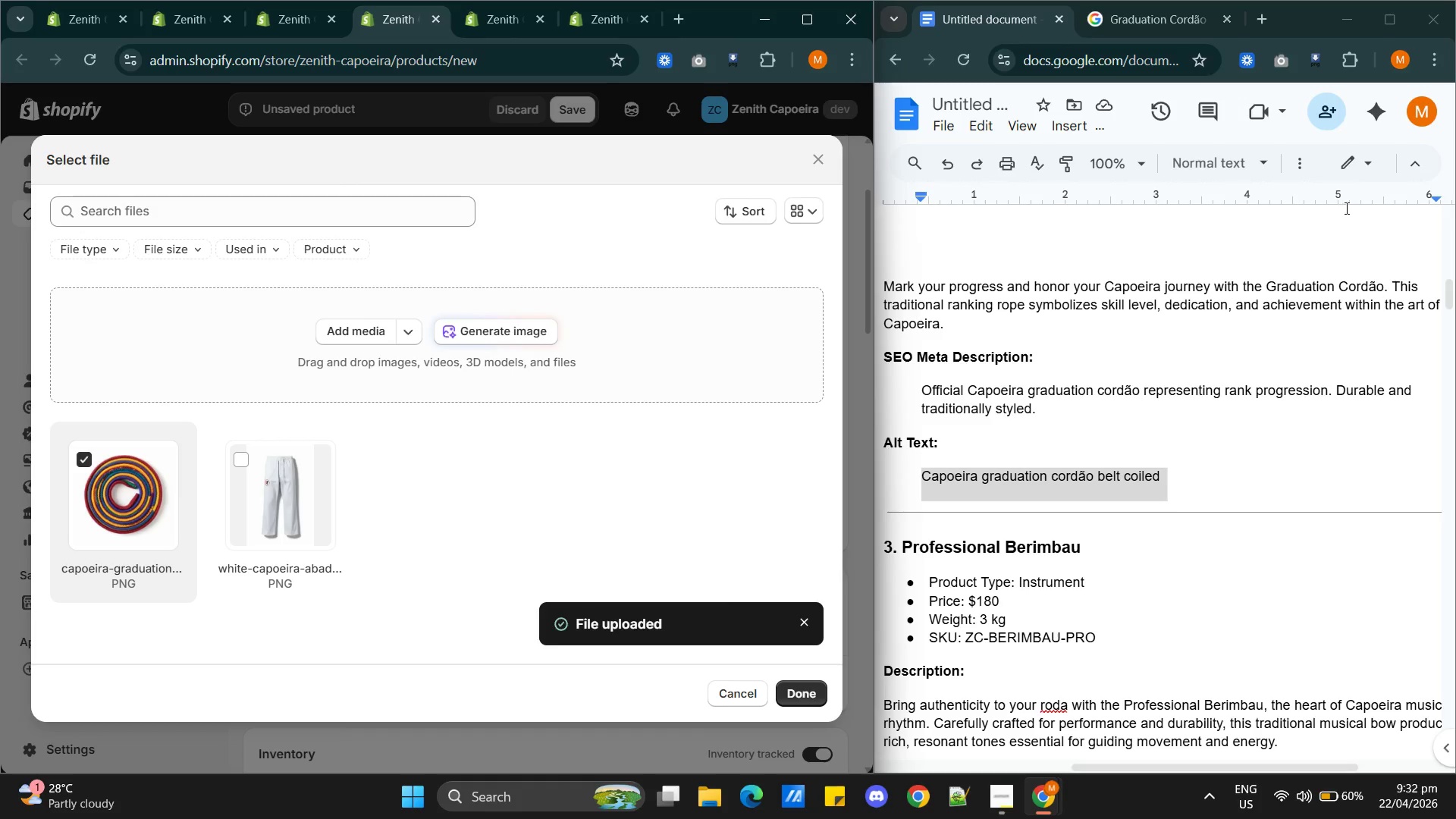 
left_click([805, 703])
 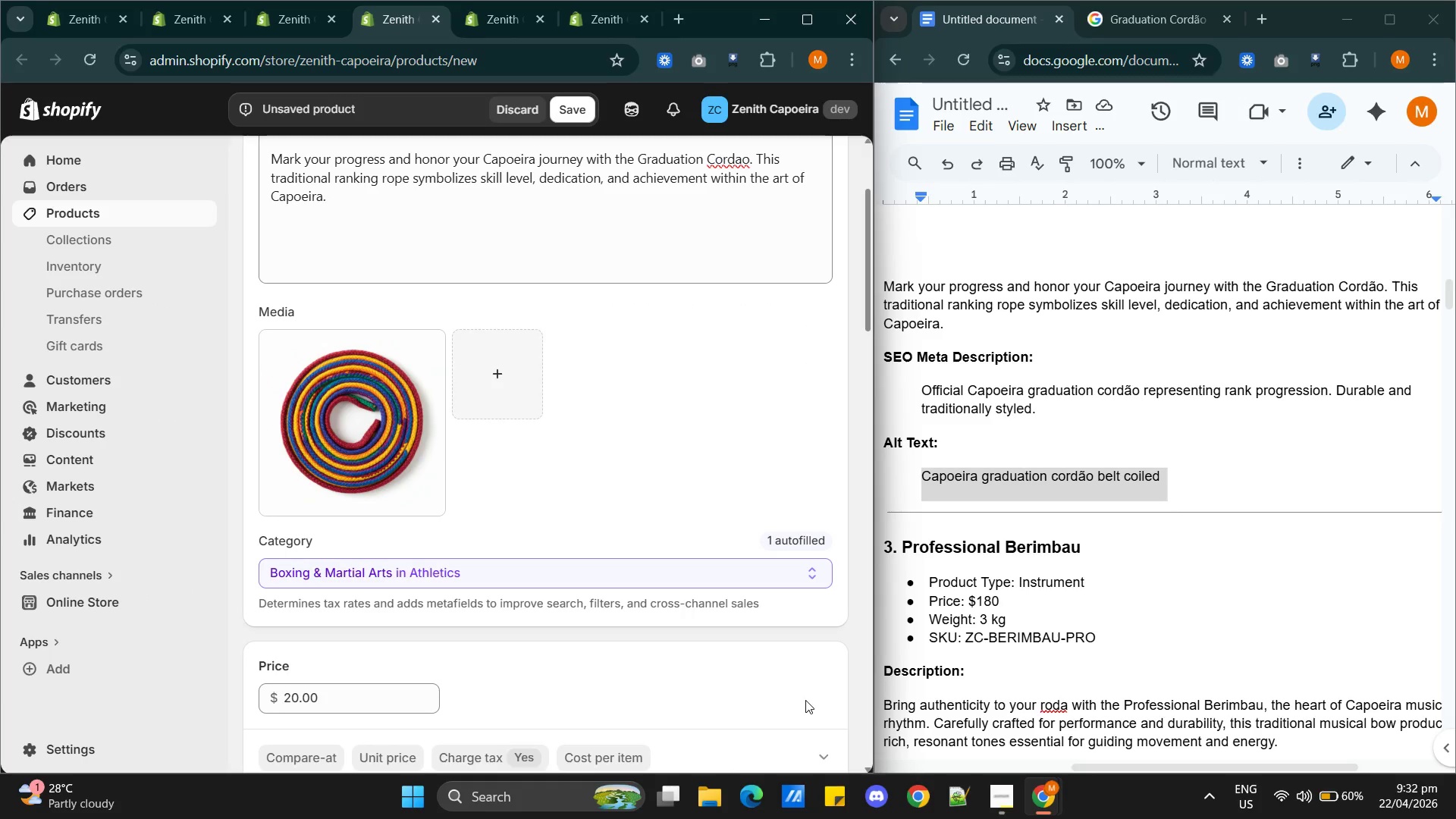 
wait(5.83)
 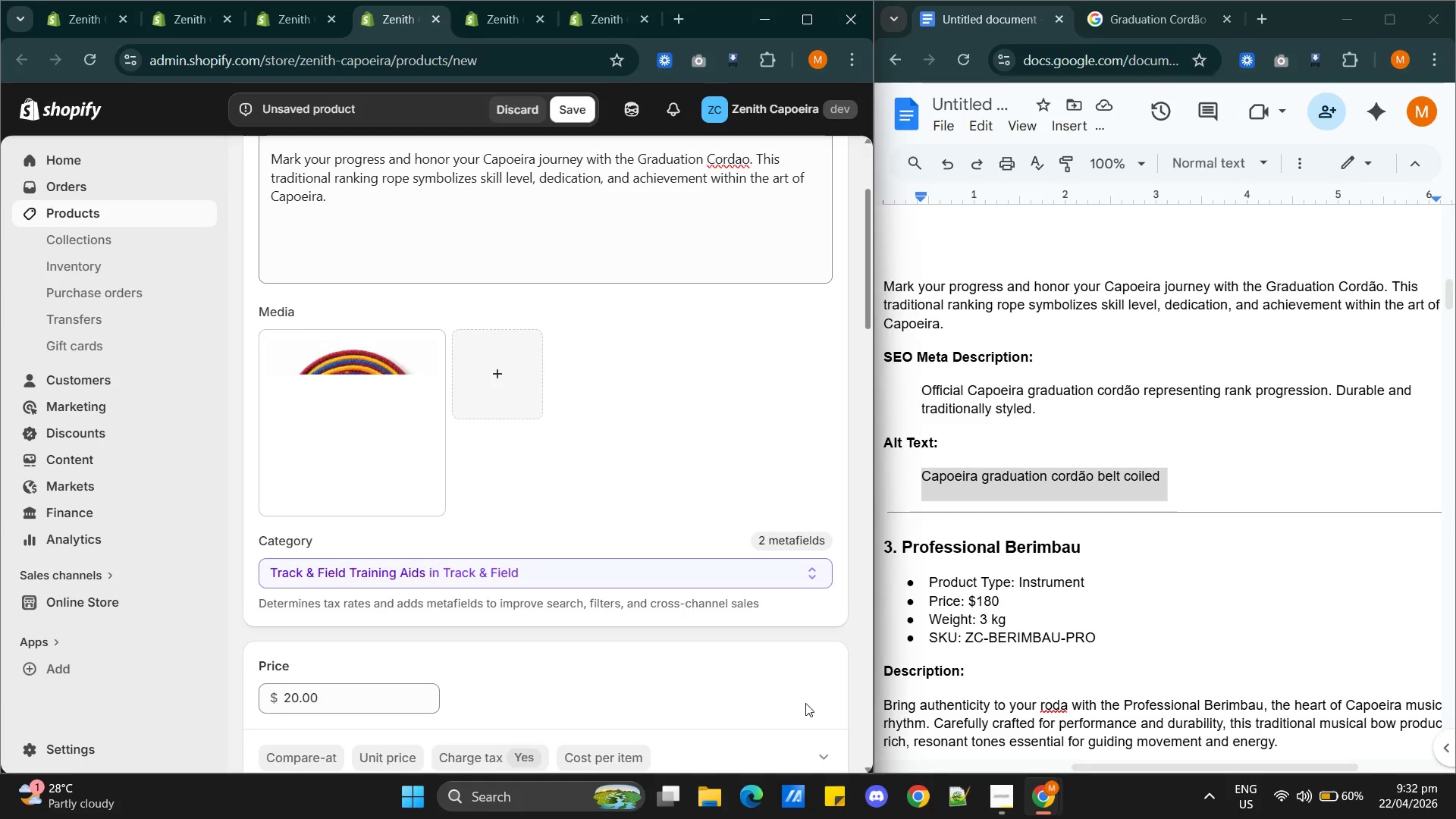 
left_click([805, 700])
 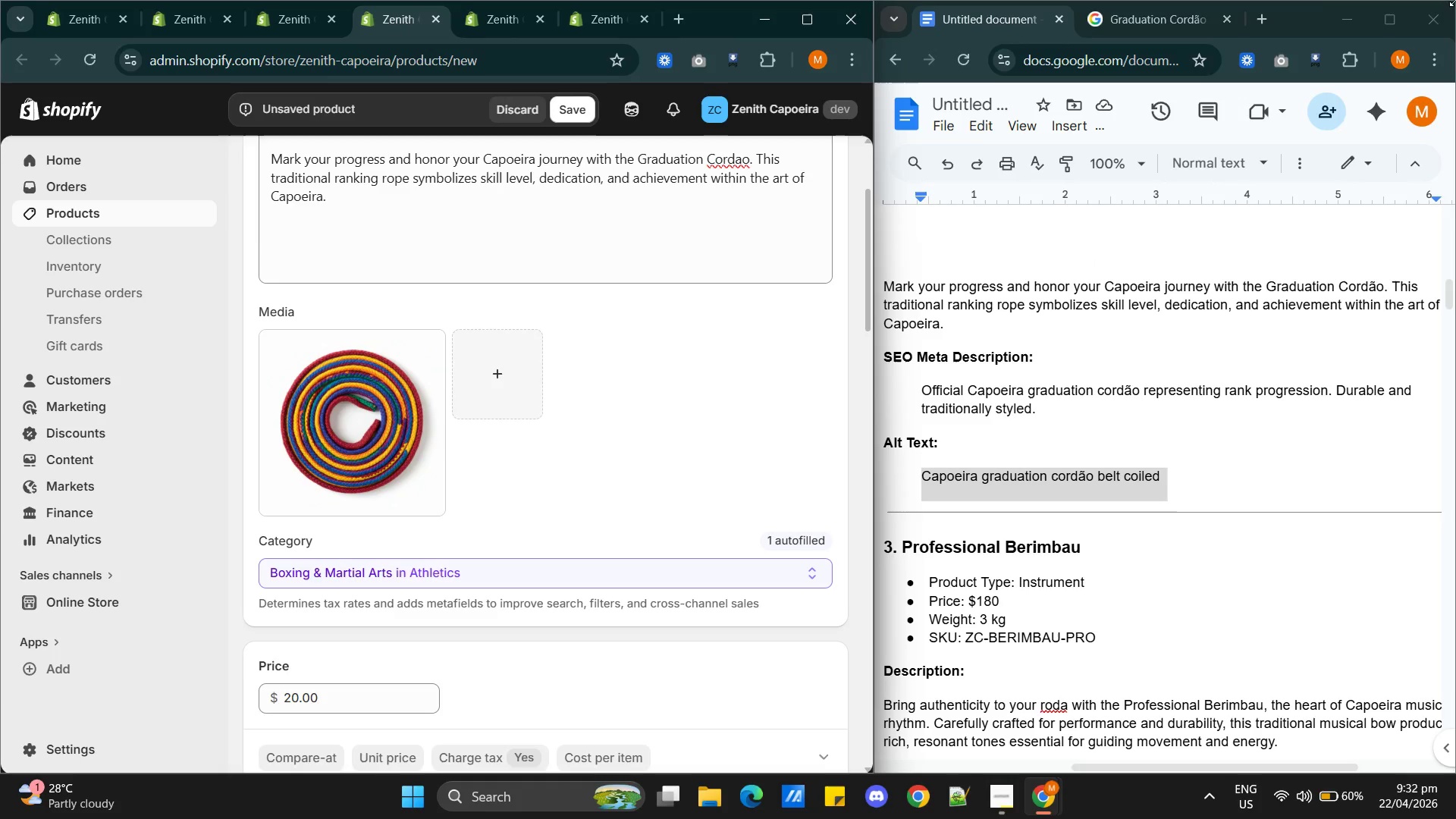 
wait(7.81)
 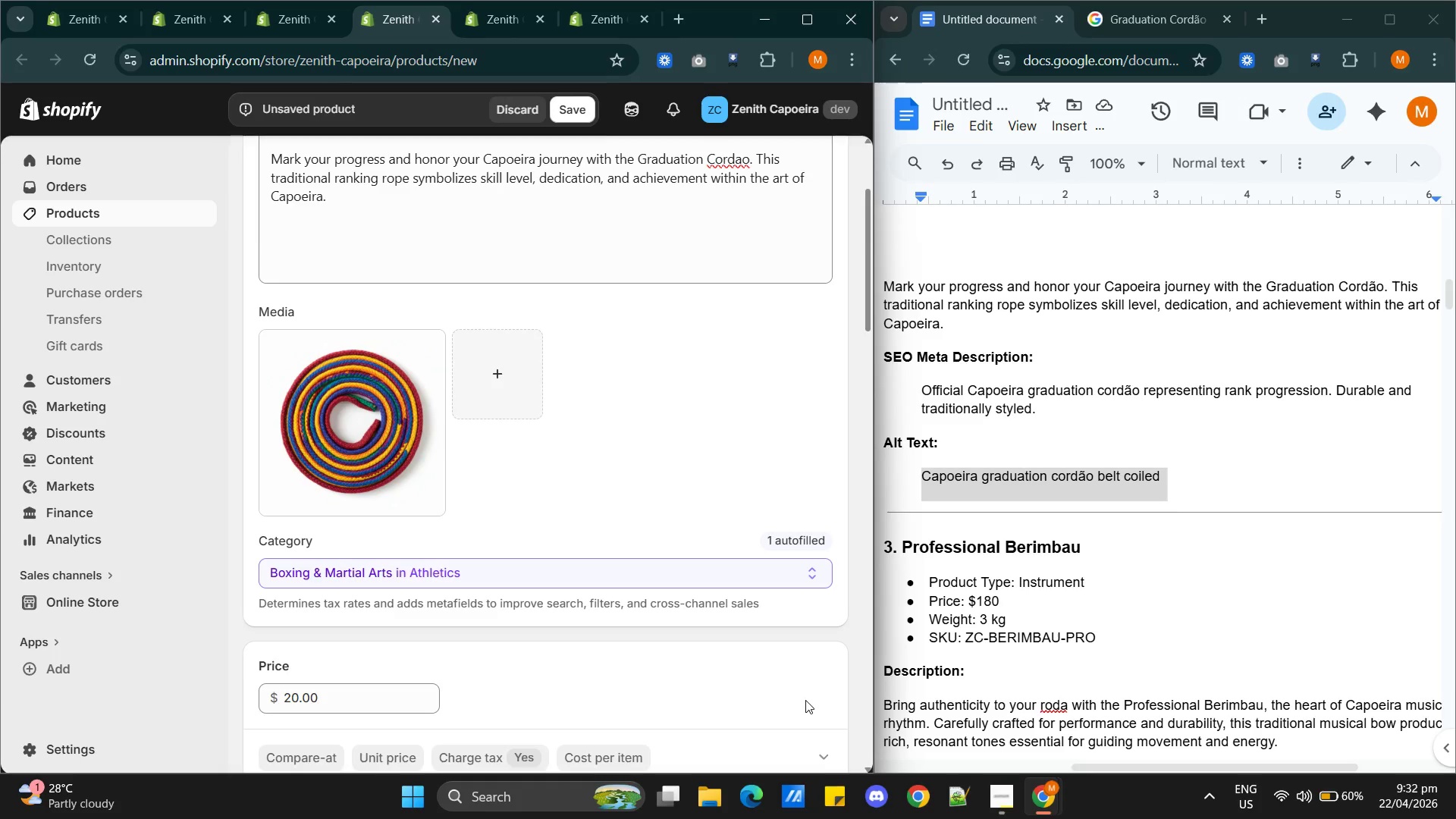 
left_click([393, 427])
 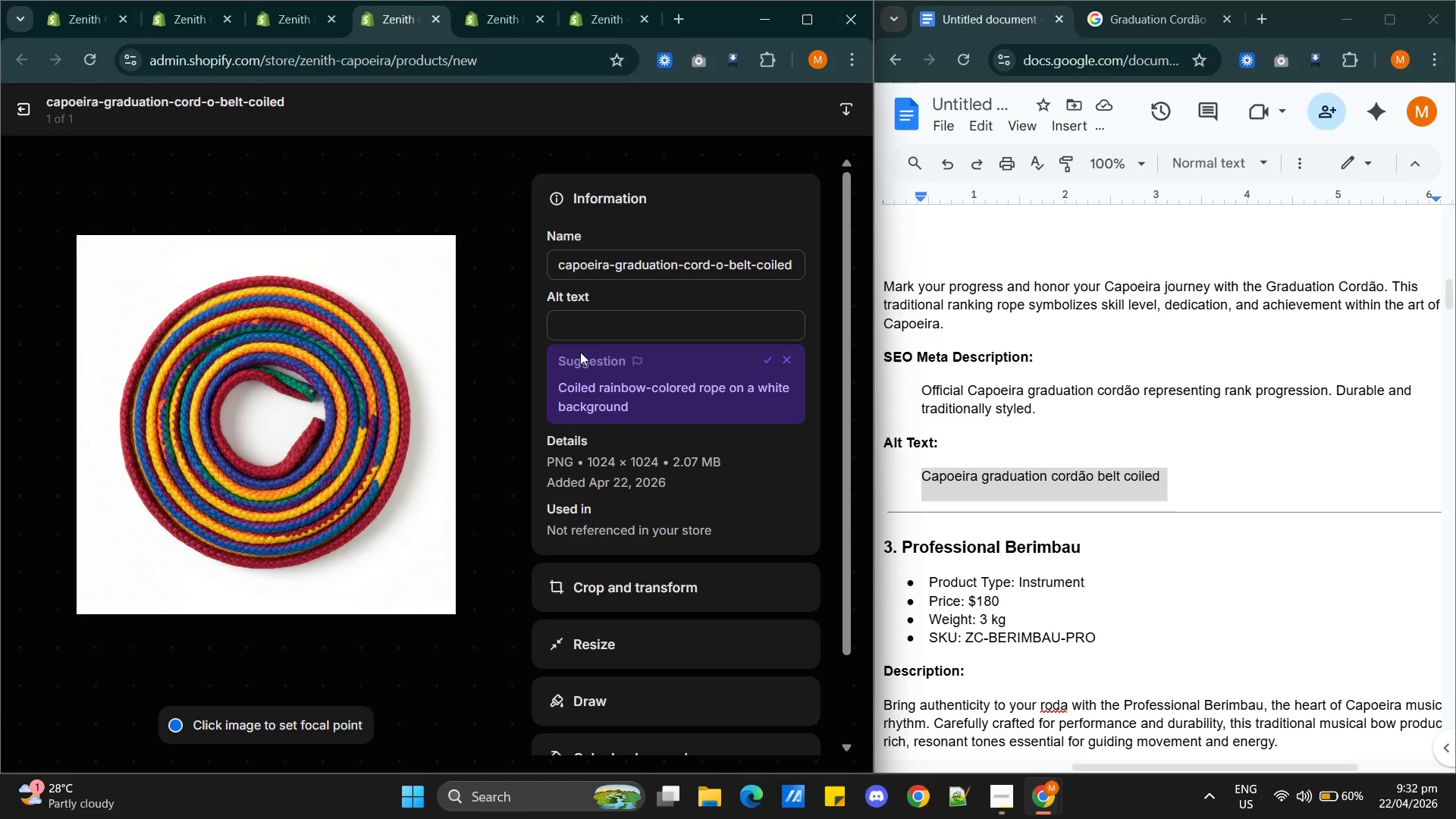 
wait(8.23)
 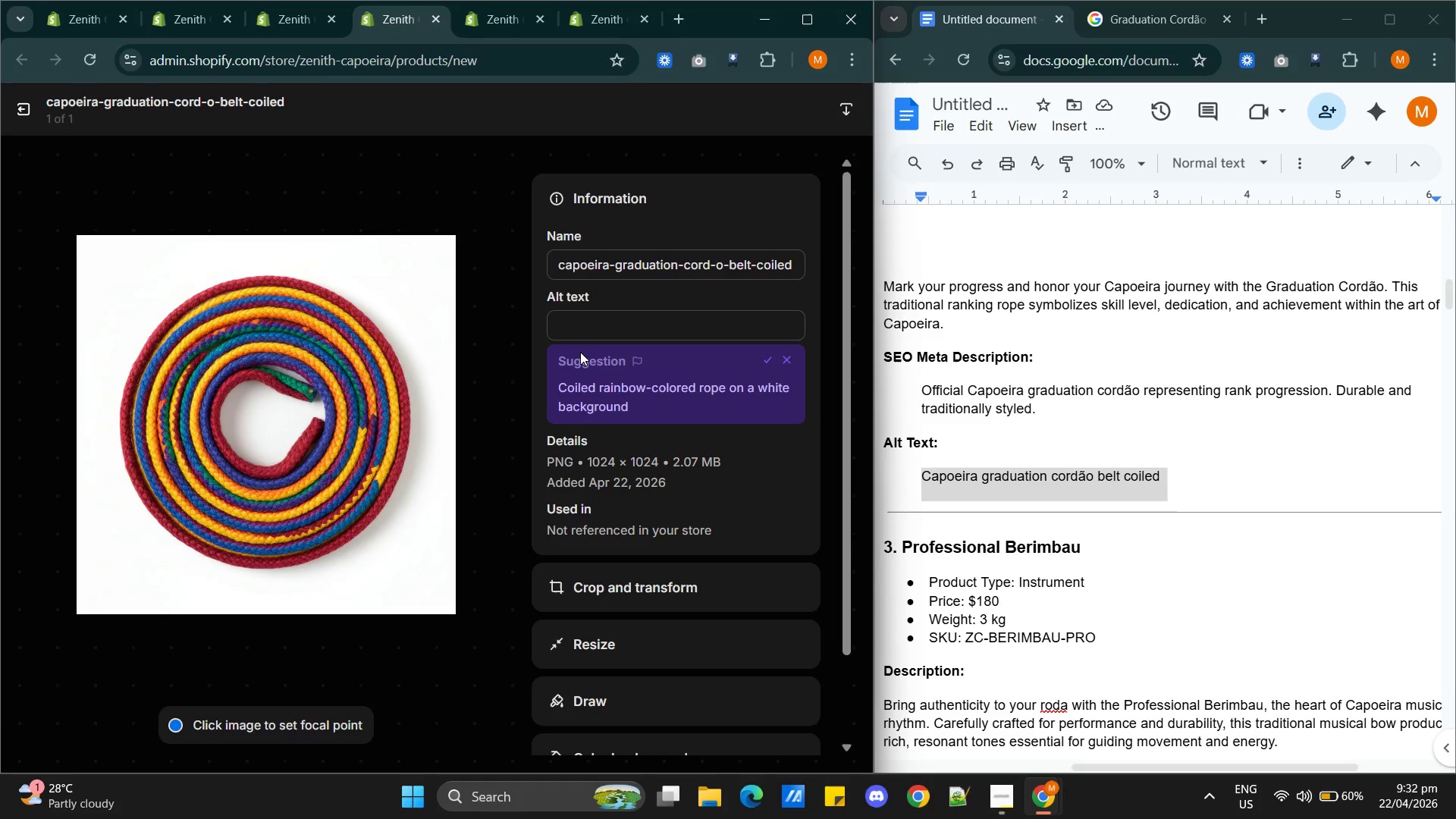 
left_click([595, 318])
 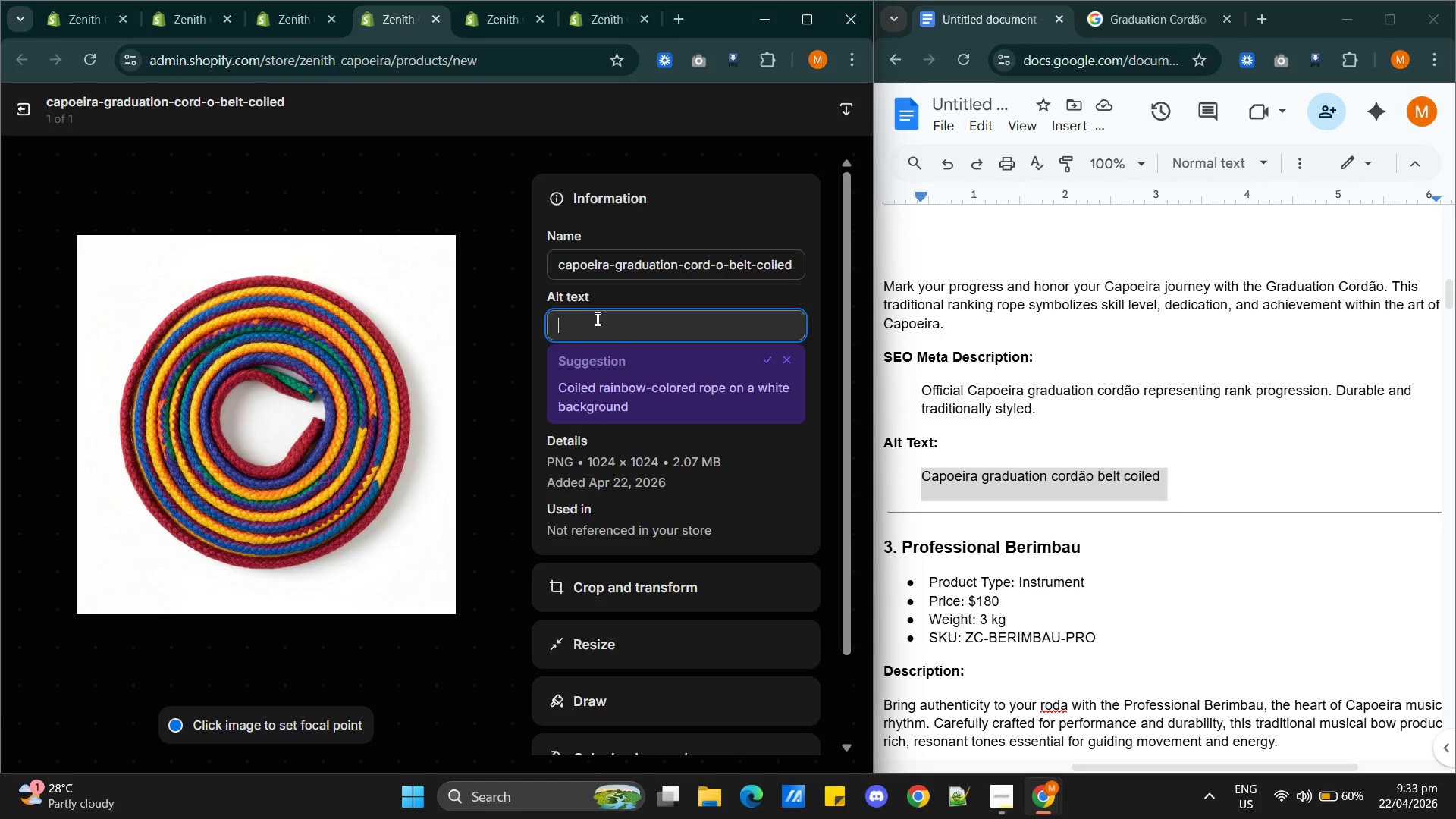 
wait(6.06)
 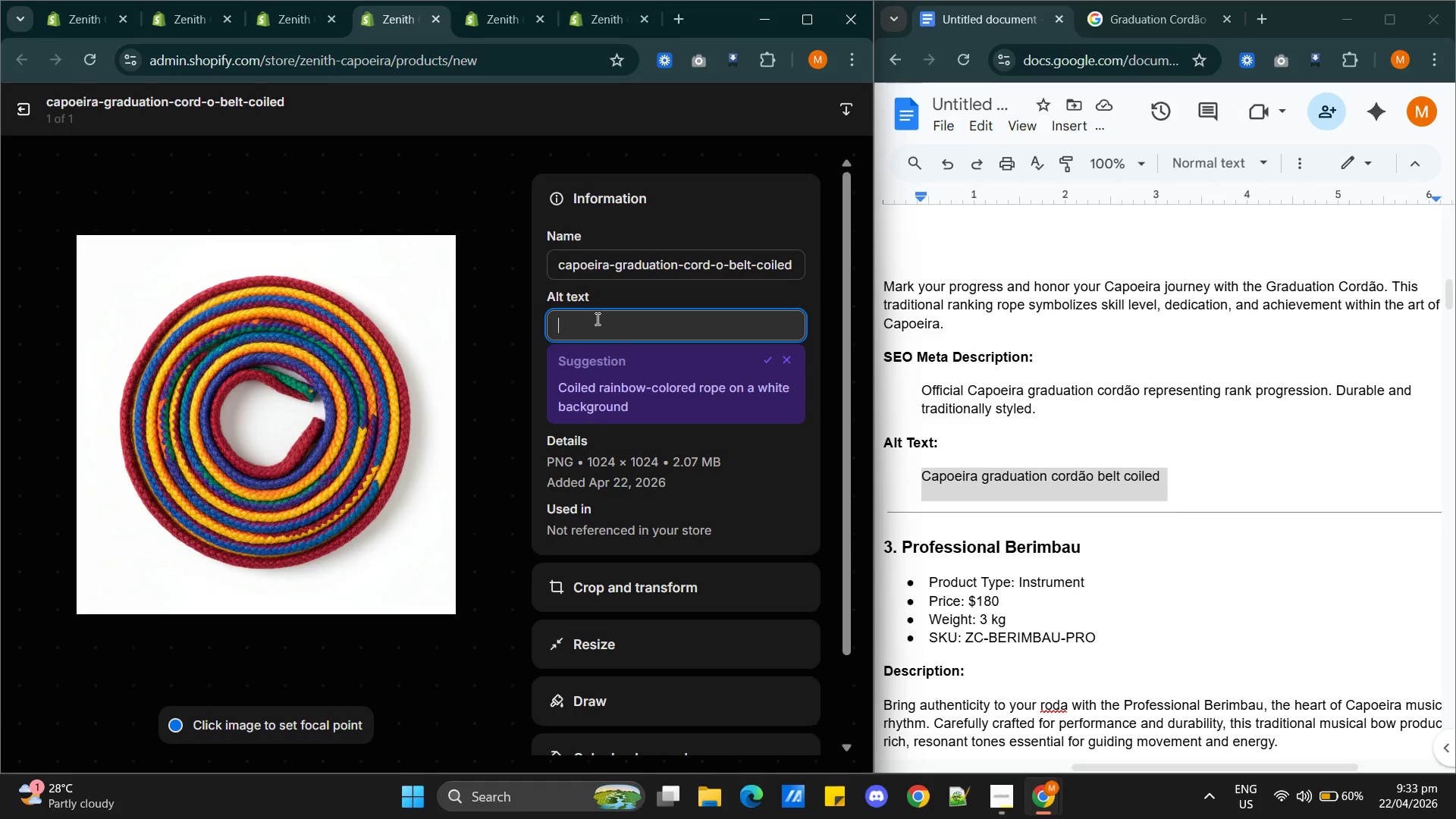 
left_click([596, 318])
 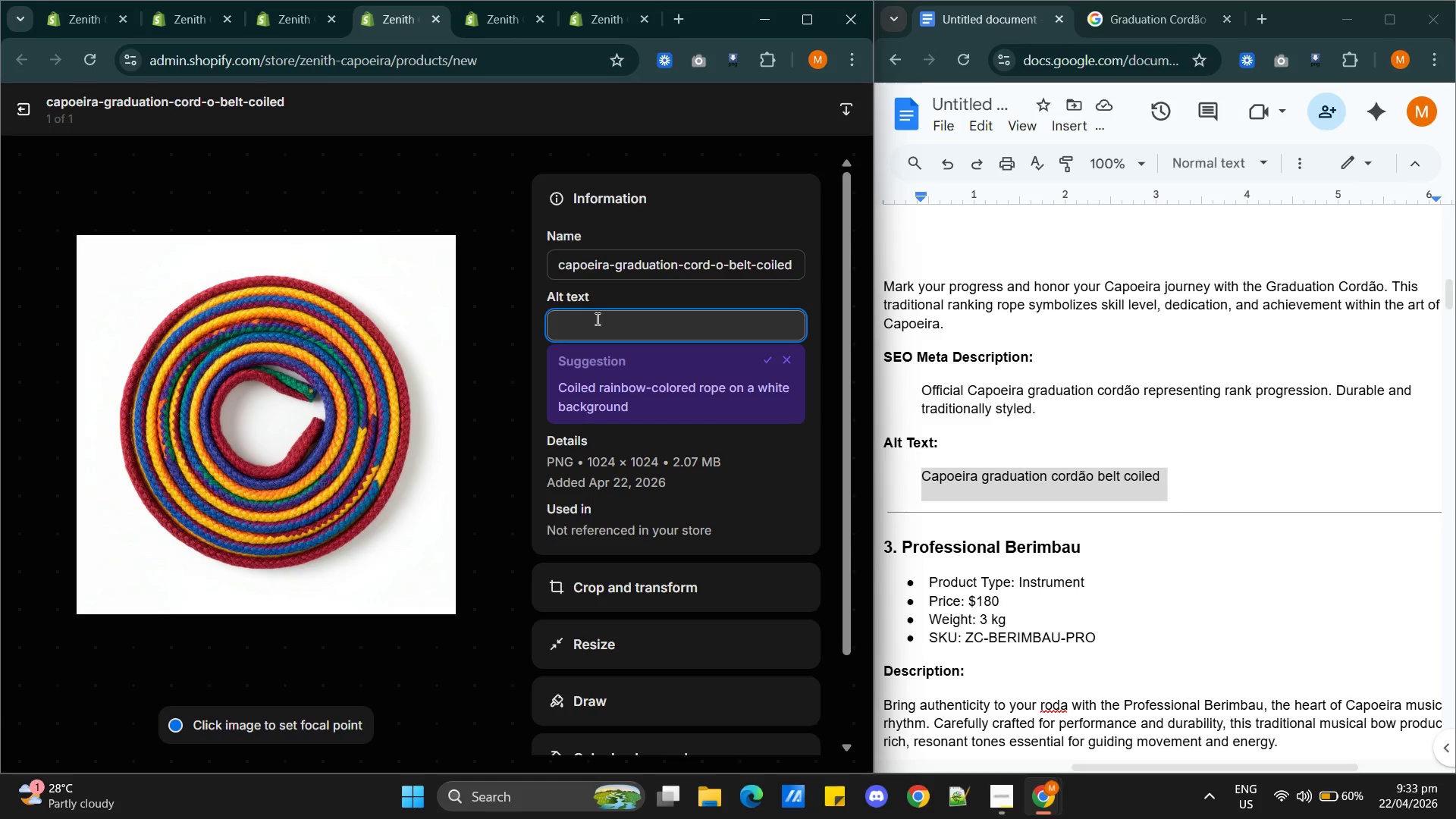 
type(Coiled capoeira graduation cordao belt on a white background)
 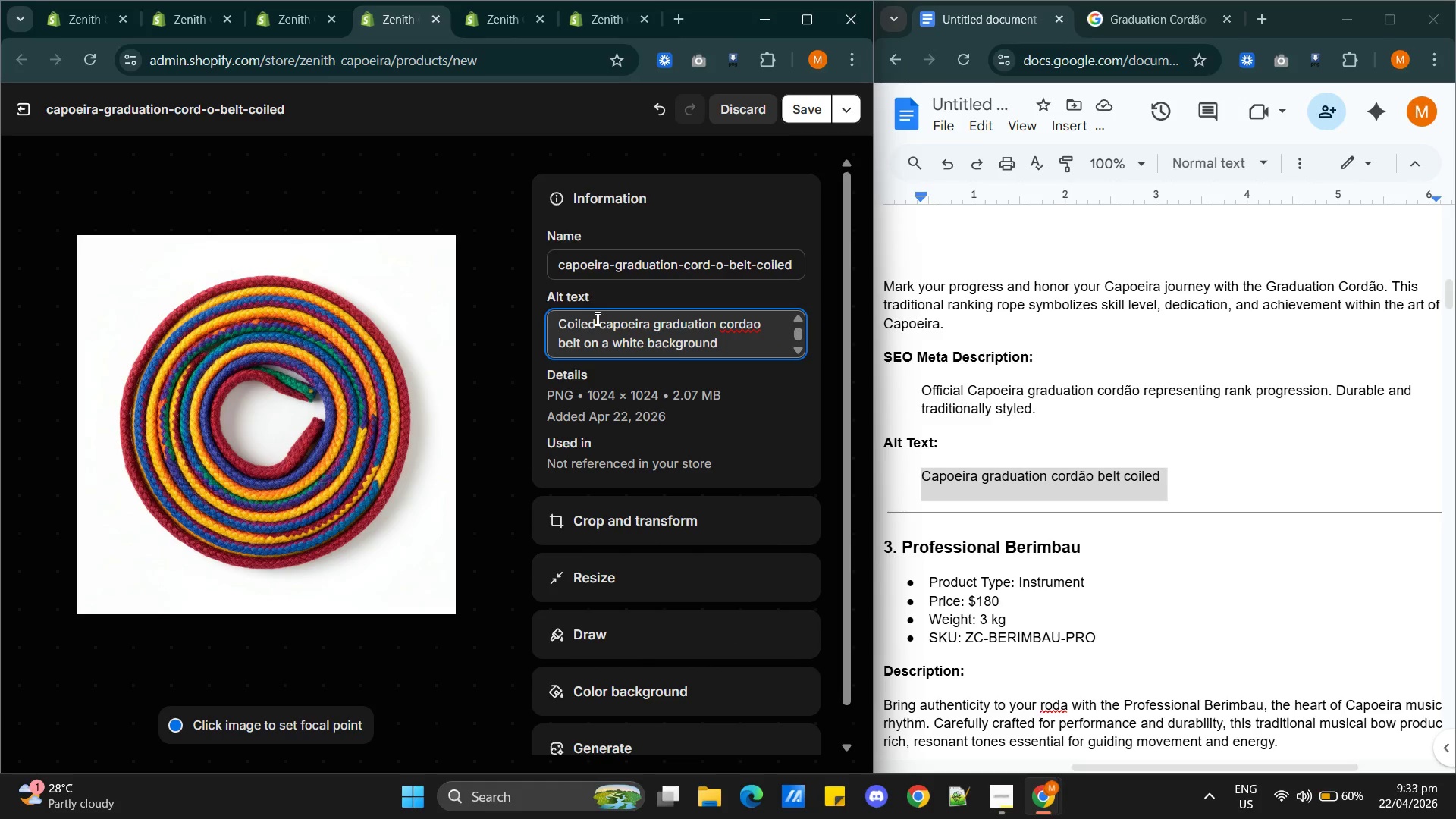 
left_click([642, 522])
 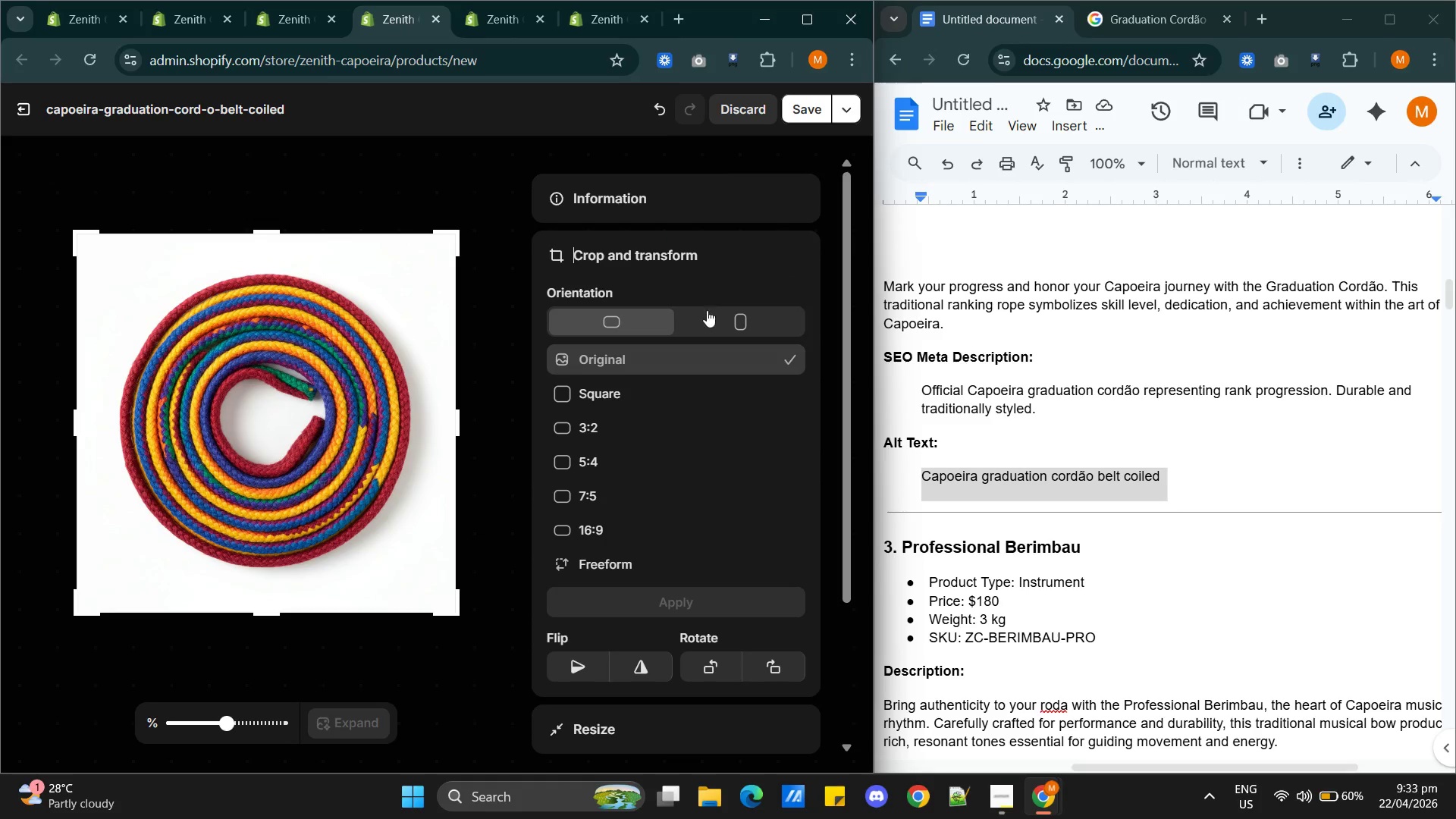 
left_click([726, 318])
 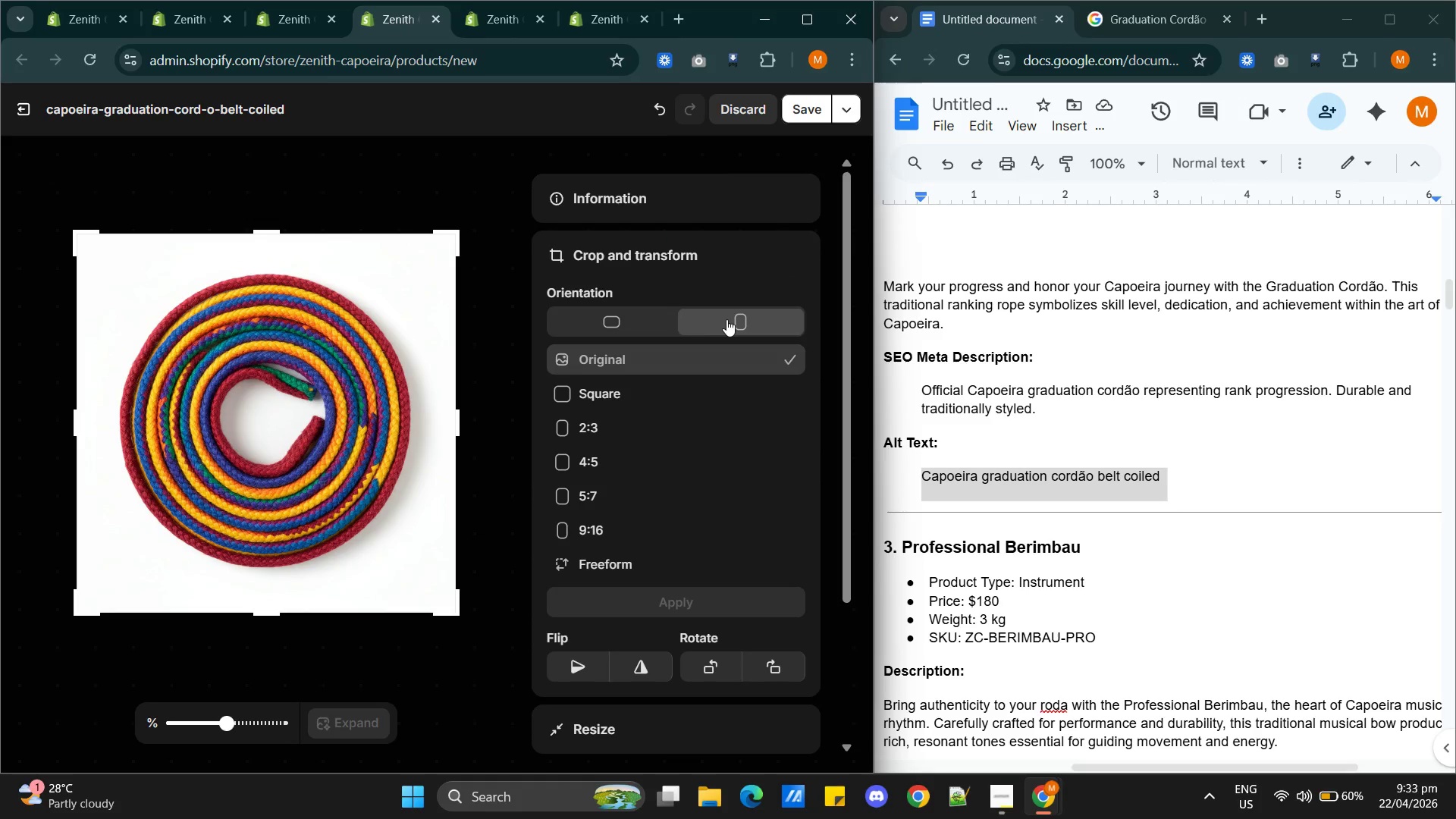 
left_click([727, 319])
 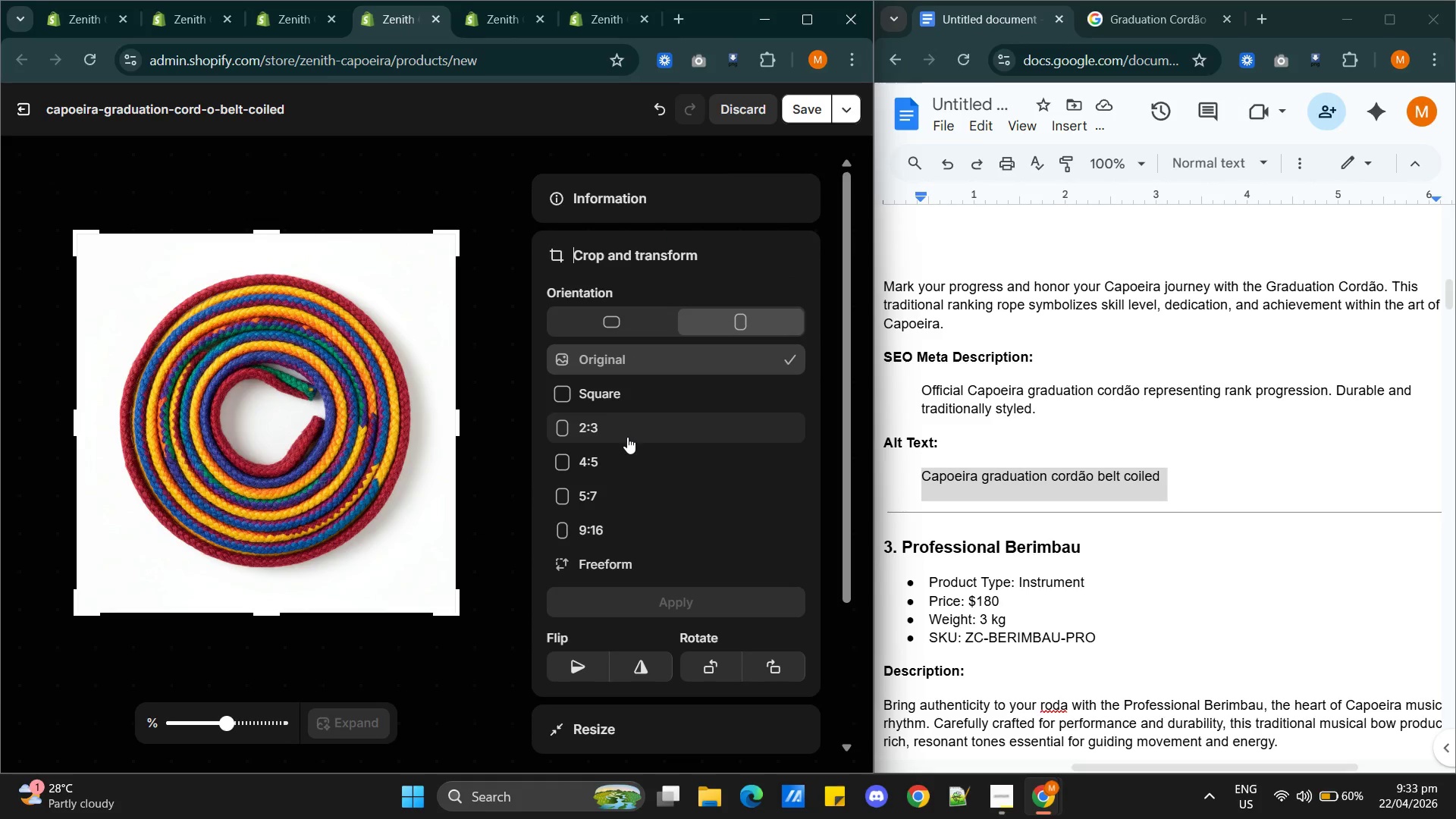 
left_click([627, 438])
 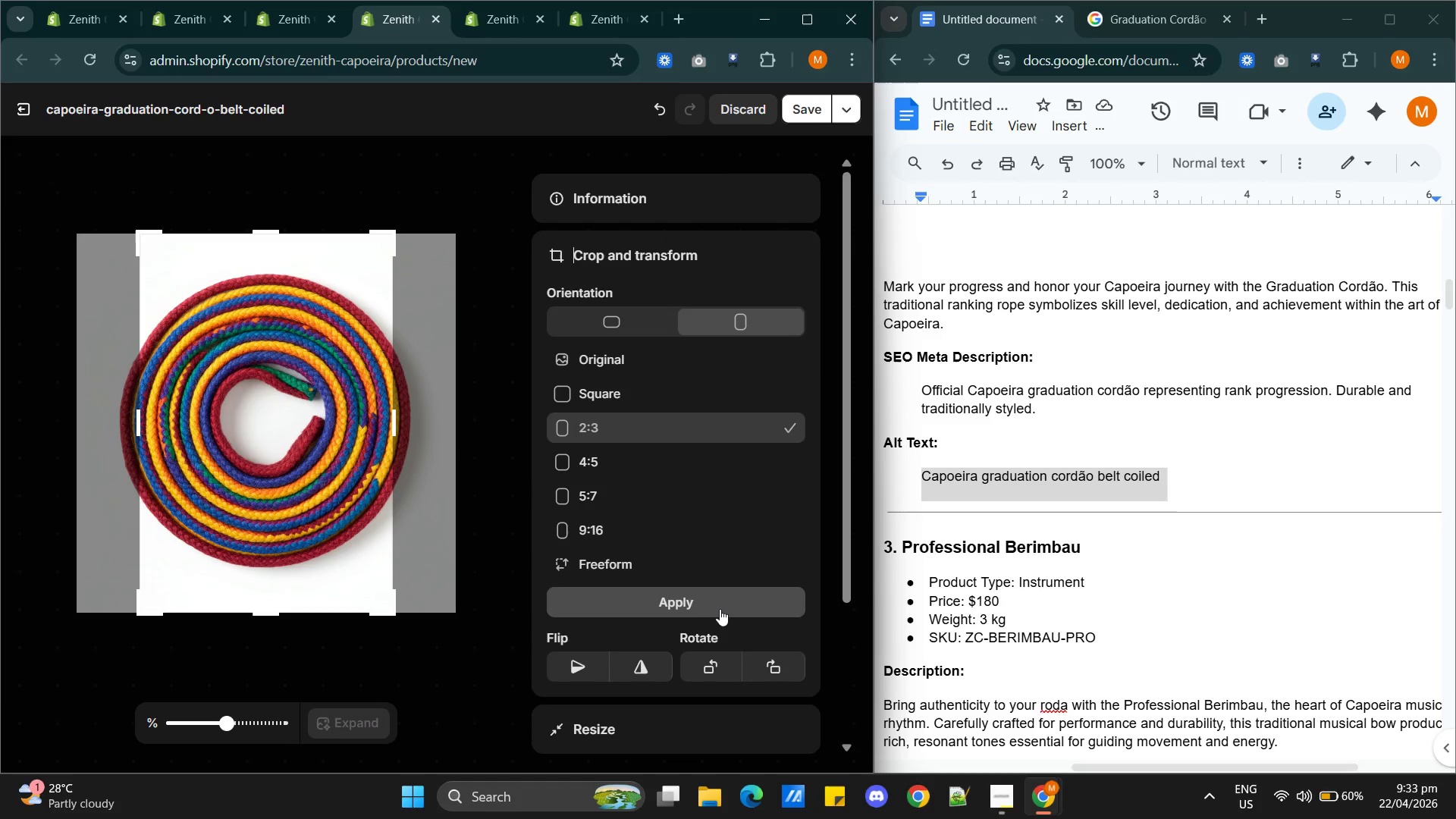 
left_click([720, 607])
 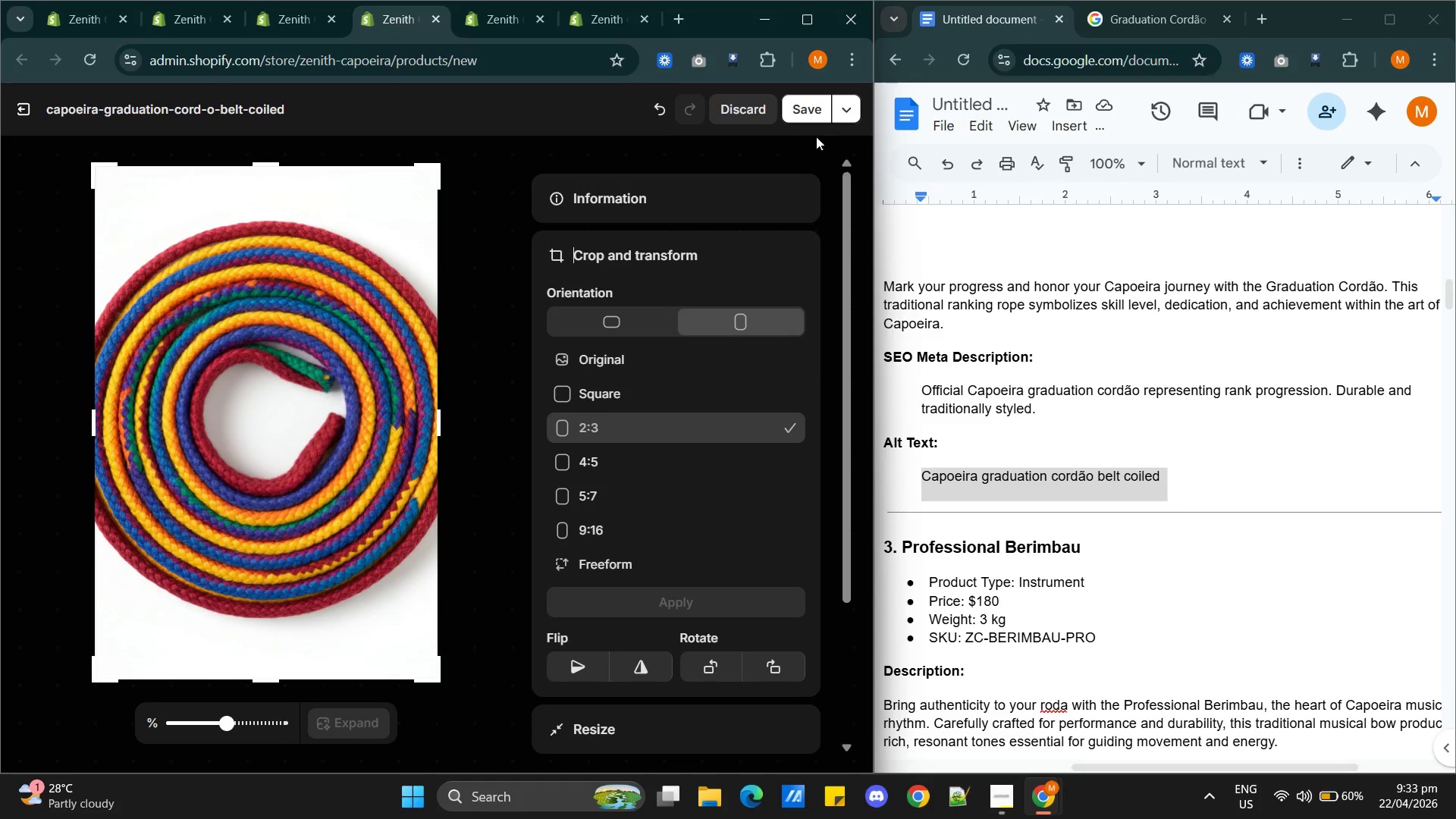 
left_click([809, 110])
 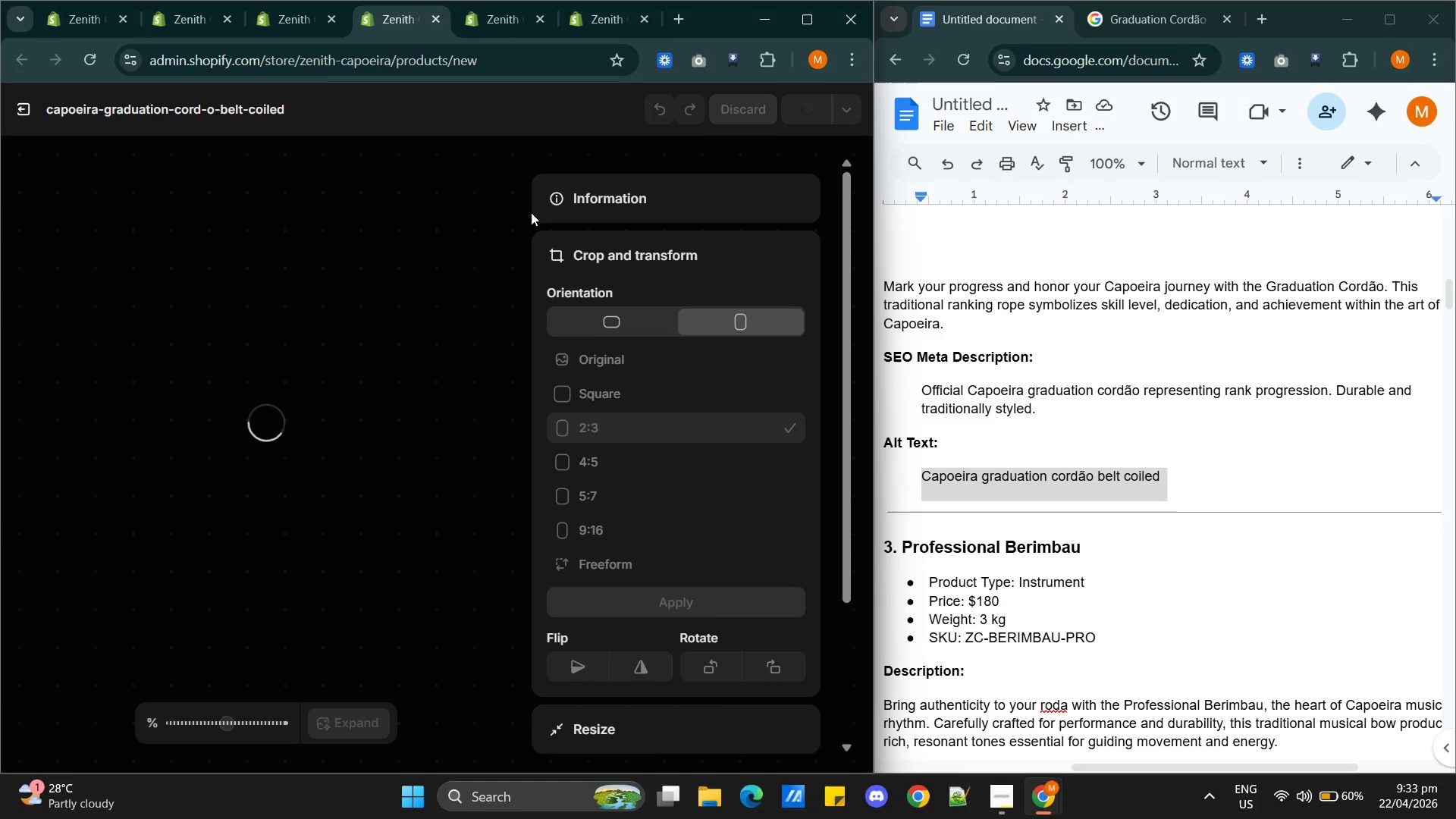 
mouse_move([127, 814])
 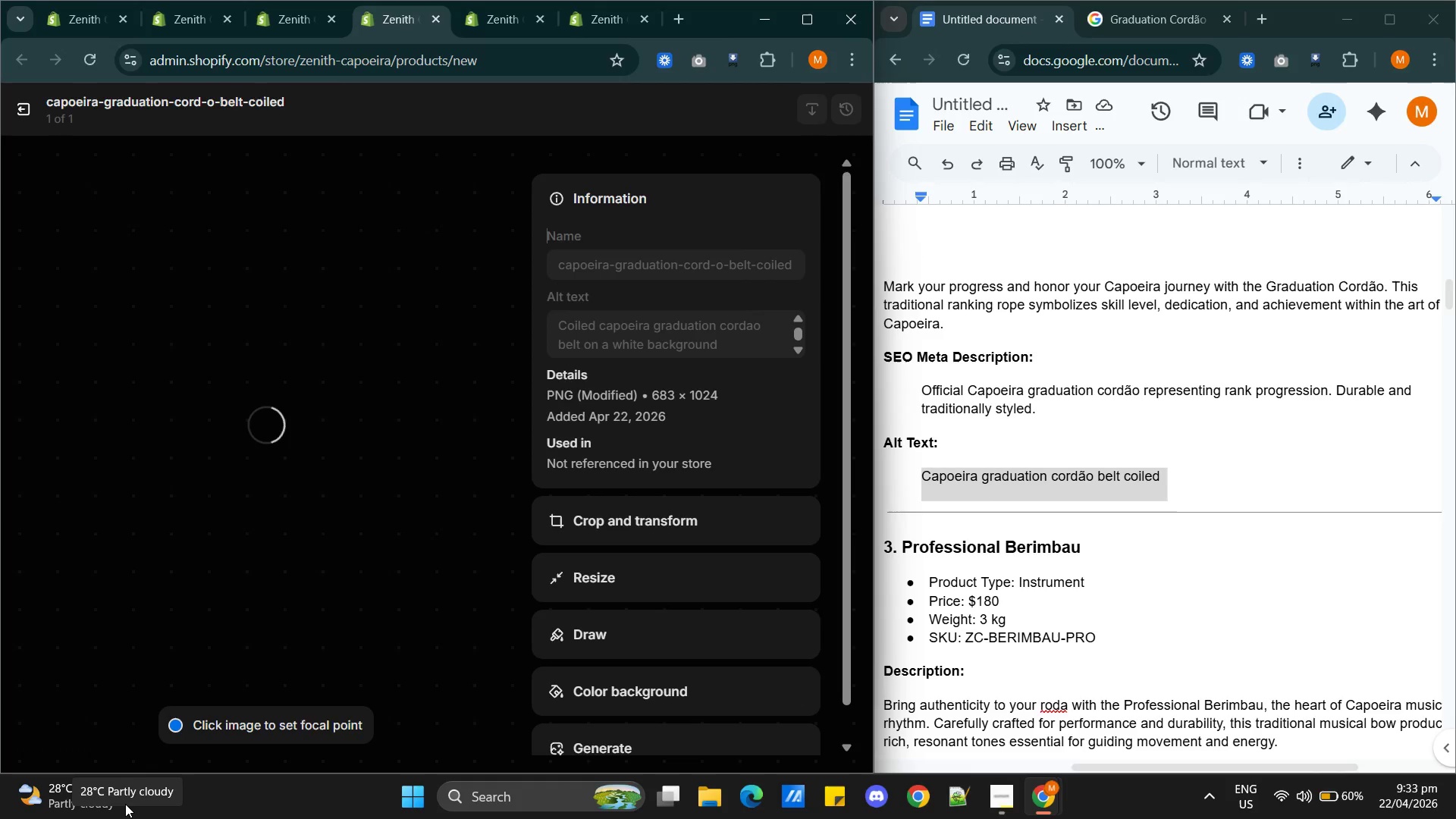 
mouse_move([494, 28])
 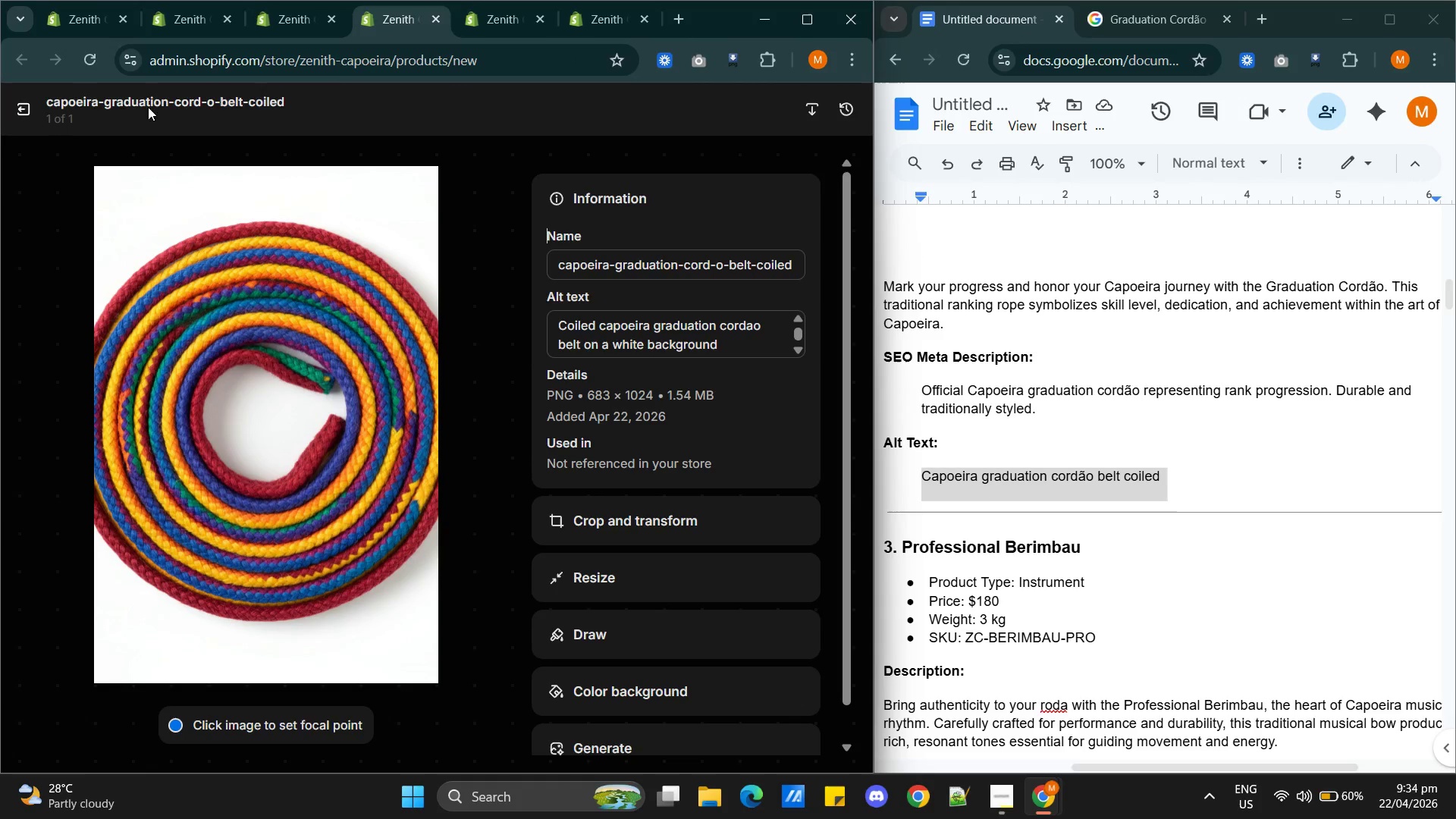 
left_click([26, 108])
 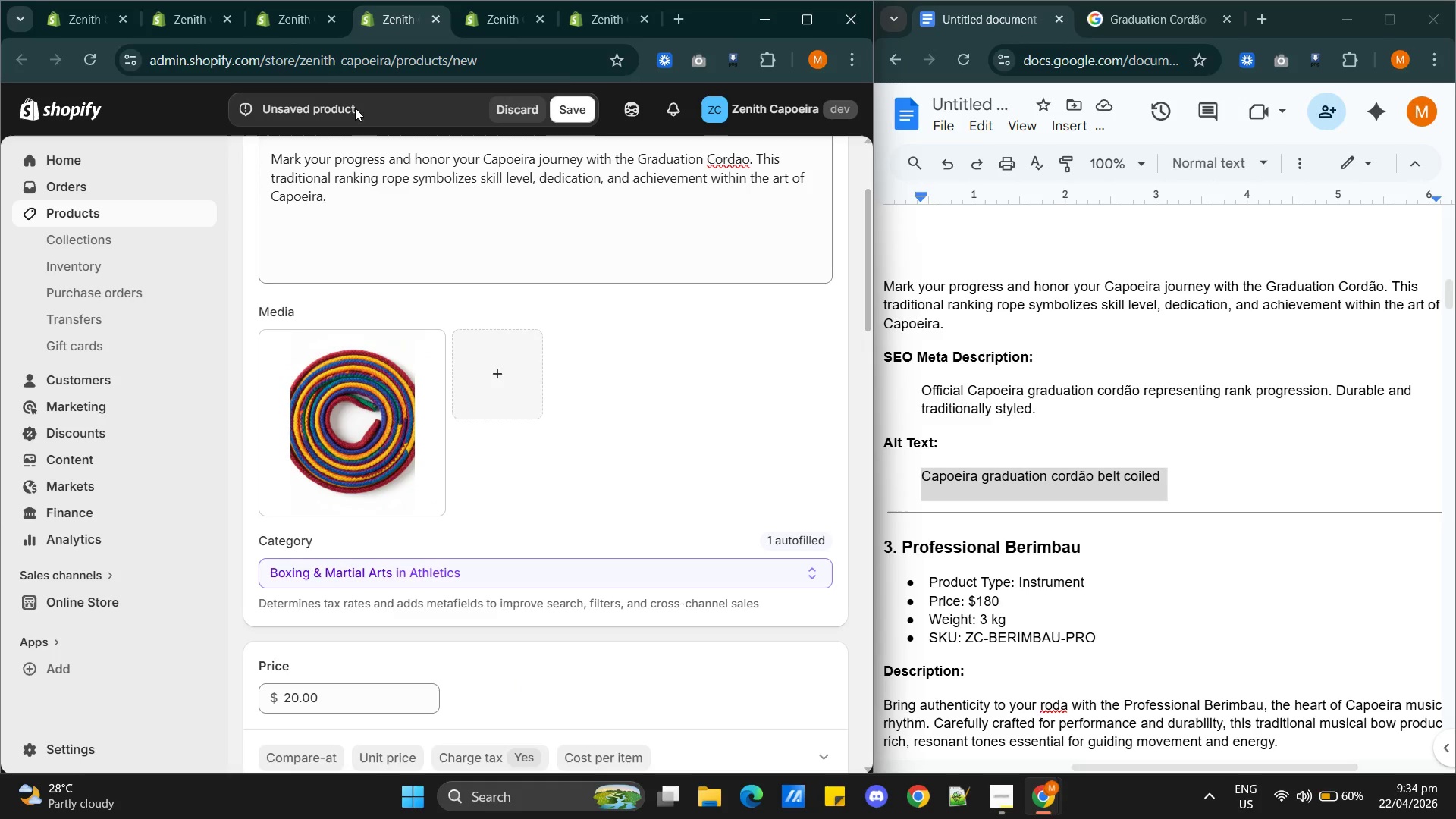 
left_click([571, 111])
 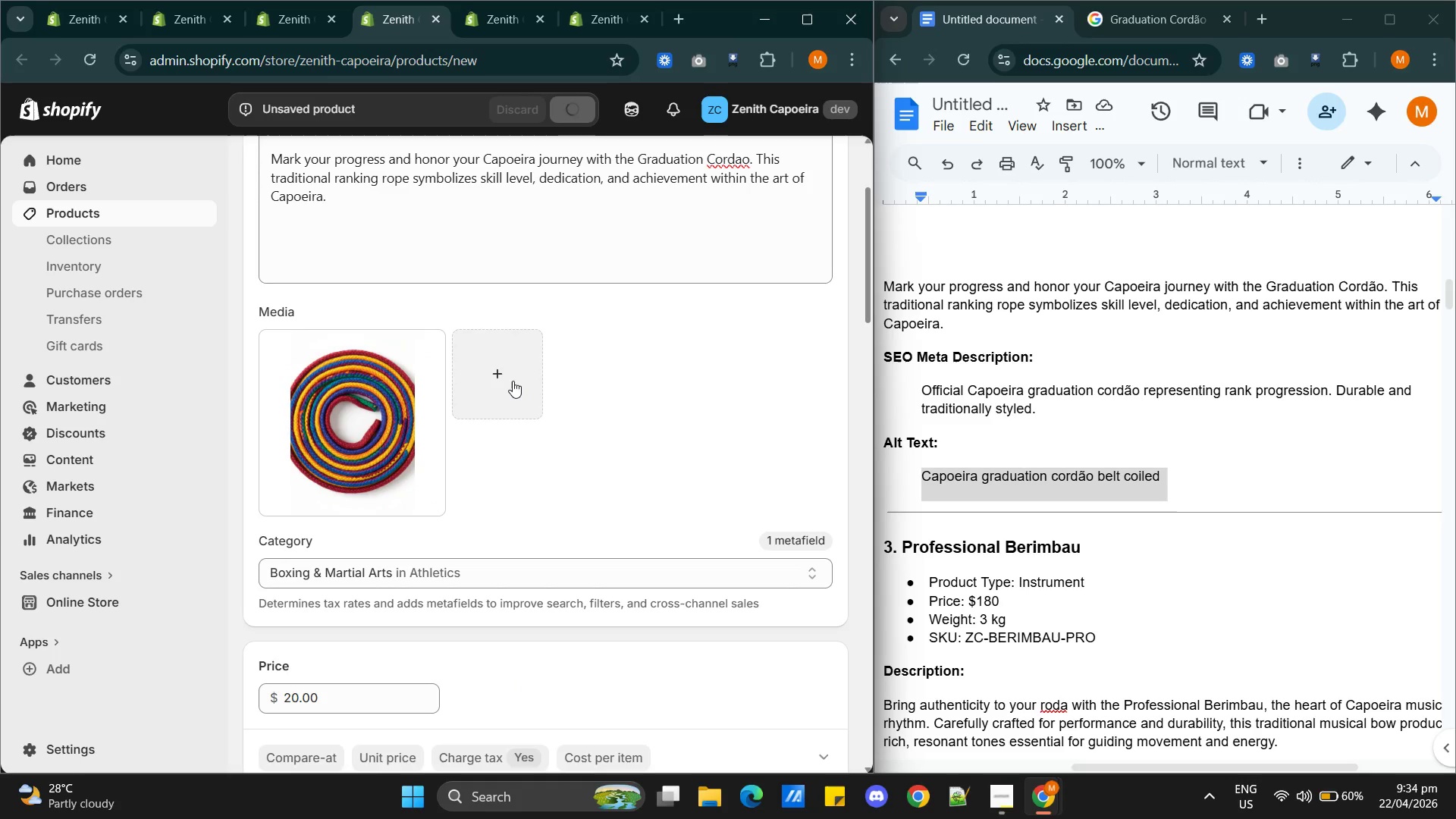 
wait(6.59)
 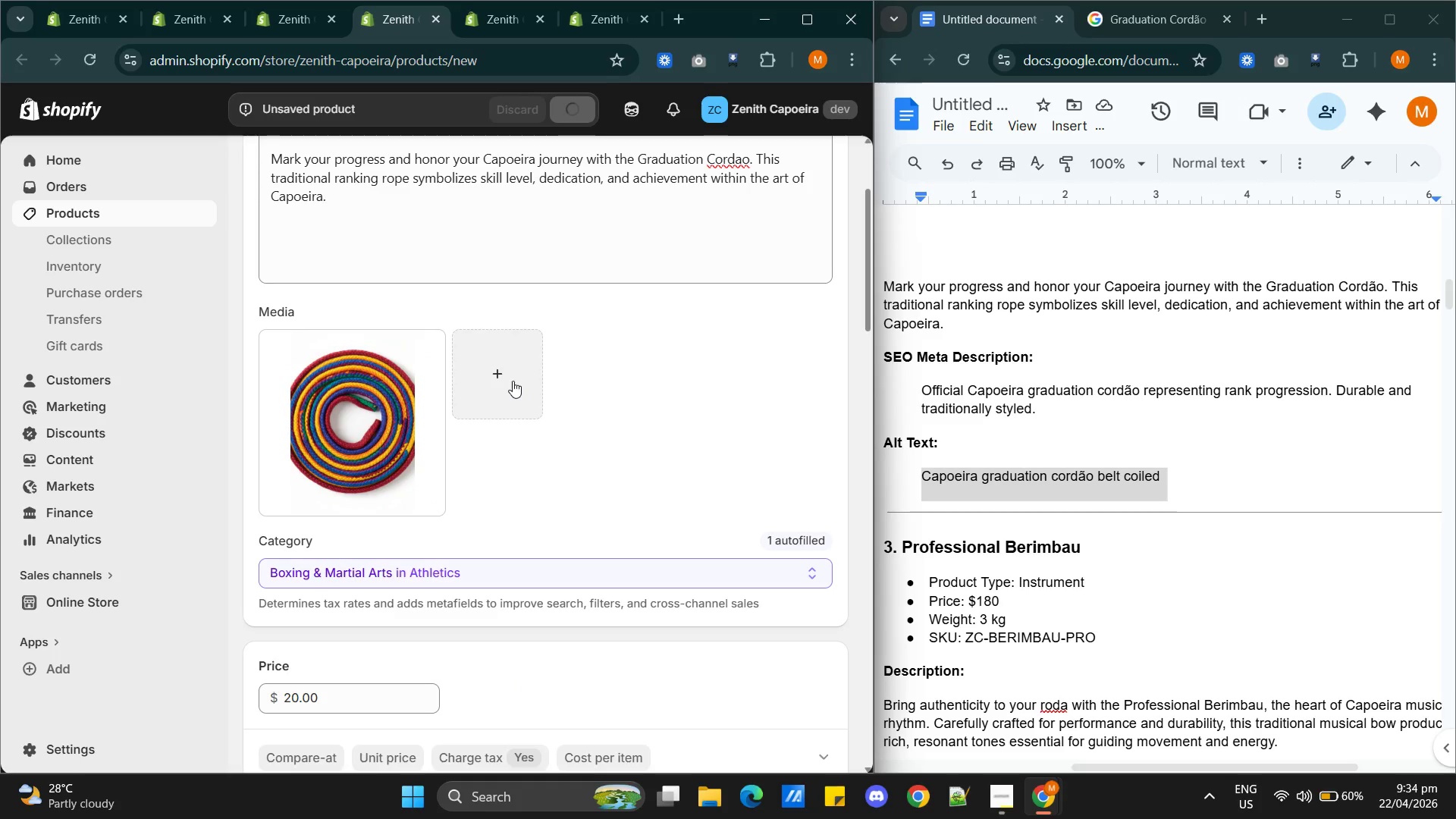 
scroll: coordinate [692, 457], scroll_direction: down, amount: 12.0
 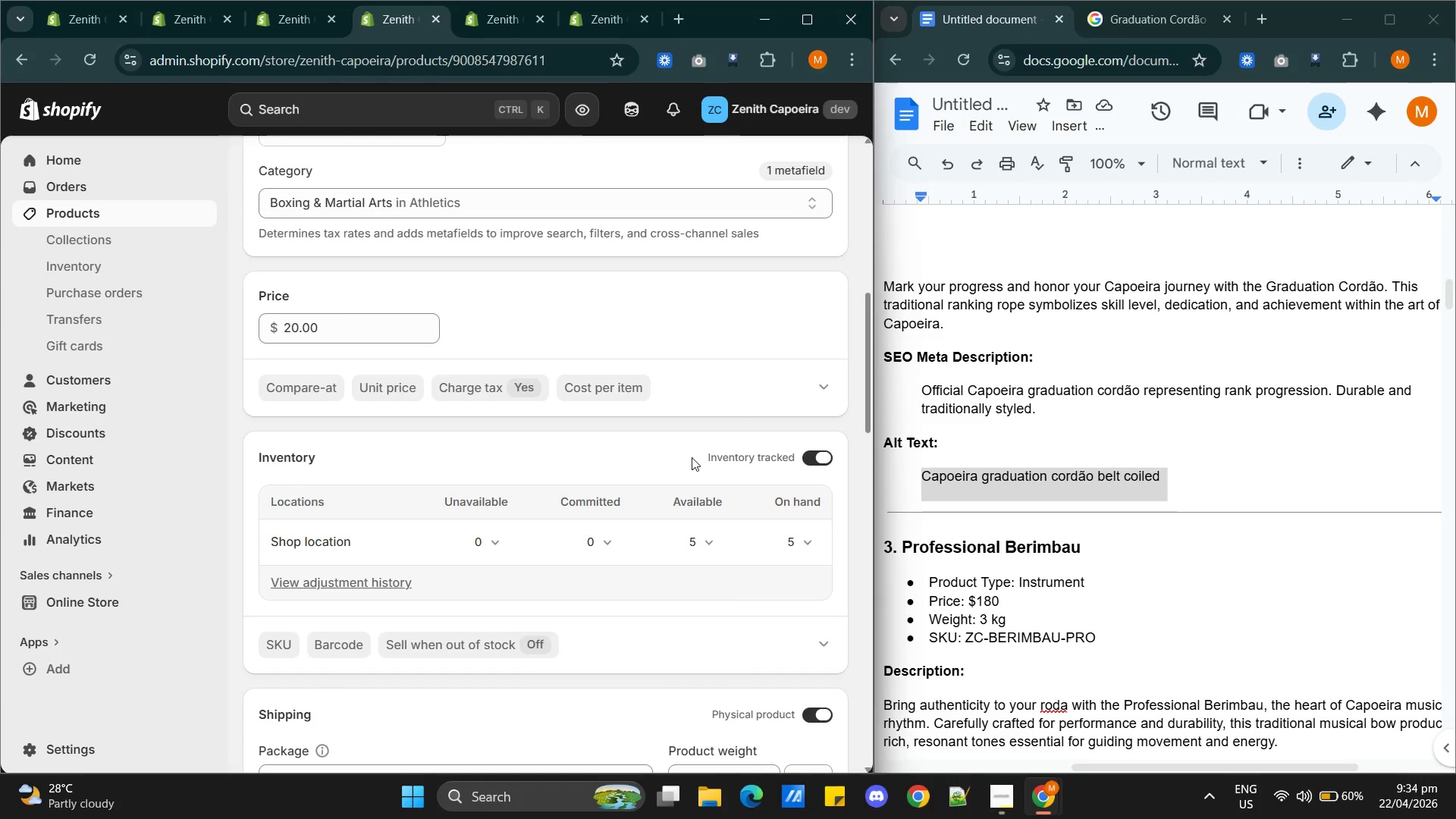 
scroll: coordinate [692, 457], scroll_direction: up, amount: 7.0
 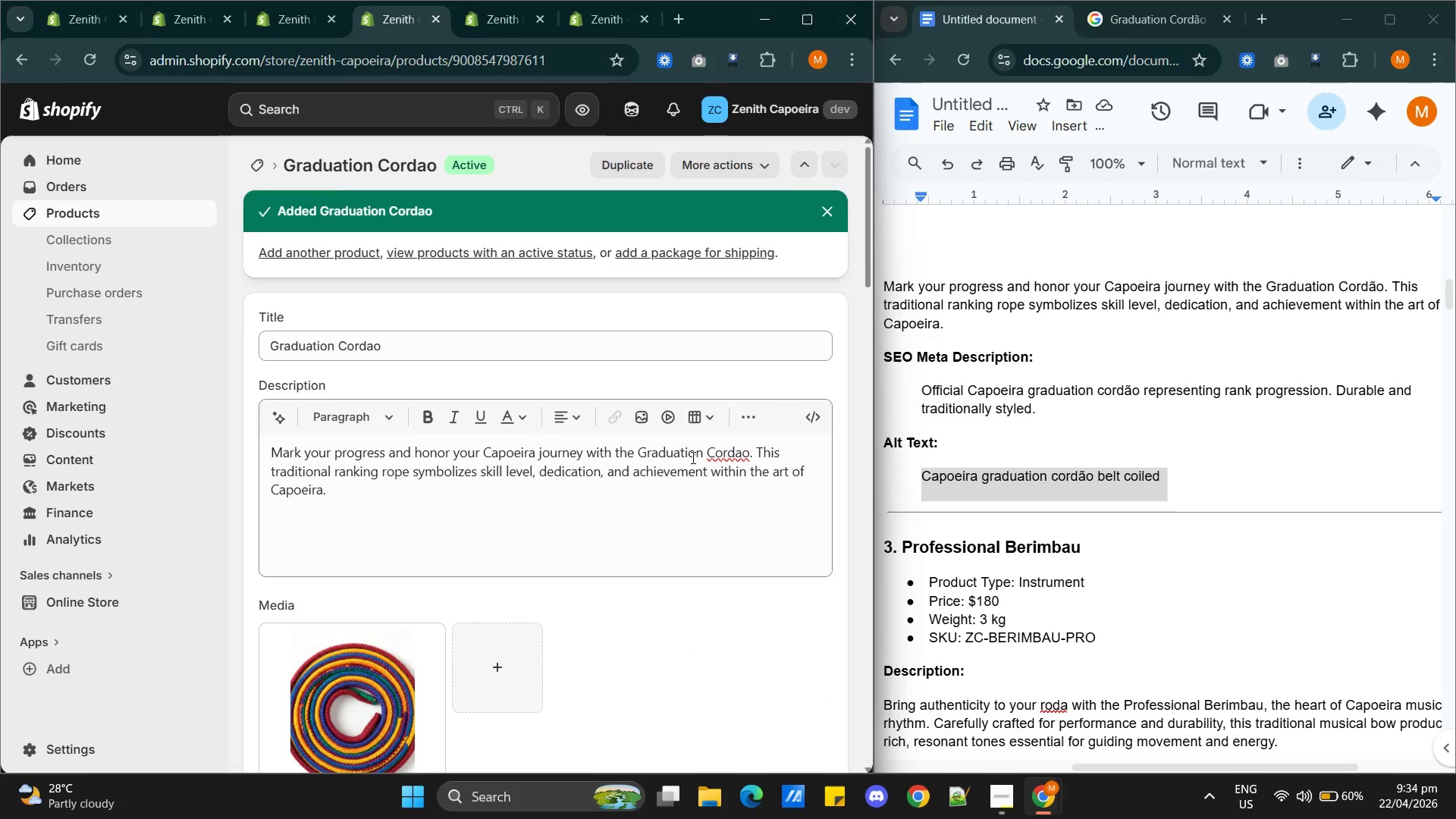 
scroll: coordinate [692, 457], scroll_direction: down, amount: 9.0
 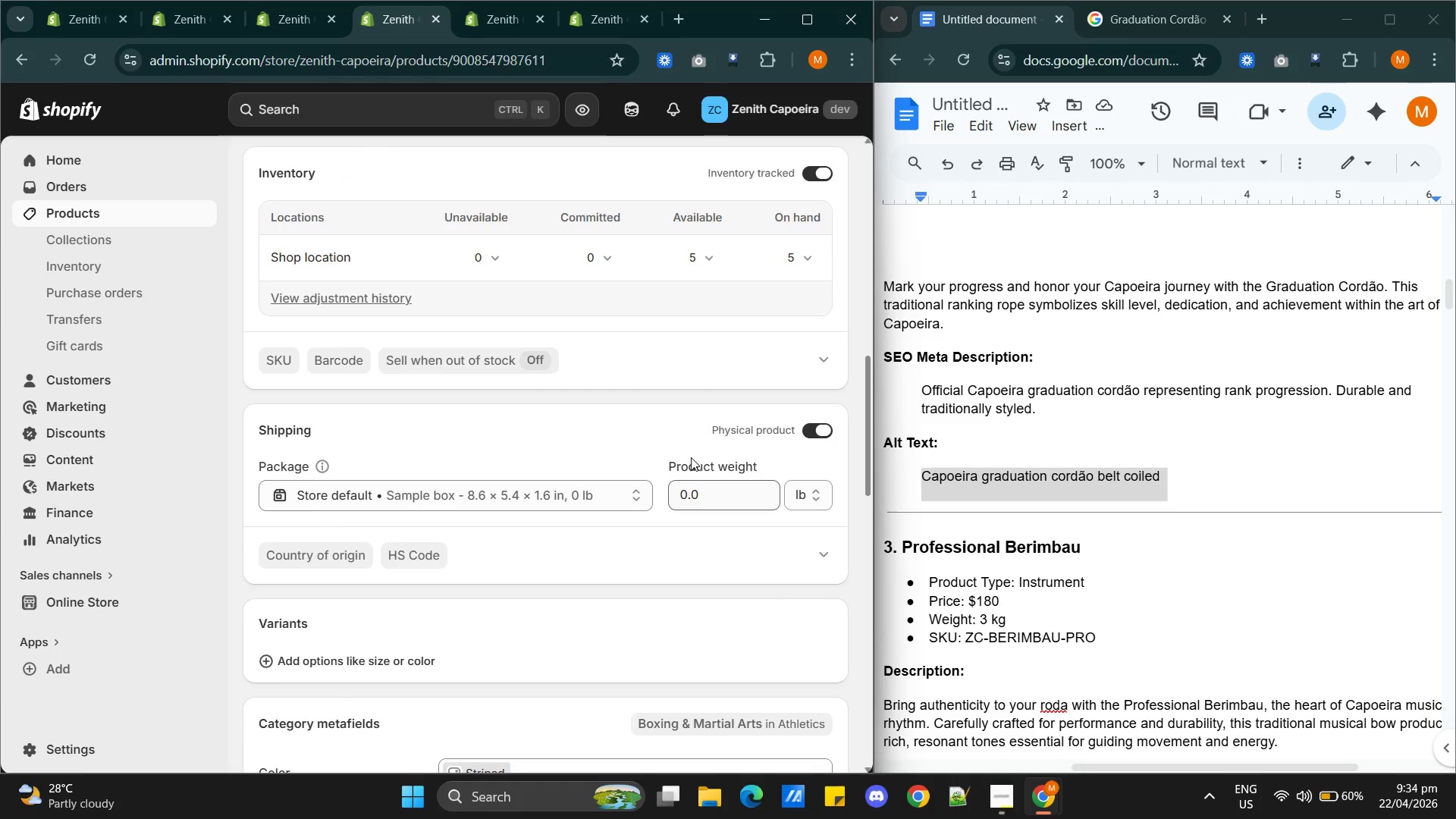 
double_click([691, 485])
 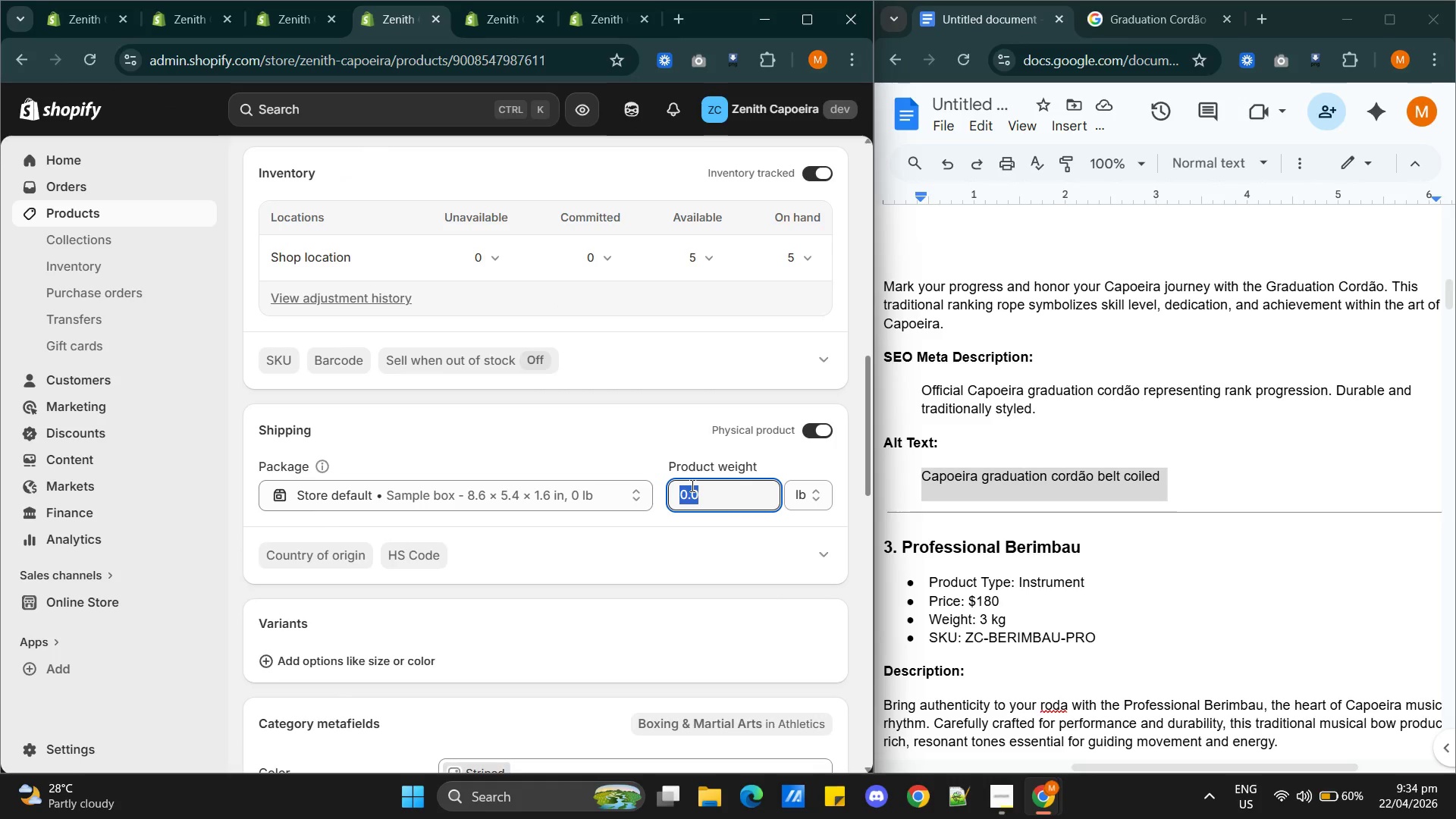 
triple_click([691, 485])
 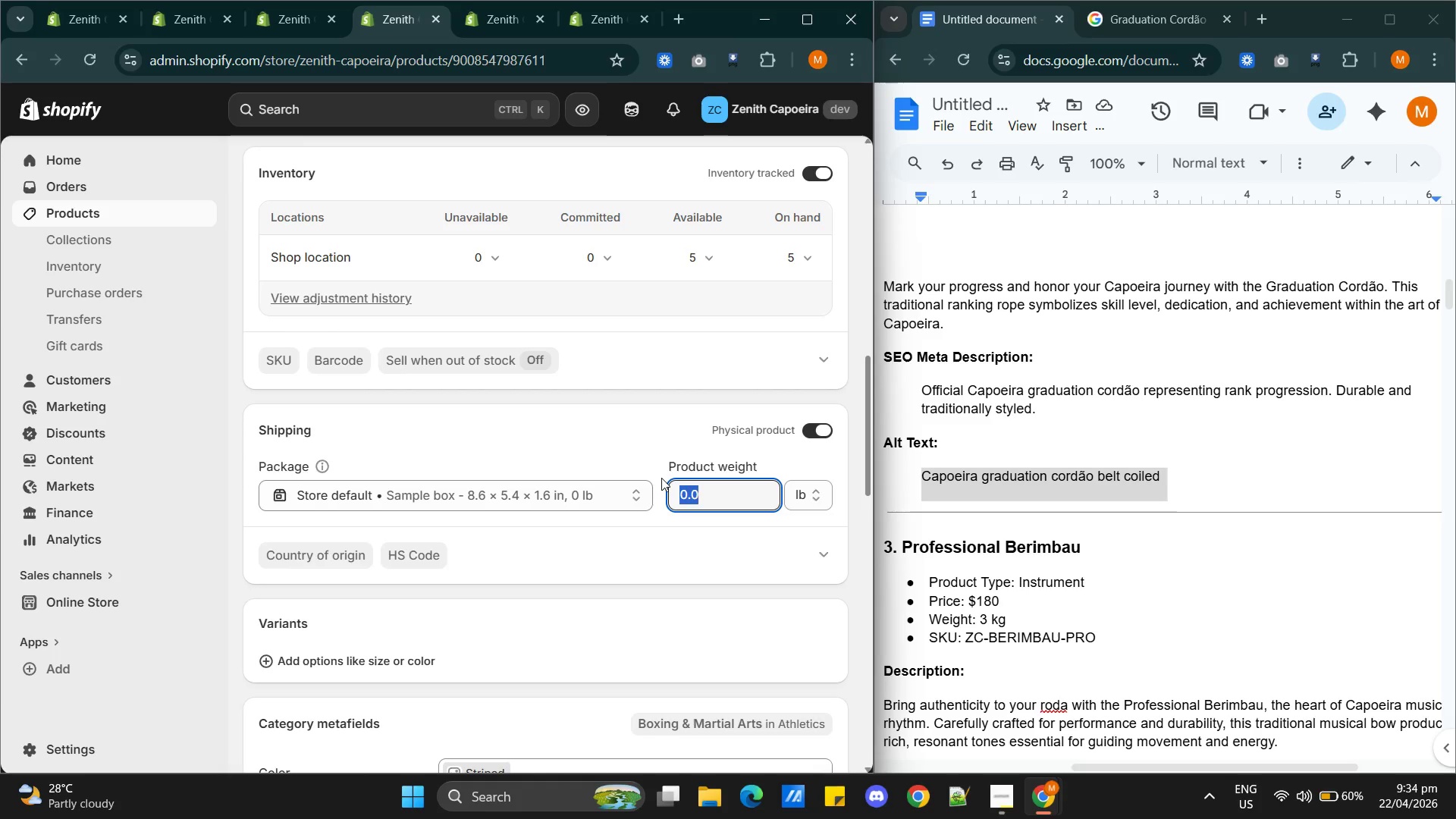 
scroll: coordinate [1194, 514], scroll_direction: up, amount: 4.0
 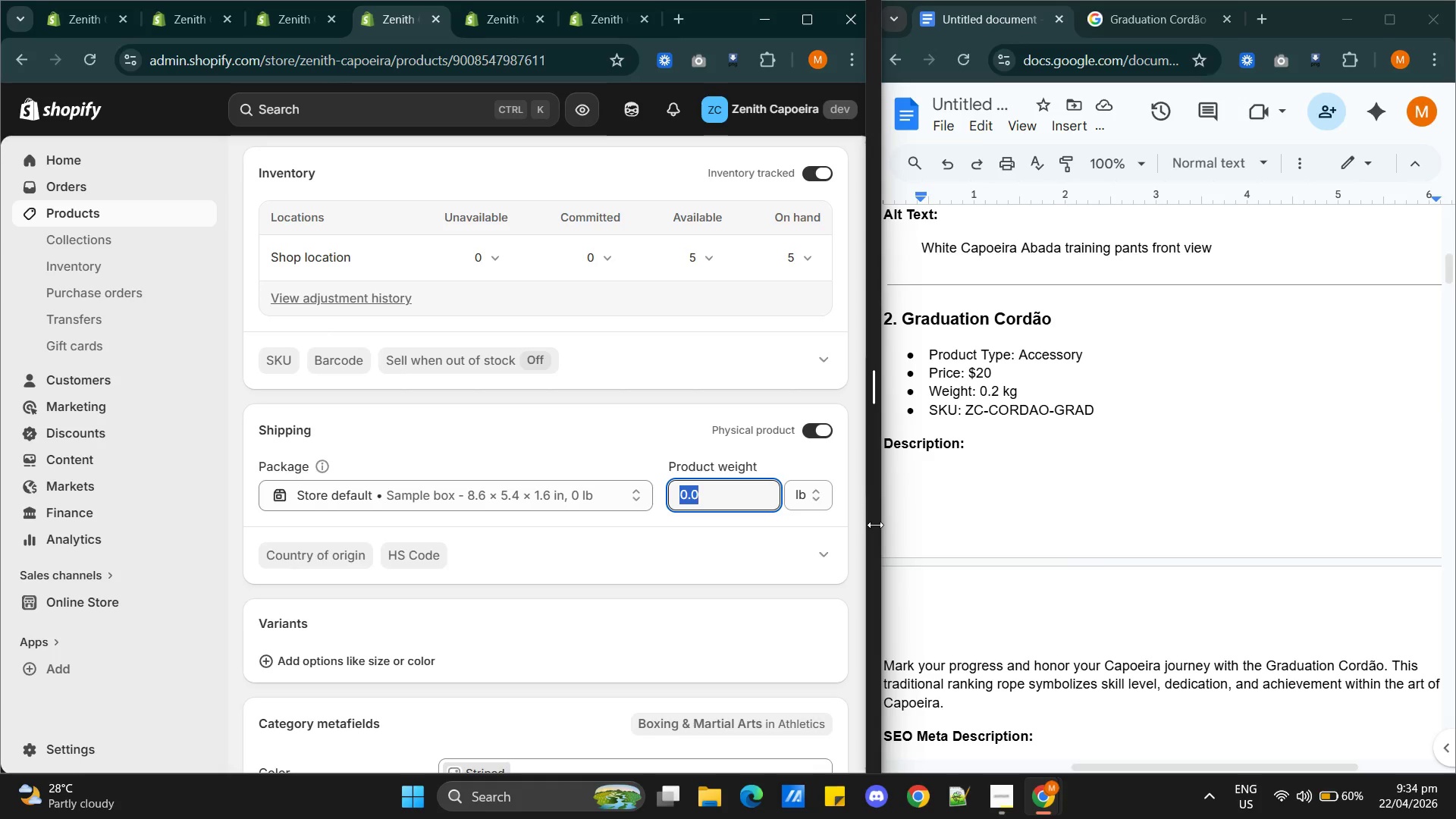 
key(0)
 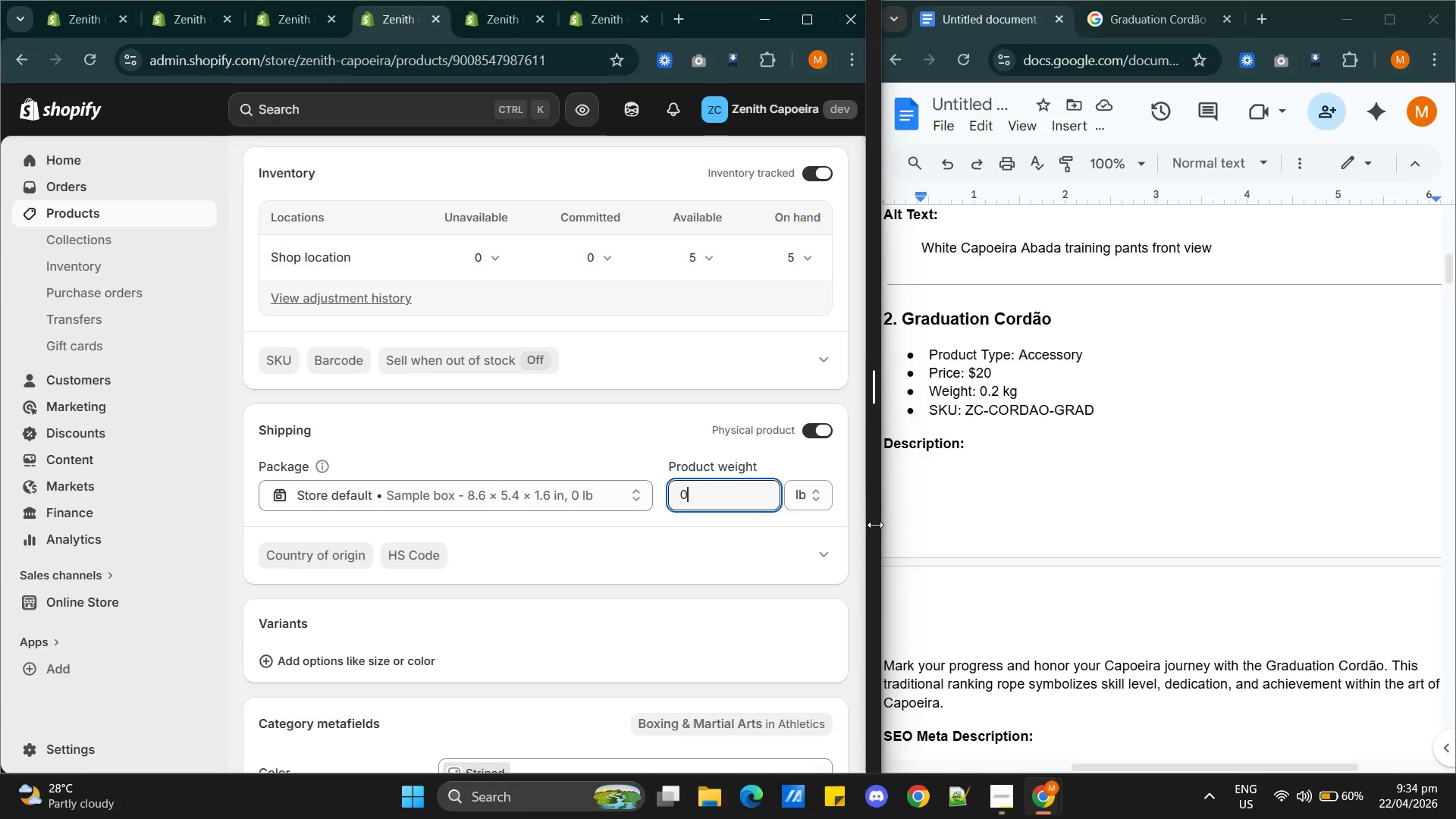 
key(Period)
 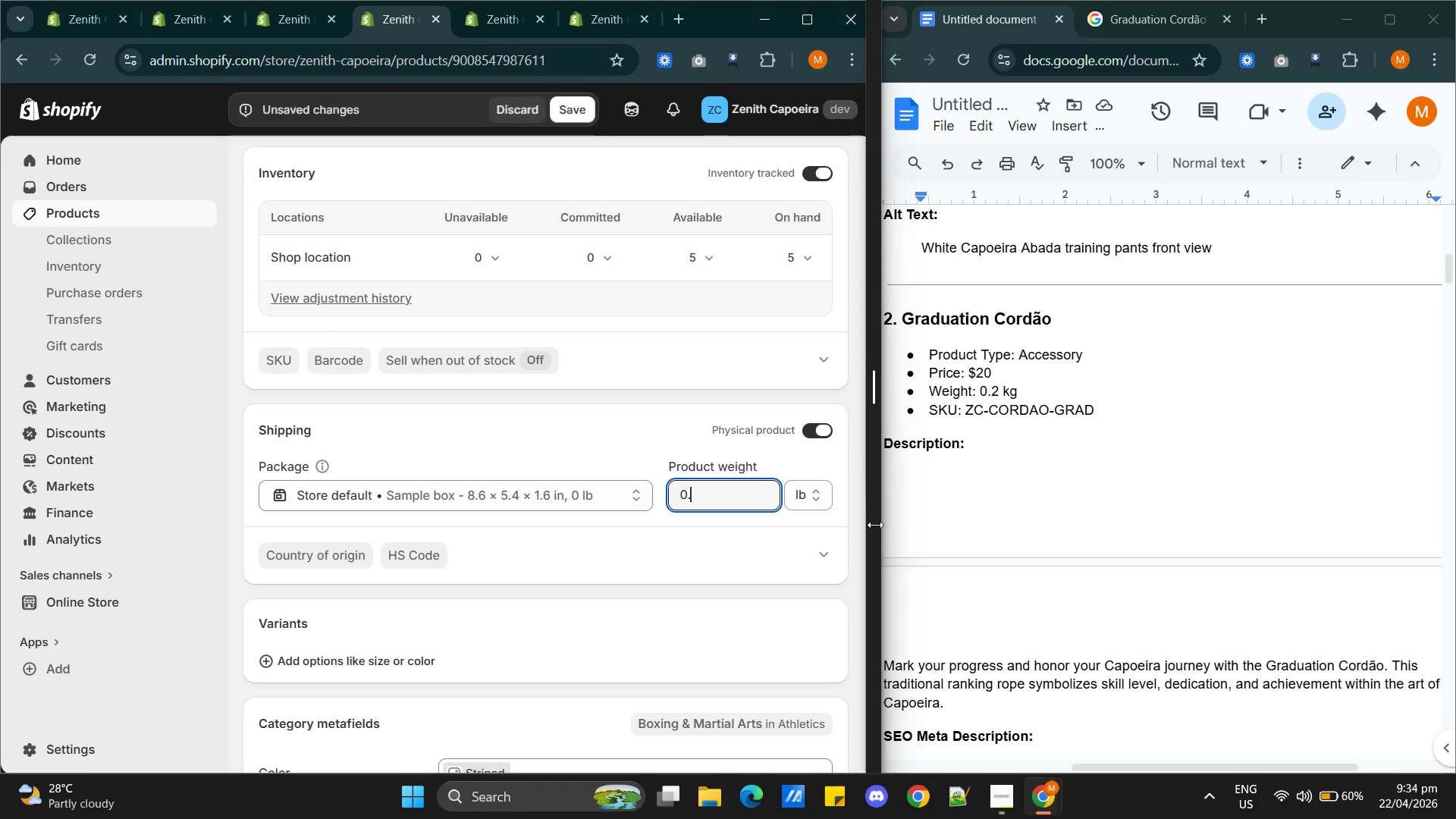 
key(2)
 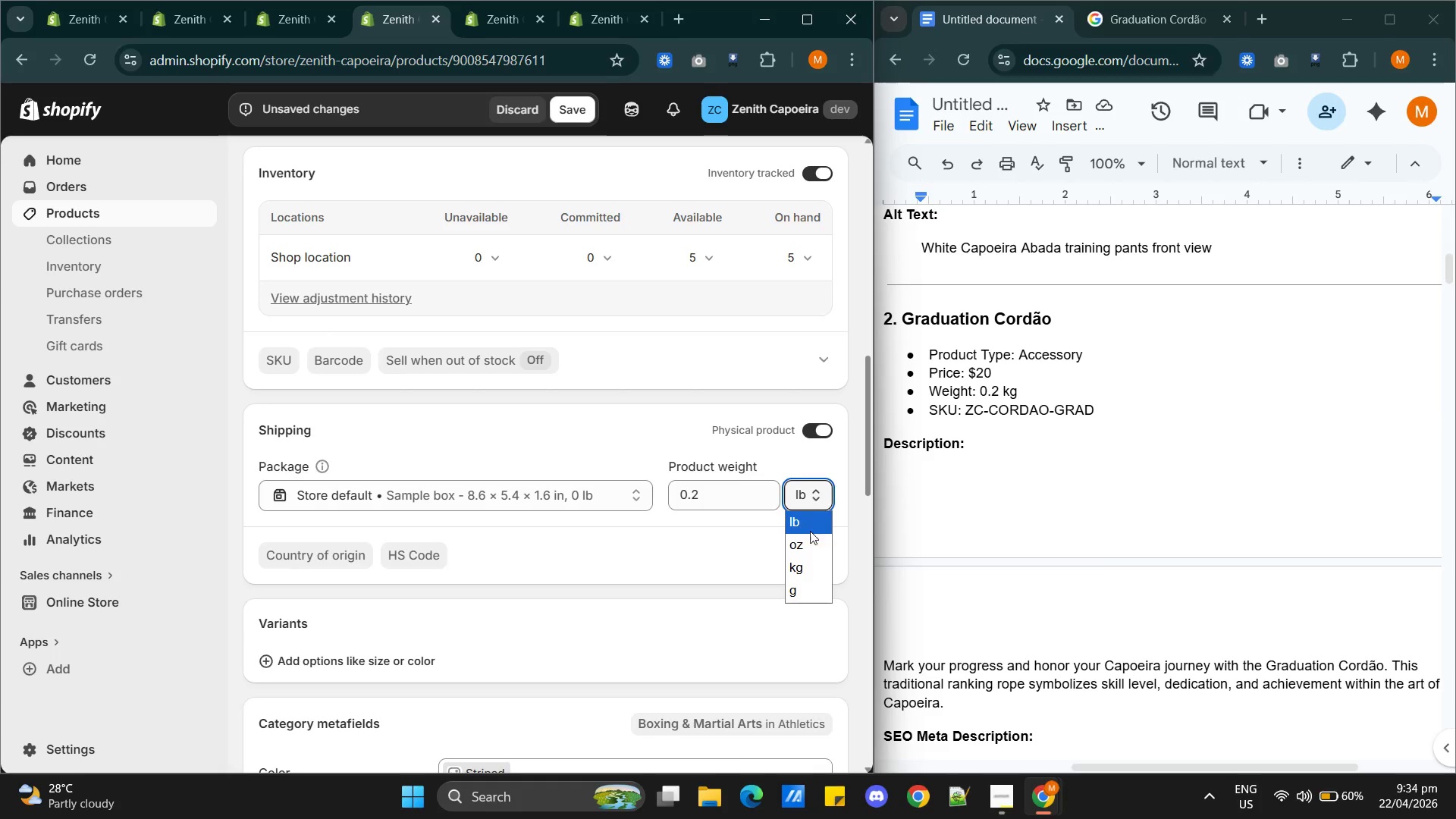 
left_click([803, 568])
 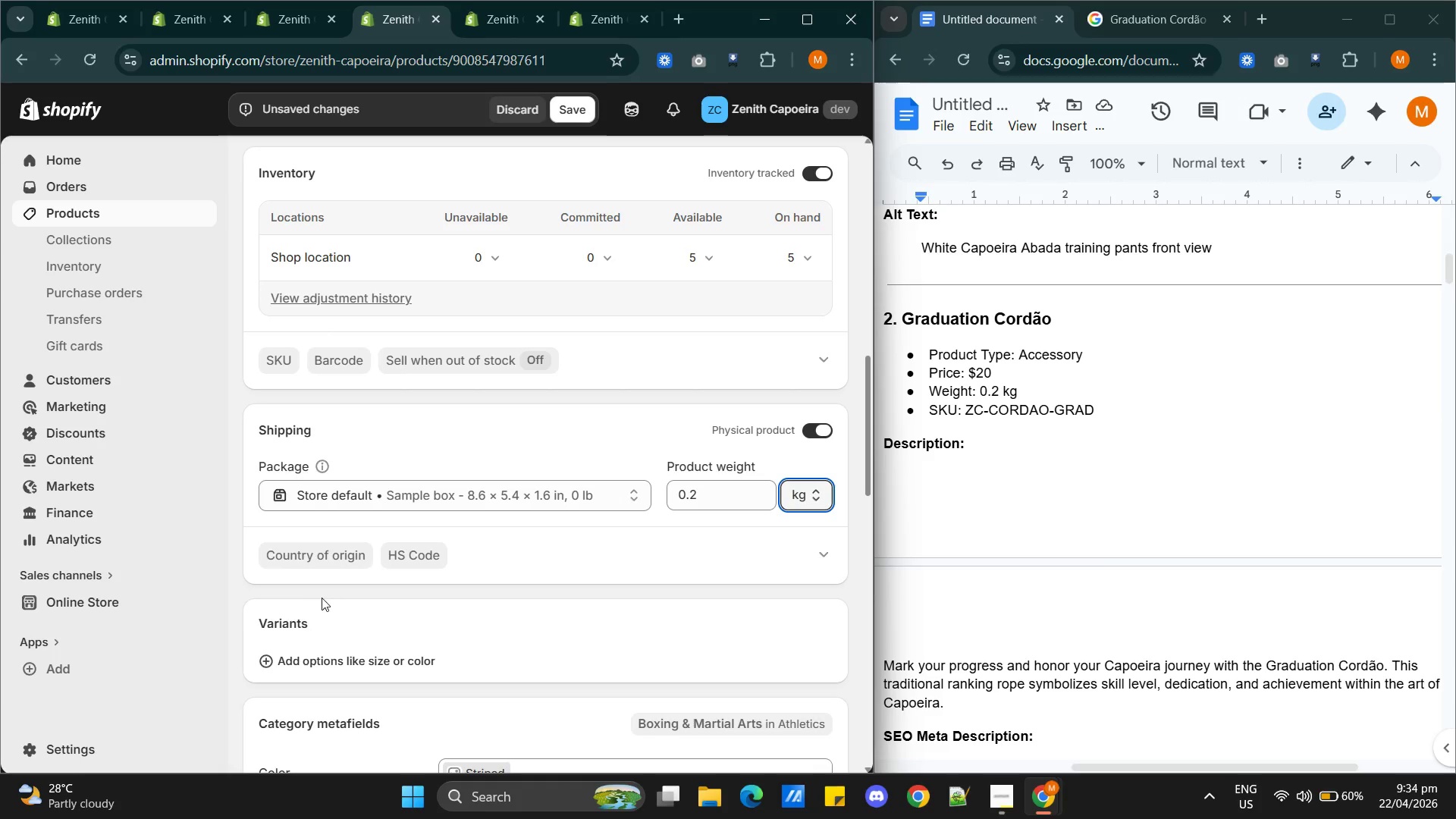 
scroll: coordinate [325, 598], scroll_direction: down, amount: 3.0
 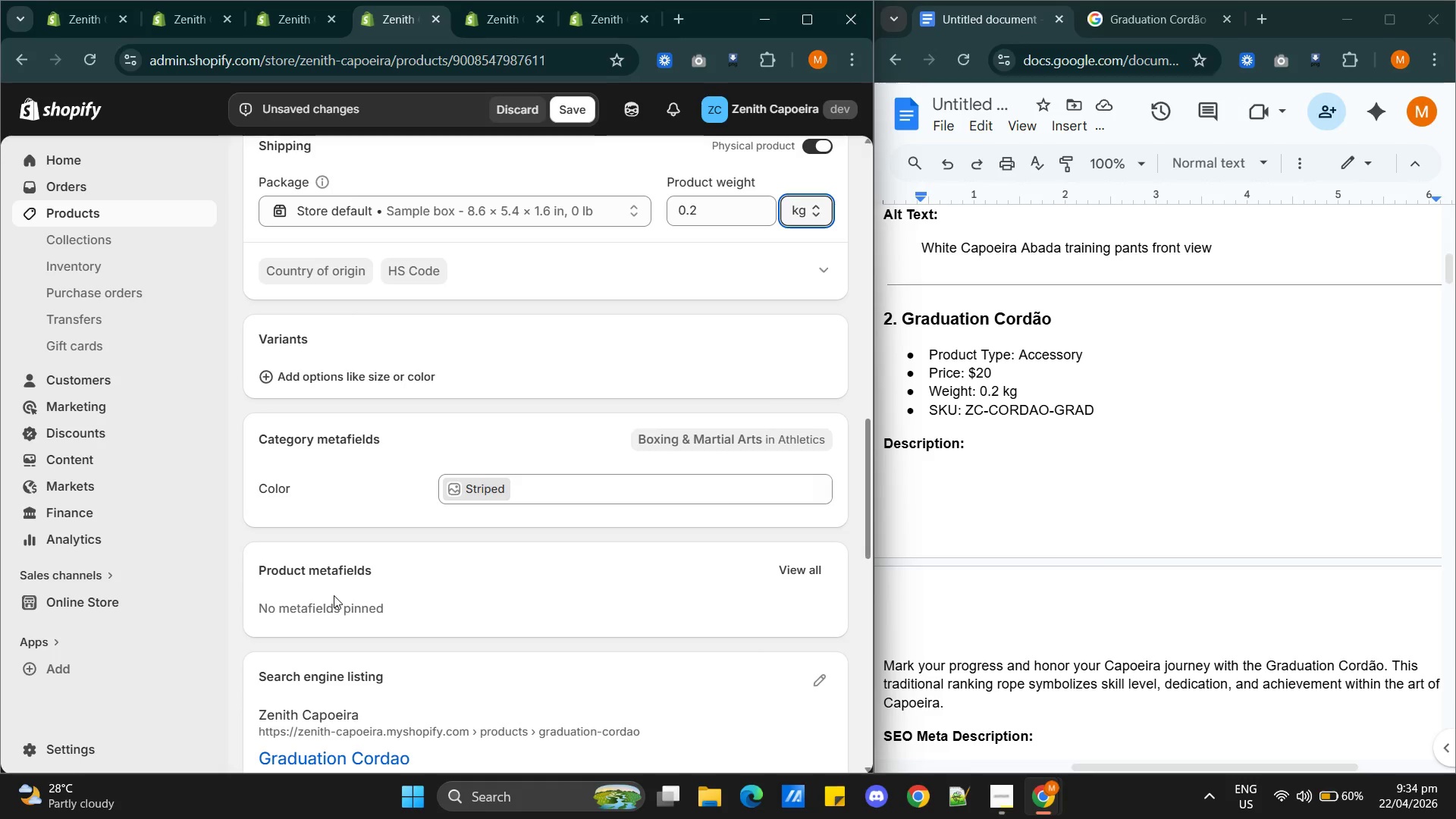 
scroll: coordinate [337, 592], scroll_direction: up, amount: 4.0
 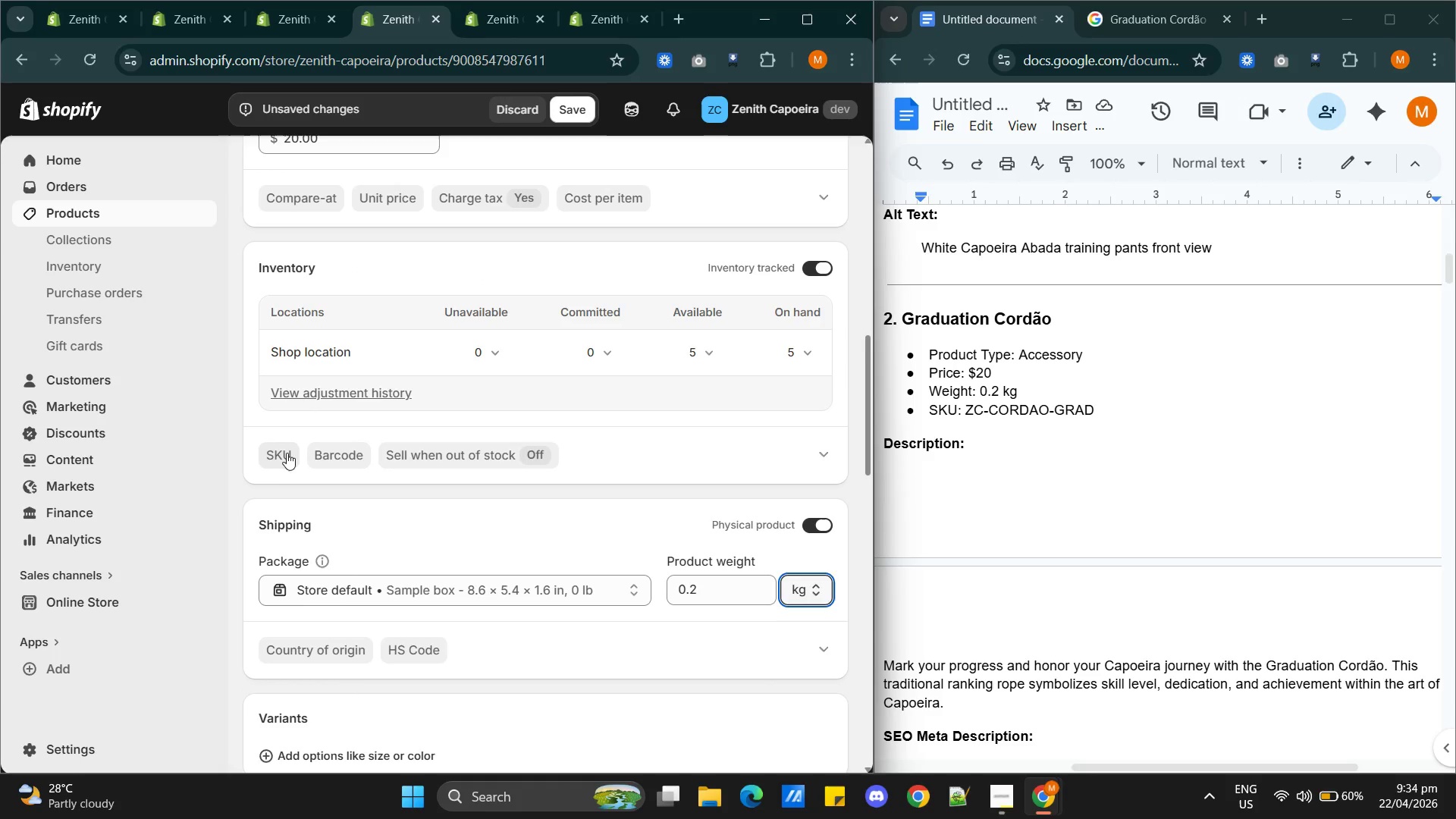 
left_click([286, 452])
 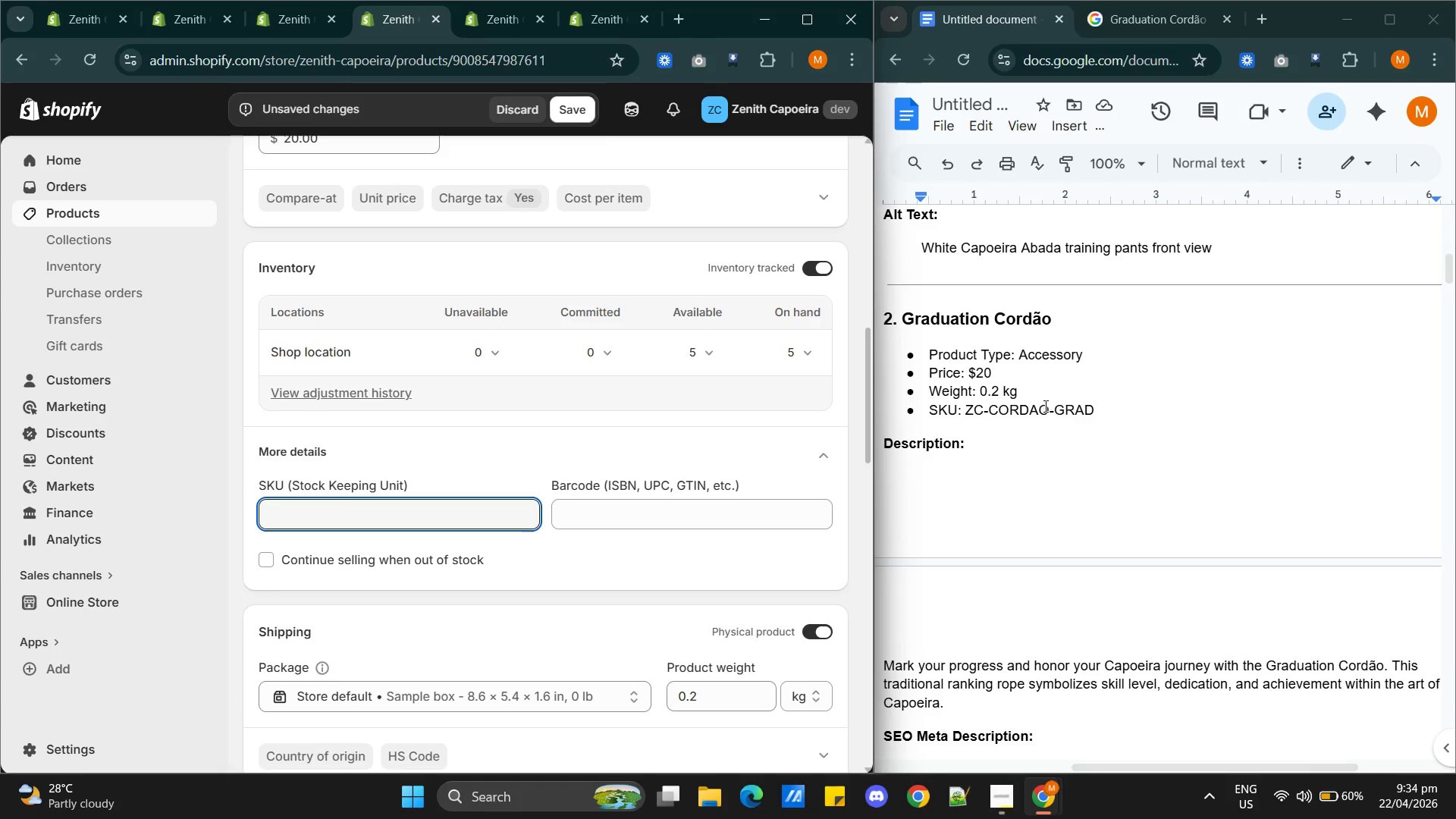 
left_click_drag(start_coordinate=[1103, 410], to_coordinate=[966, 418])
 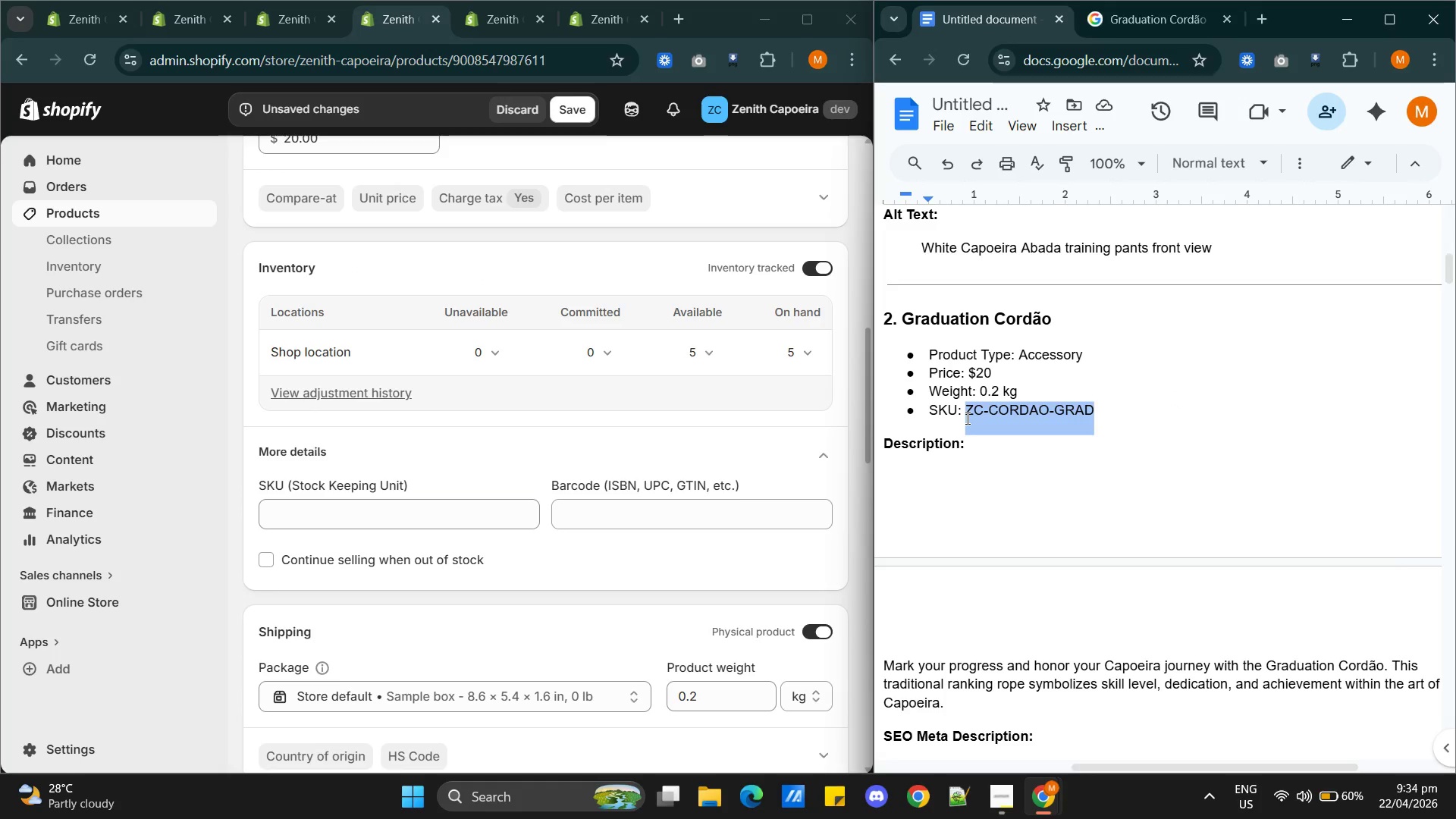 
key(Control+C)
 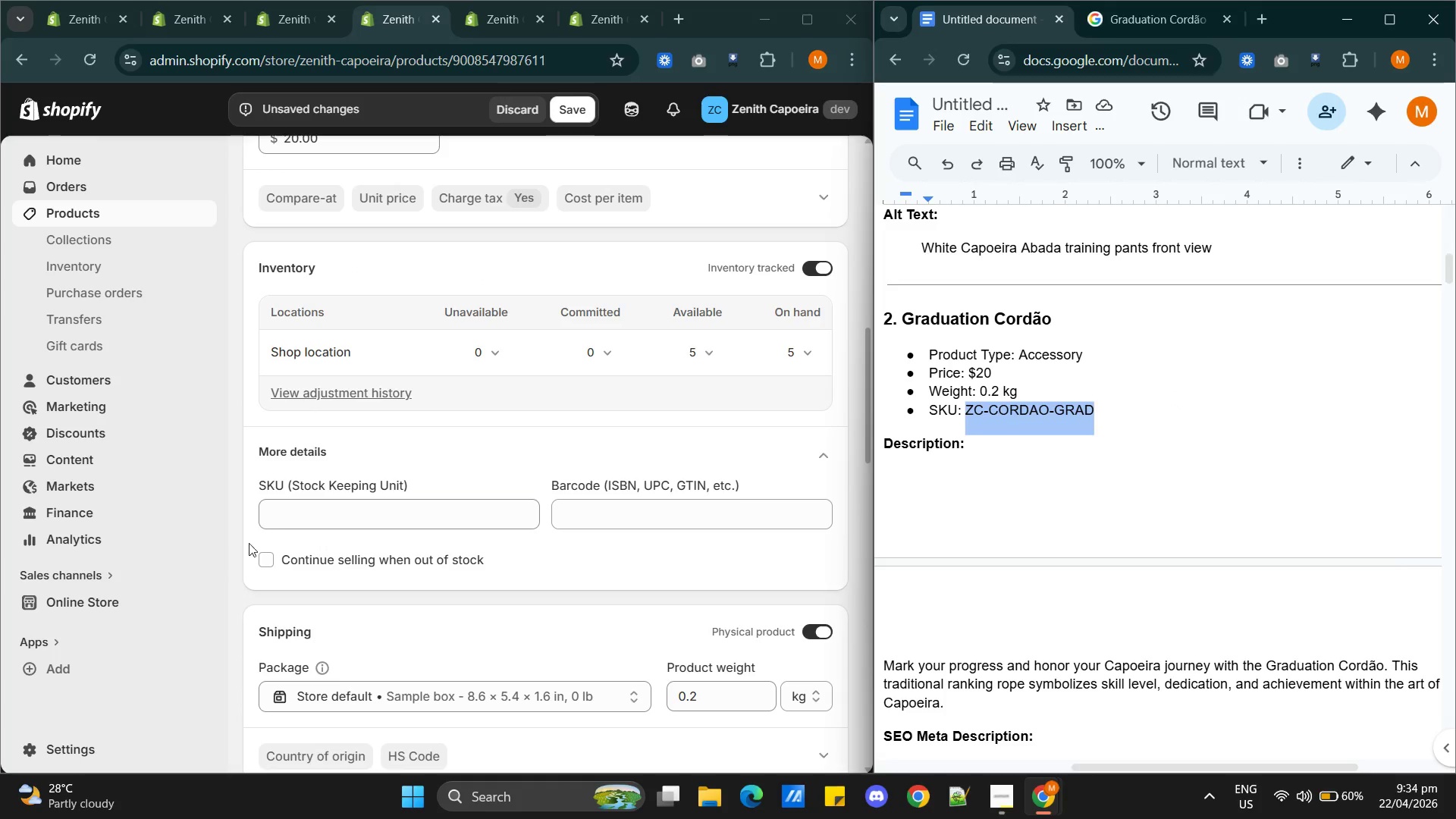 
left_click([297, 513])
 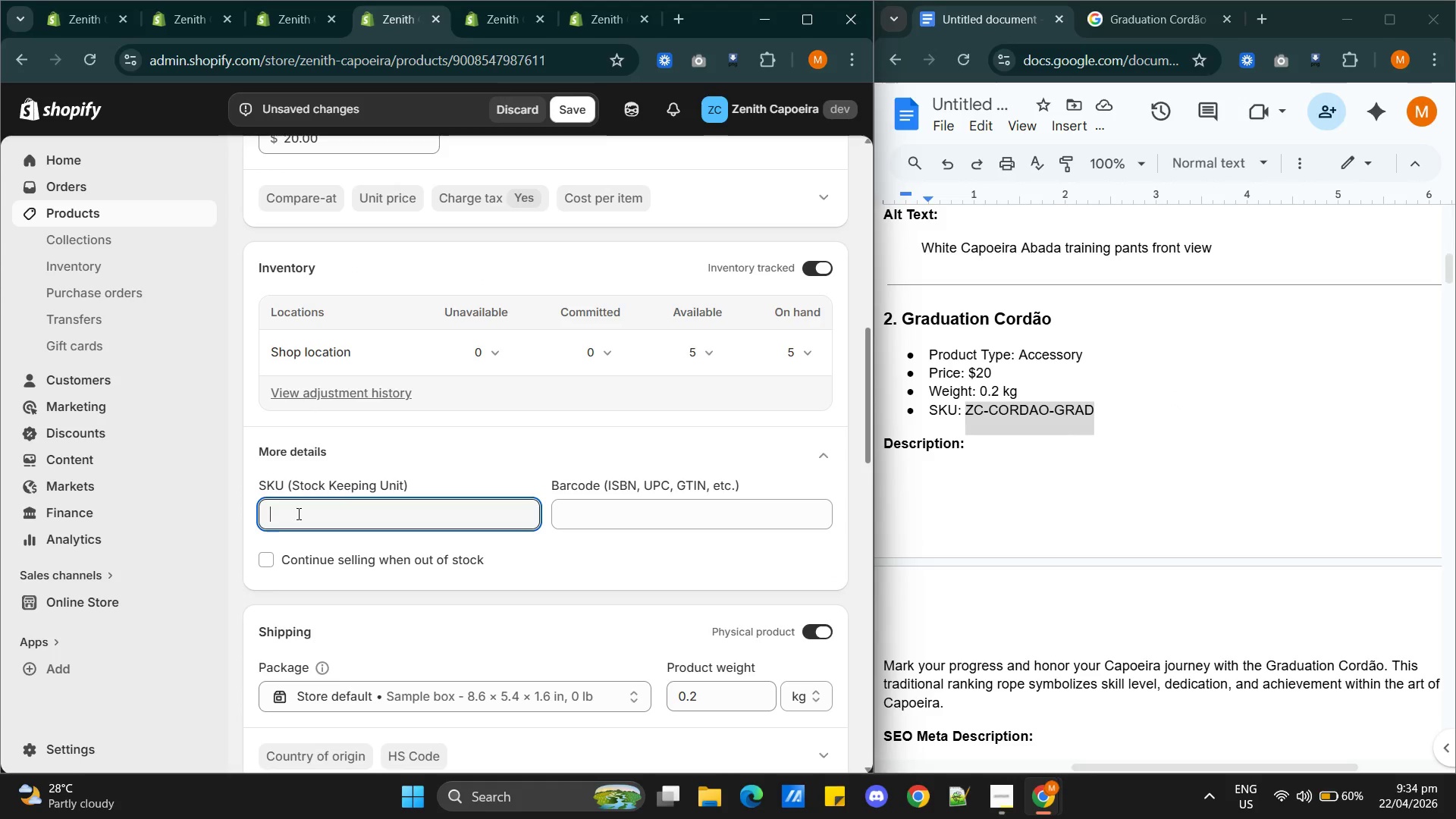 
key(Control+V)
 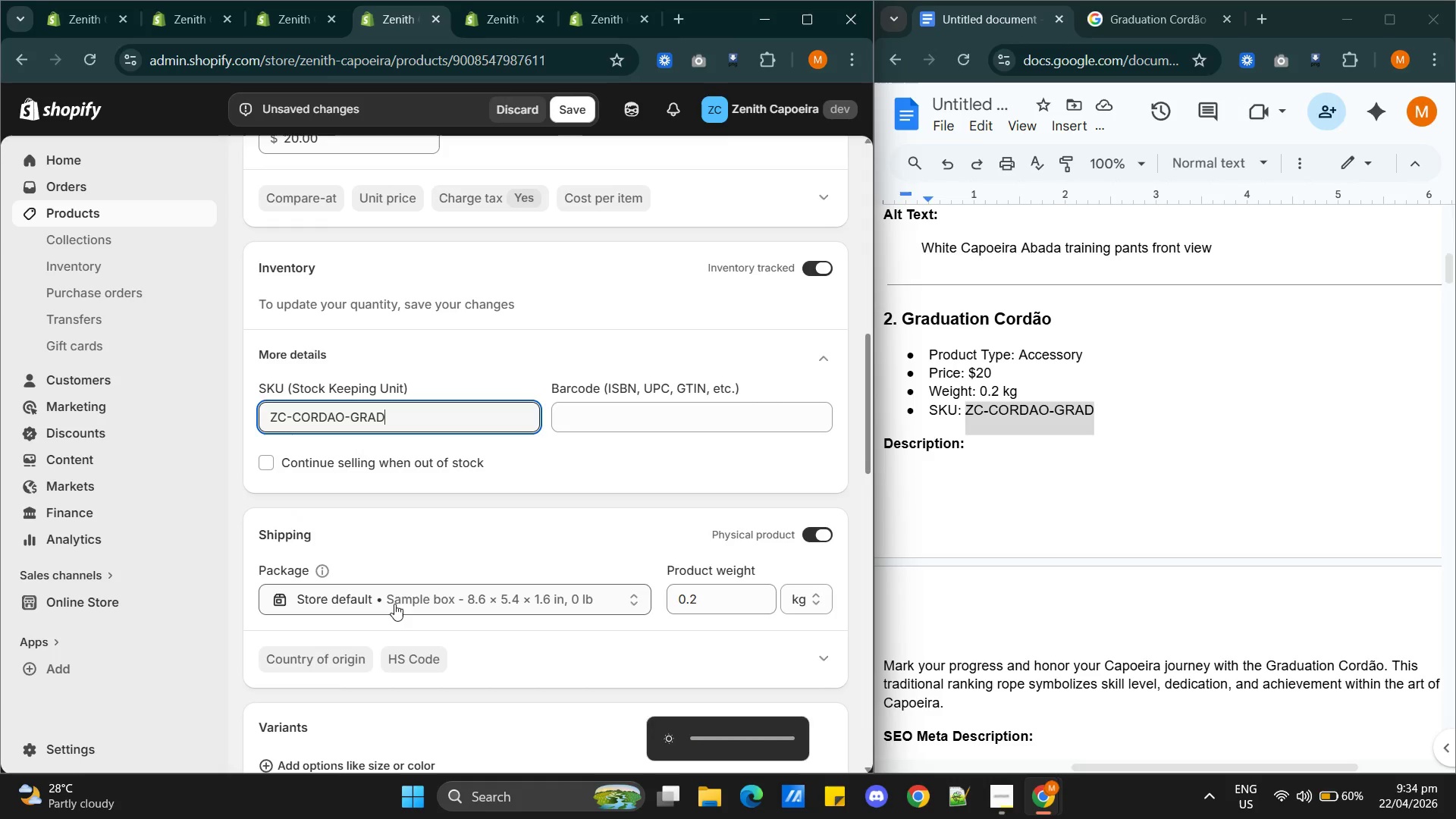 
wait(10.86)
 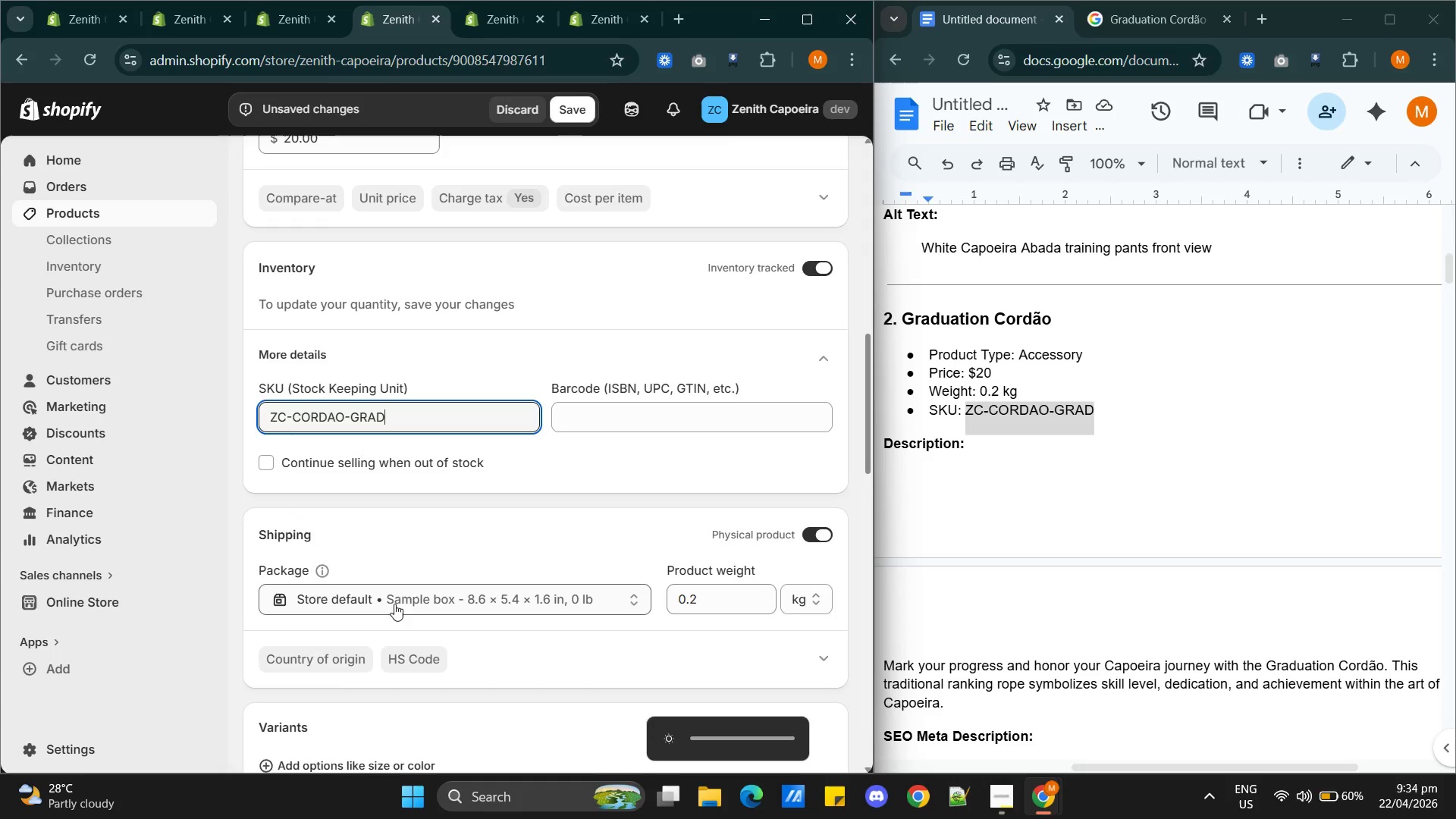 
left_click([595, 482])
 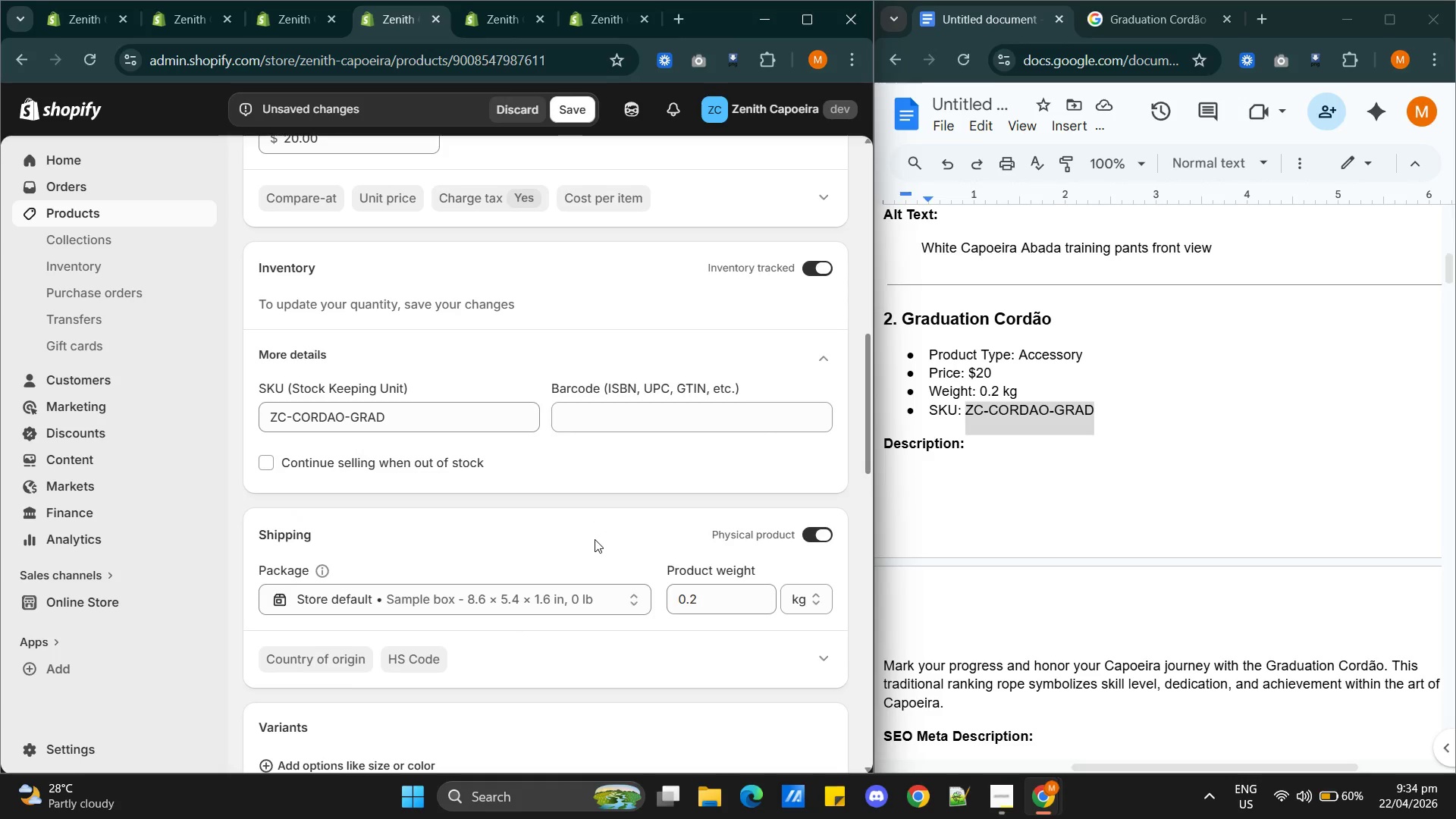 
scroll: coordinate [595, 539], scroll_direction: down, amount: 10.0
 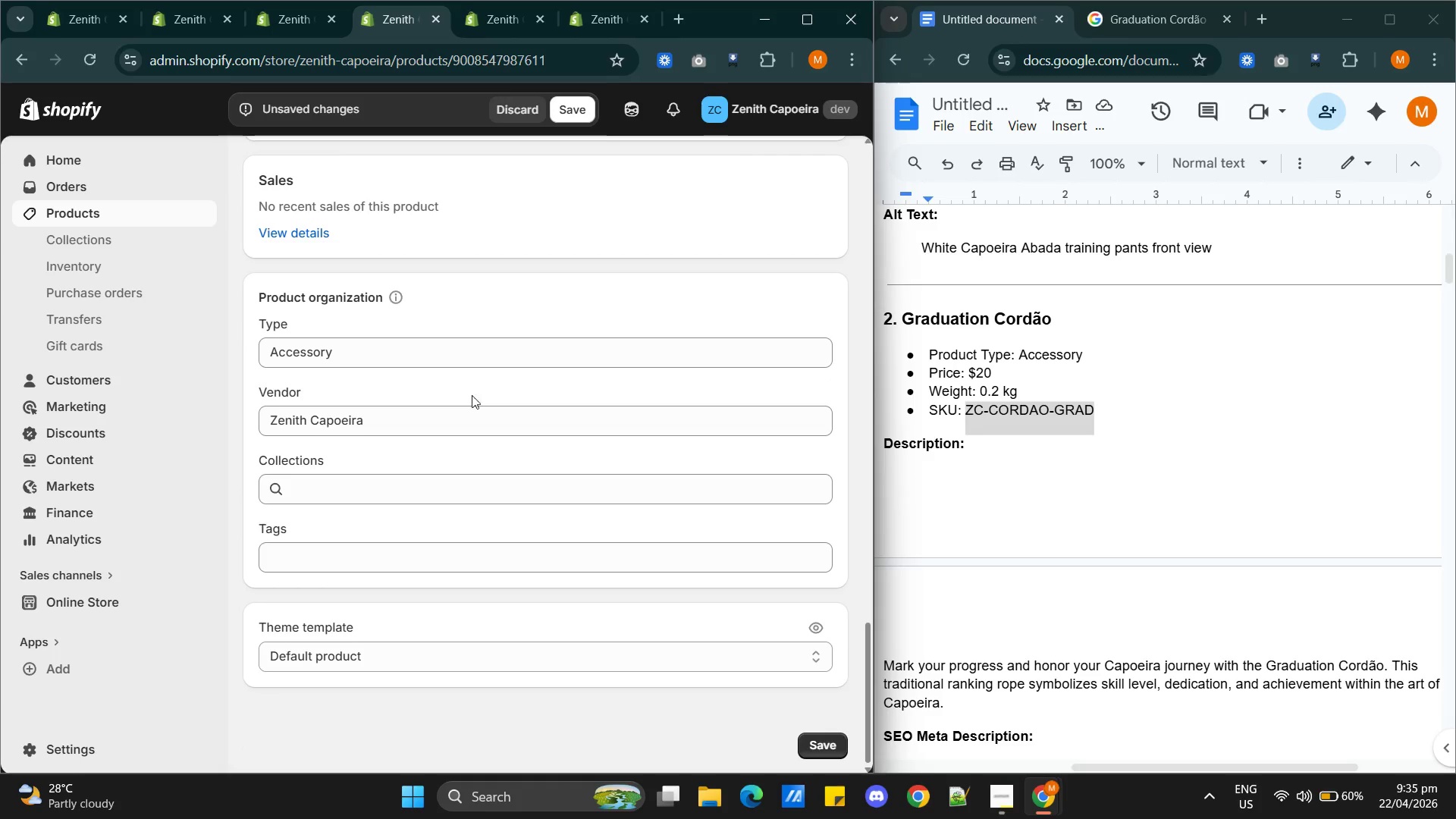 
wait(6.22)
 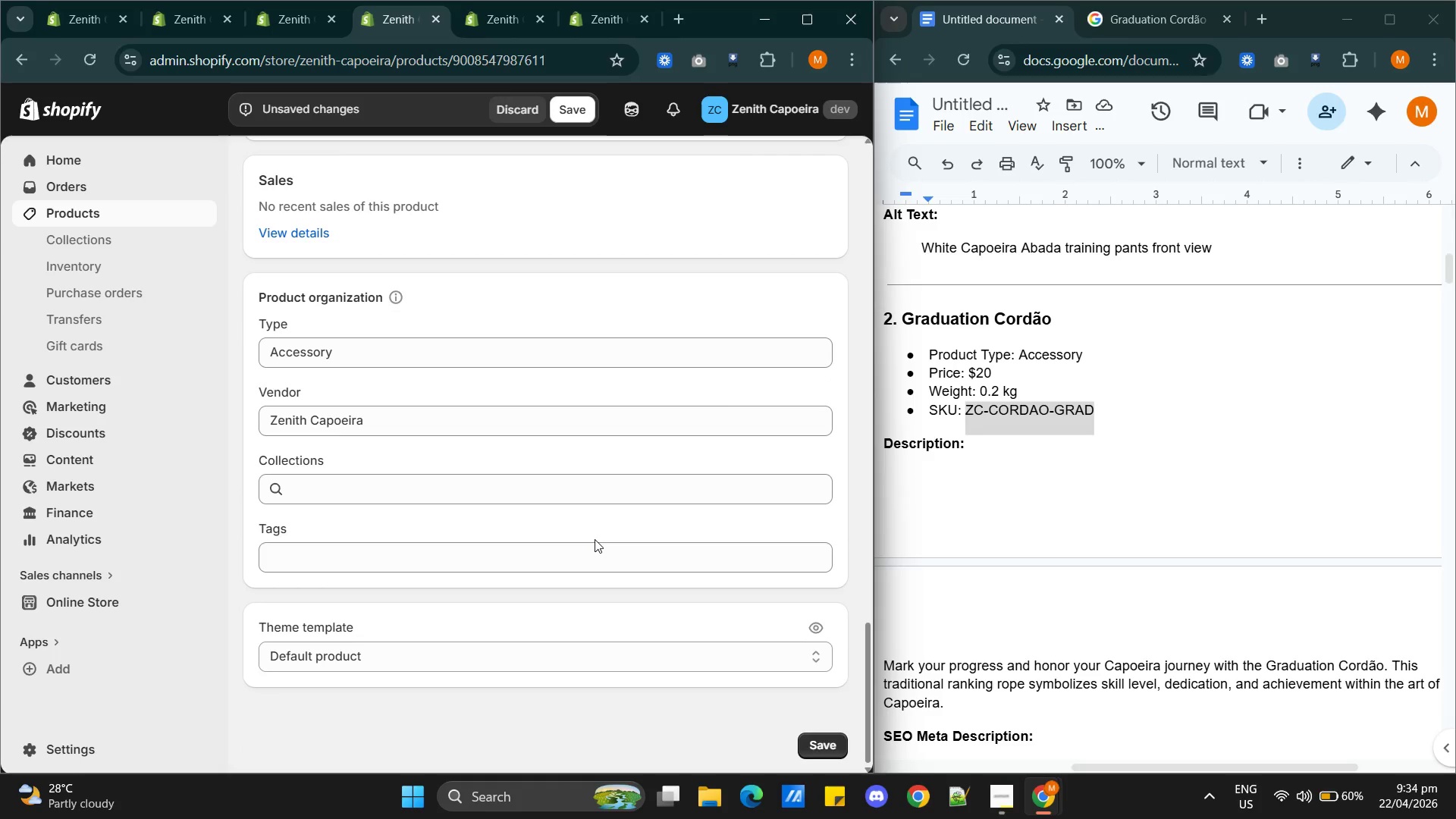 
scroll: coordinate [460, 475], scroll_direction: down, amount: 4.0
 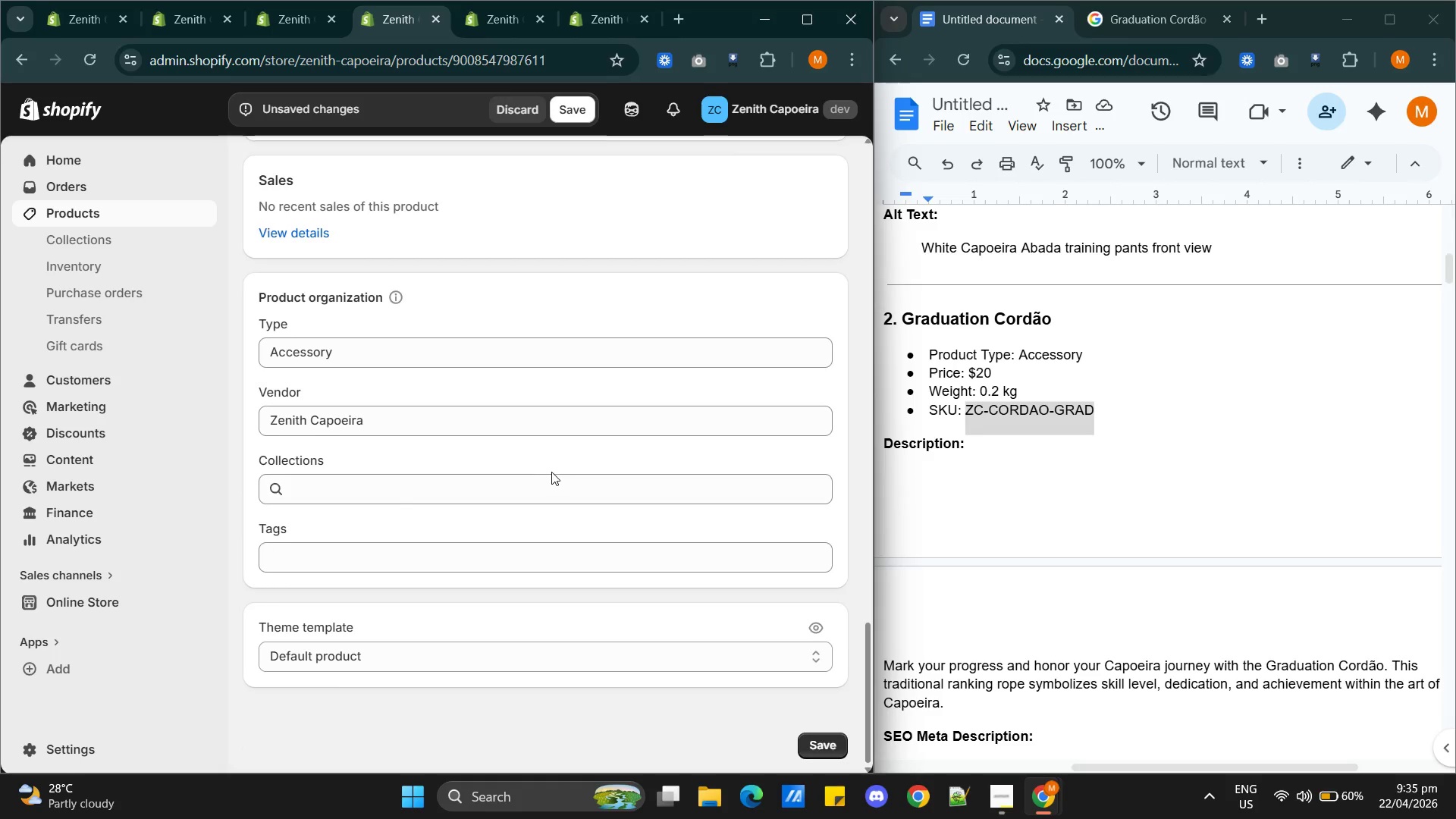 
scroll: coordinate [552, 470], scroll_direction: up, amount: 12.0
 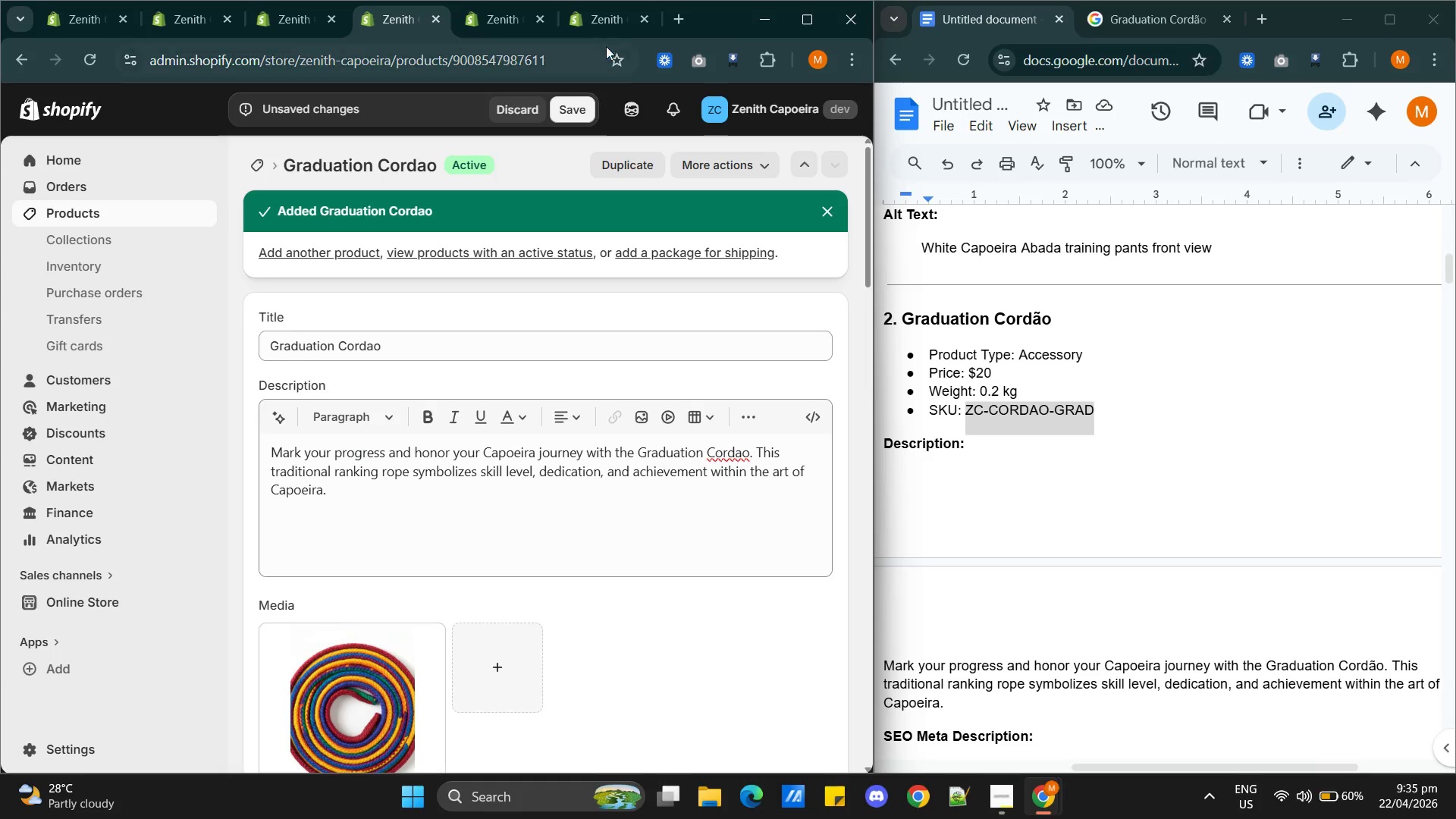 
left_click([574, 111])
 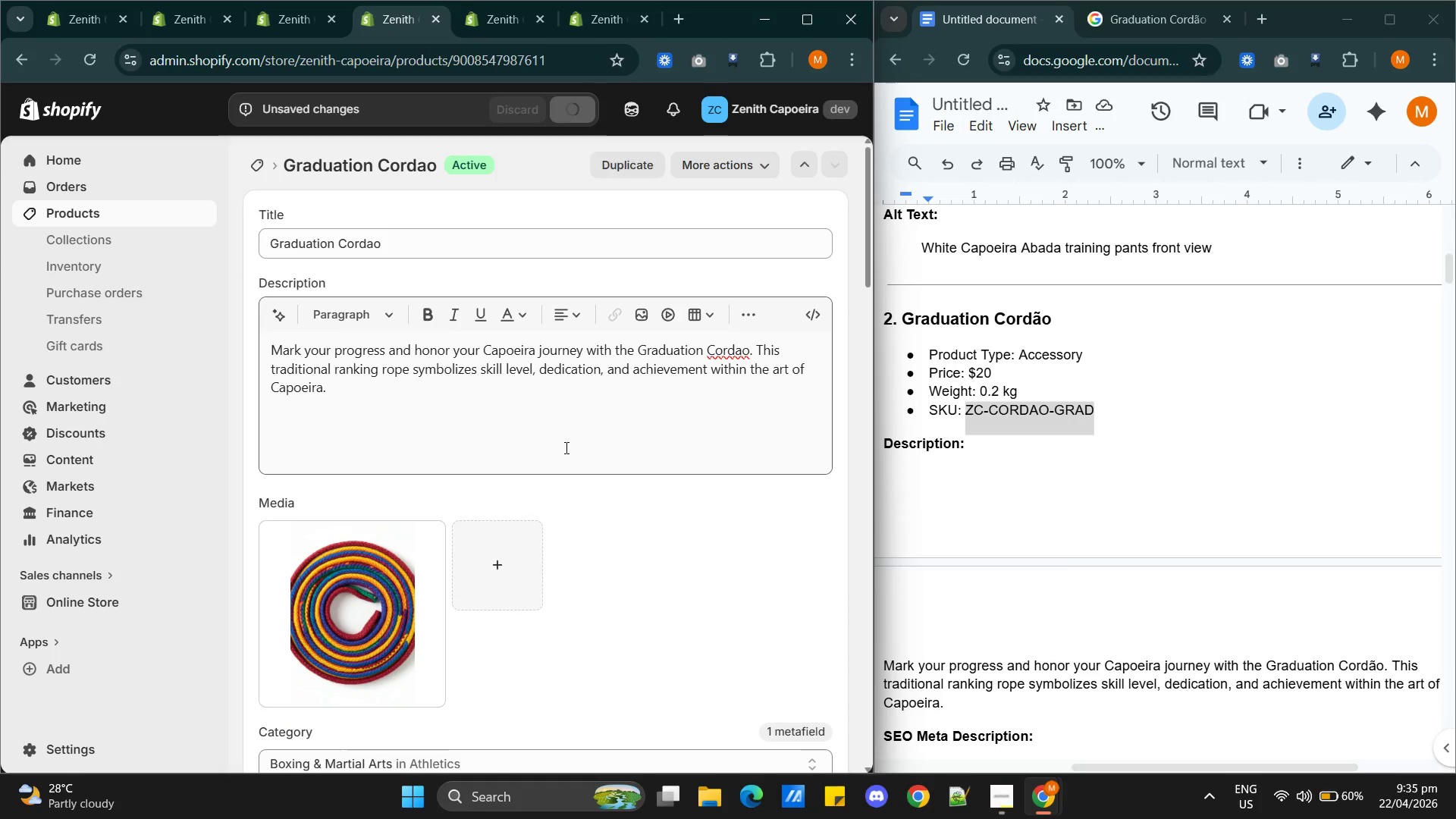 
wait(5.41)
 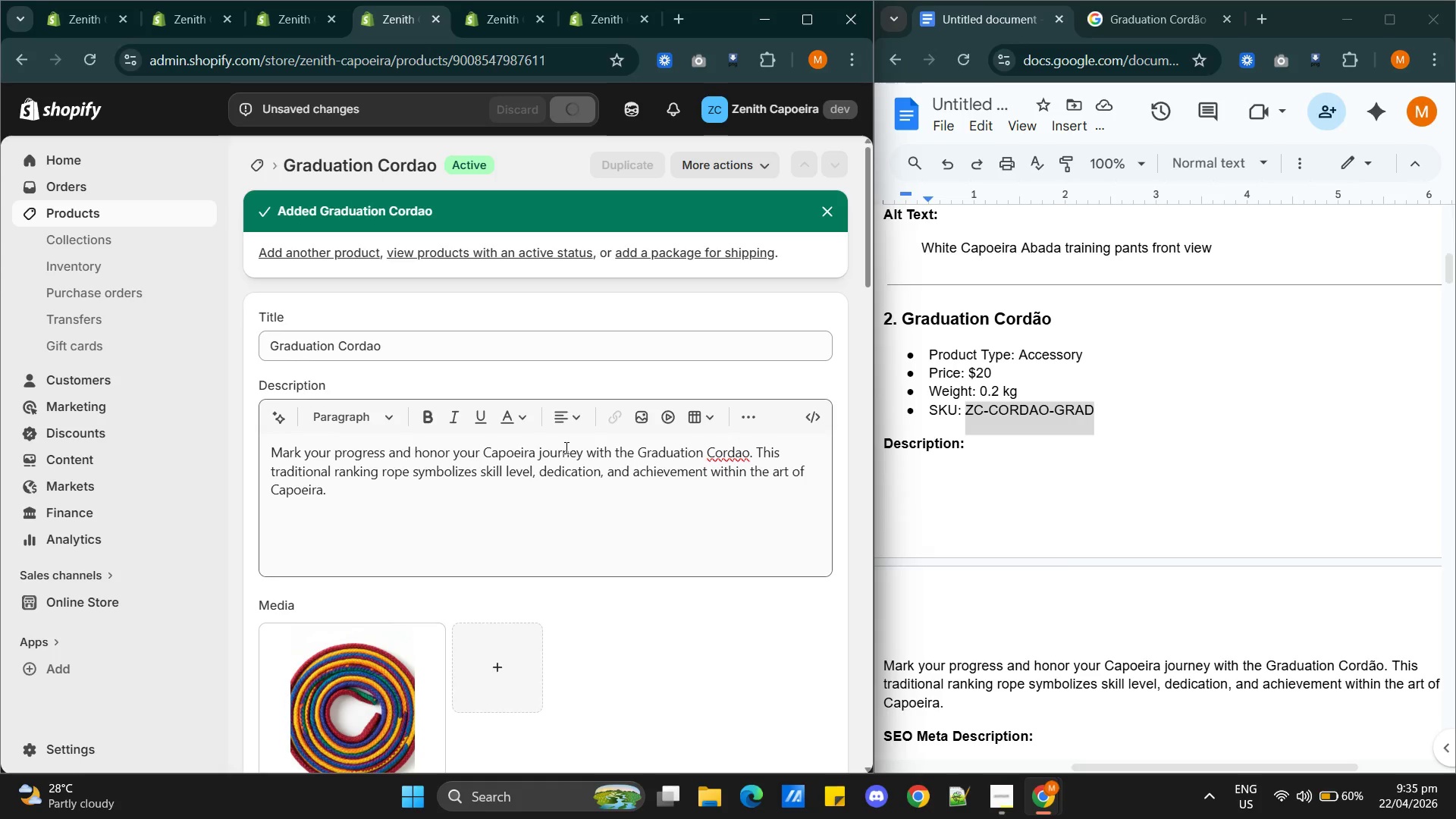 
scroll: coordinate [566, 441], scroll_direction: down, amount: 1.0
 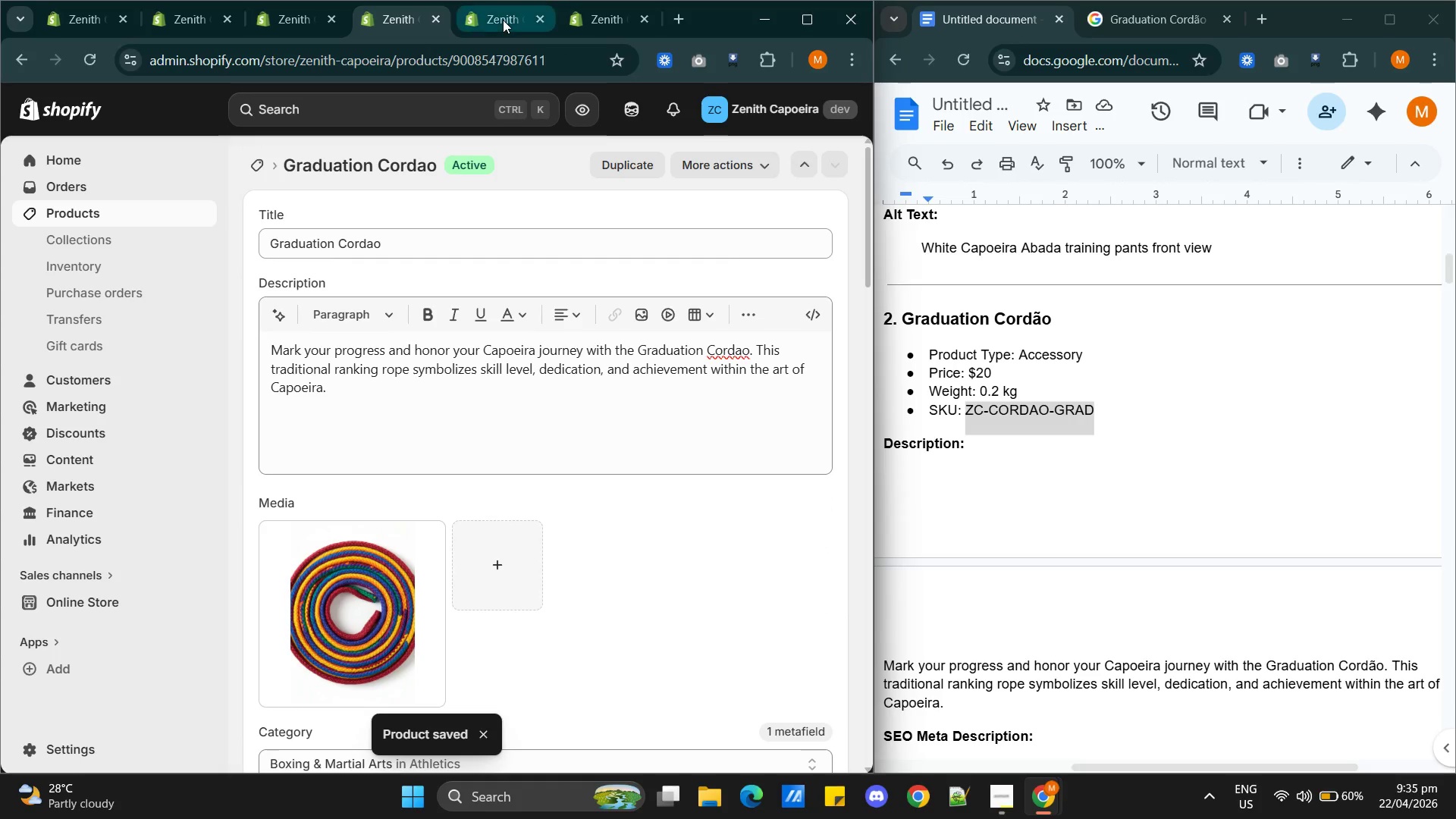 
left_click([502, 20])
 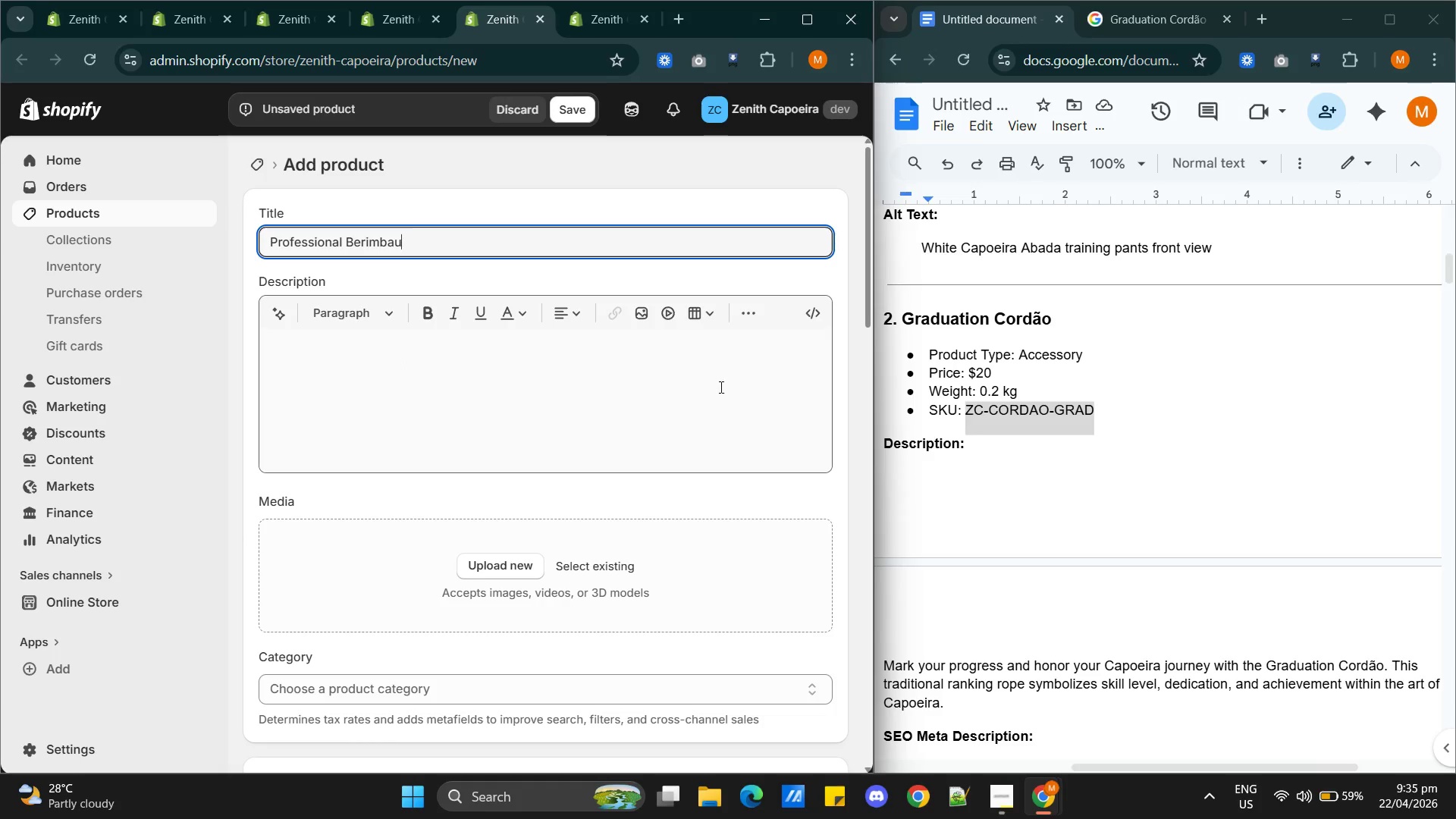 
scroll: coordinate [620, 507], scroll_direction: down, amount: 17.0
 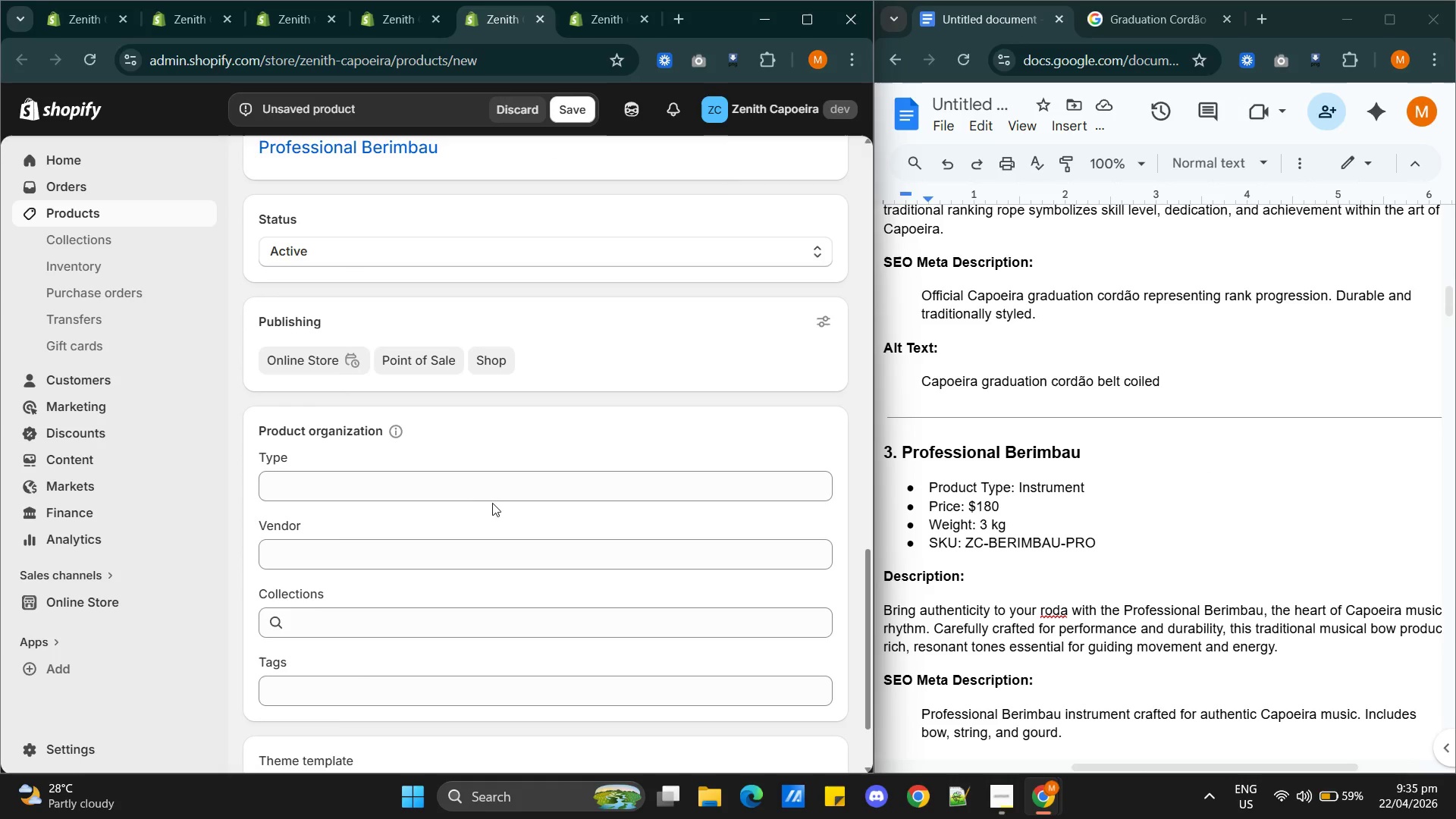 
left_click([460, 491])
 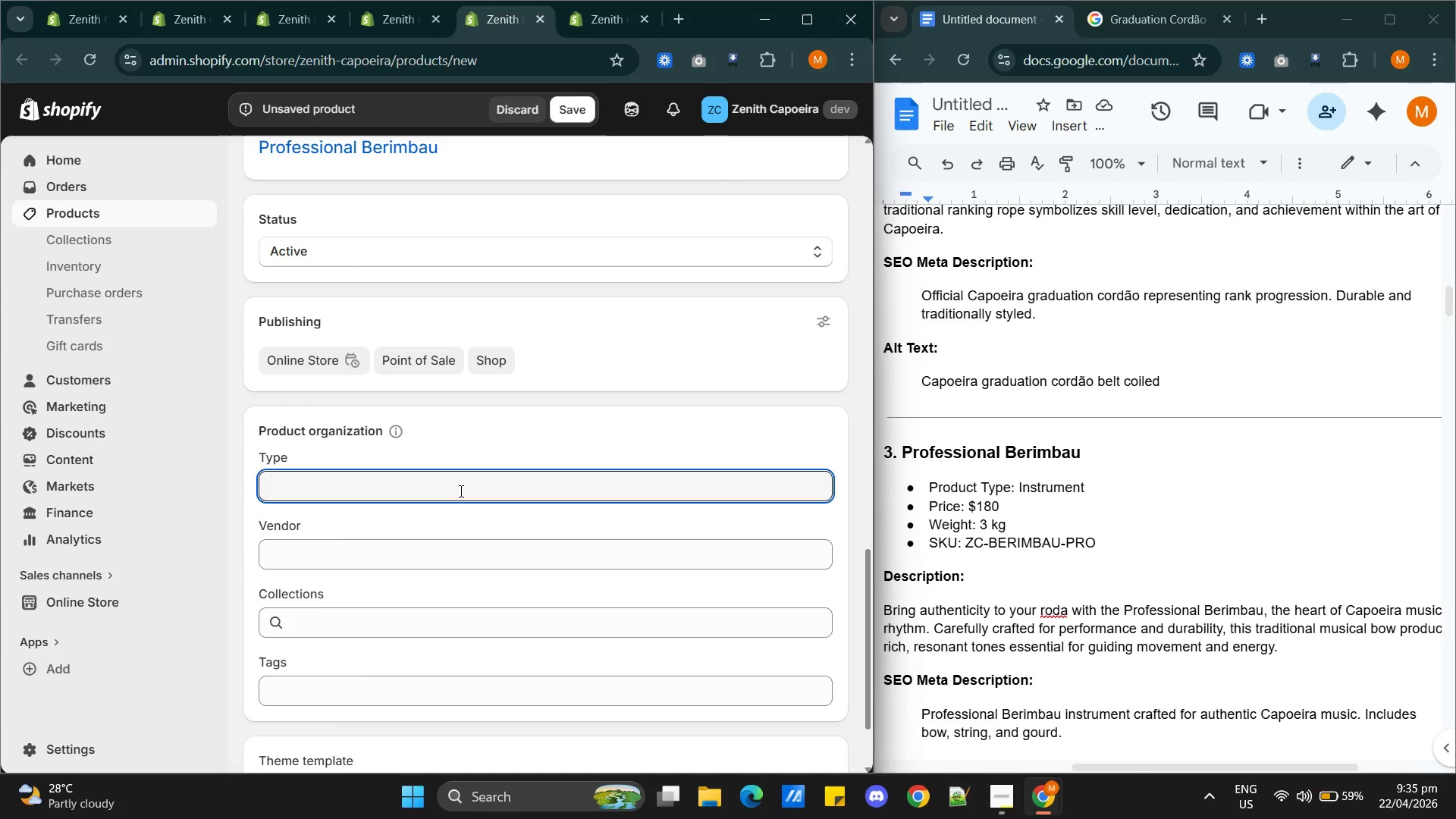 
type(Instrument)
 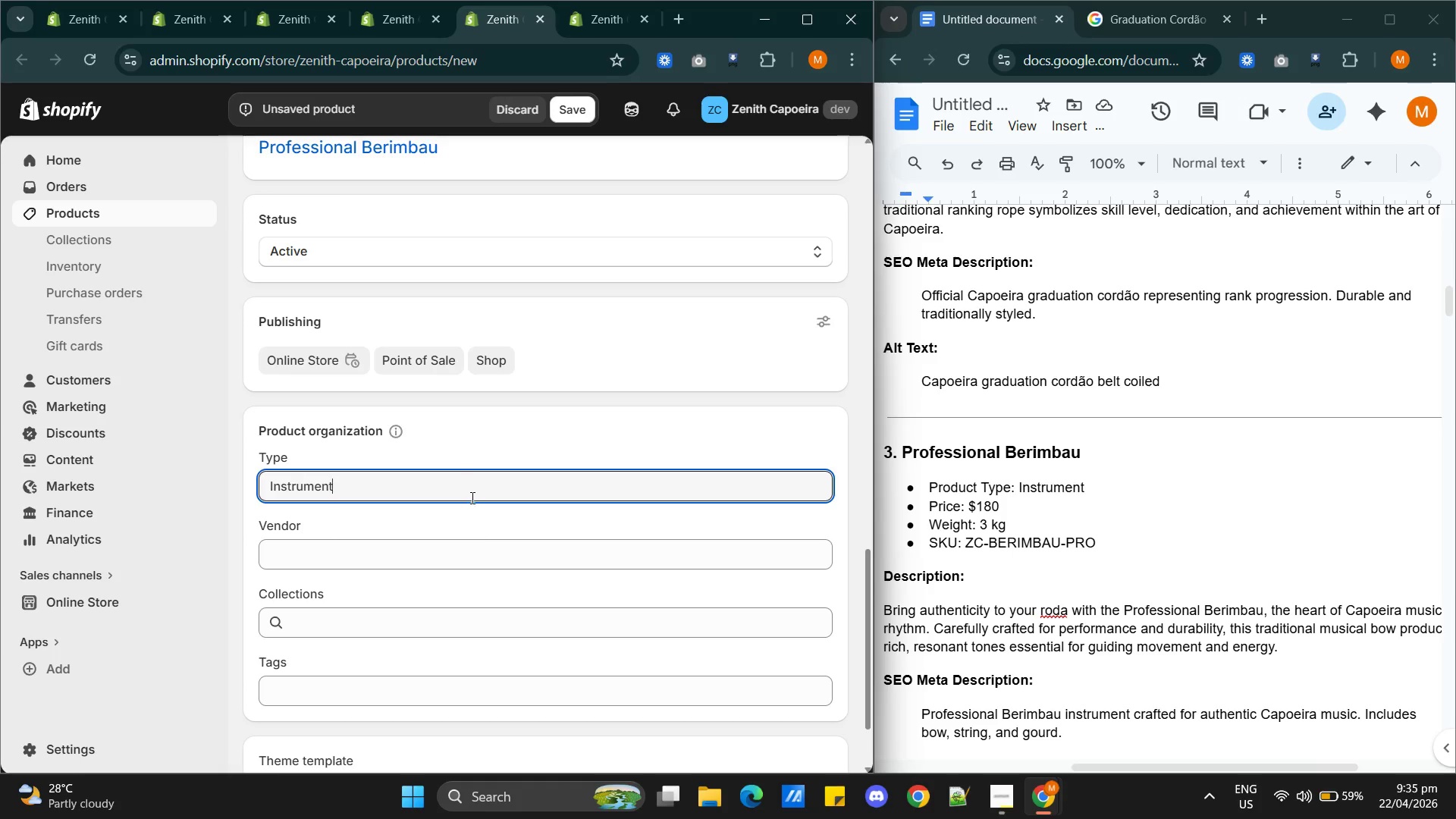 
scroll: coordinate [482, 541], scroll_direction: up, amount: 3.0
 